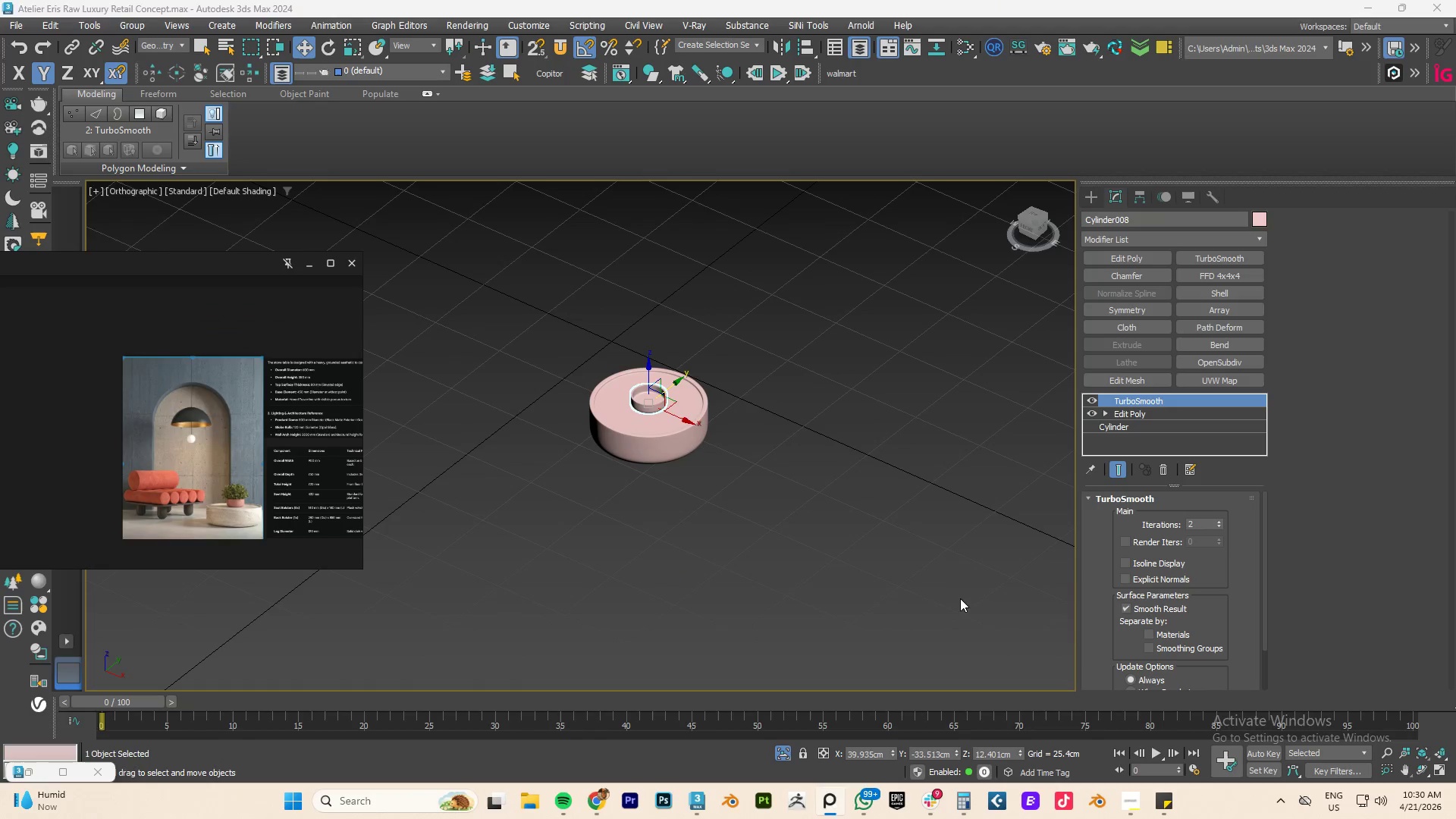 
left_click([957, 595])
 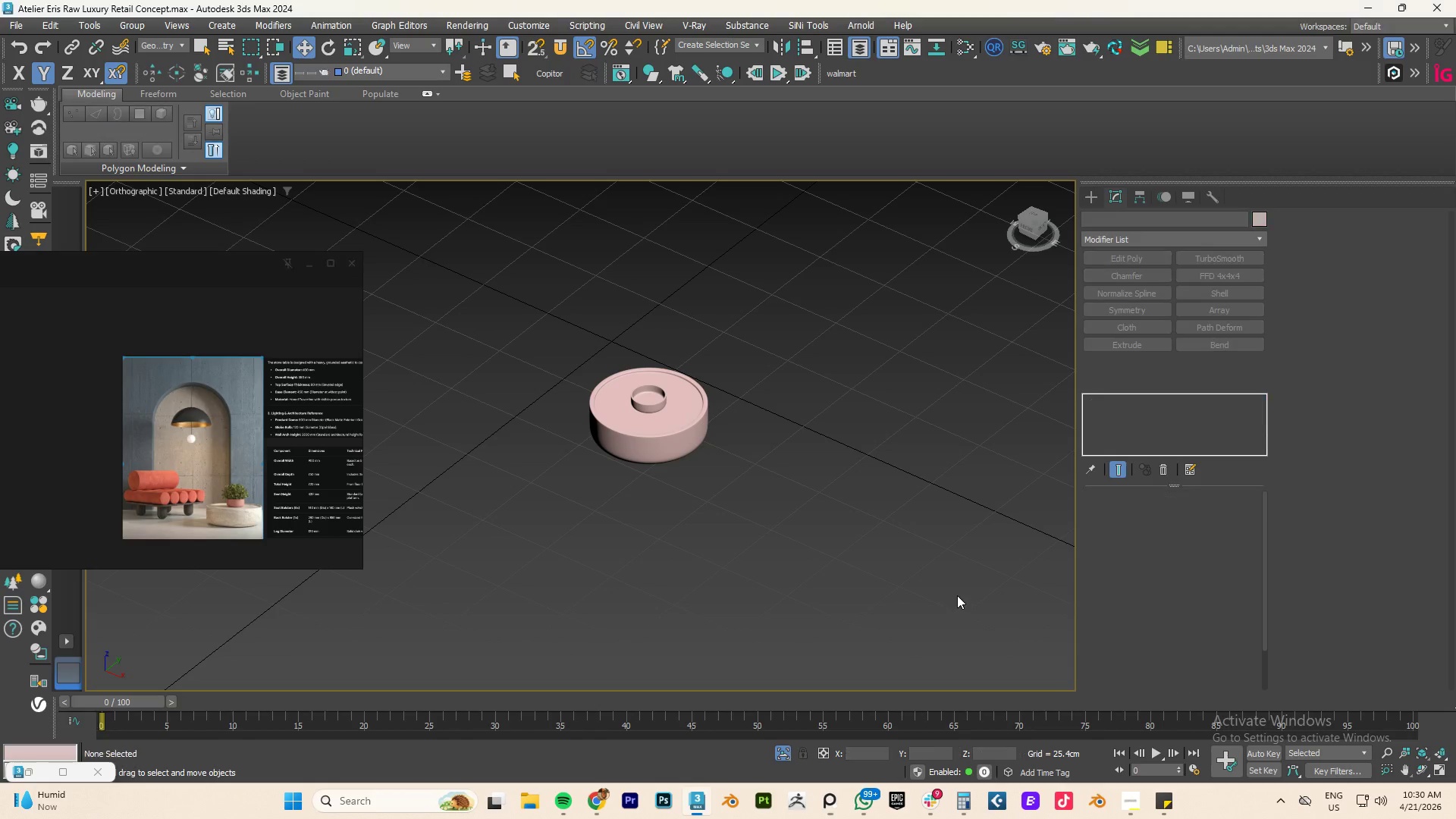 
hold_key(key=AltLeft, duration=0.34)
 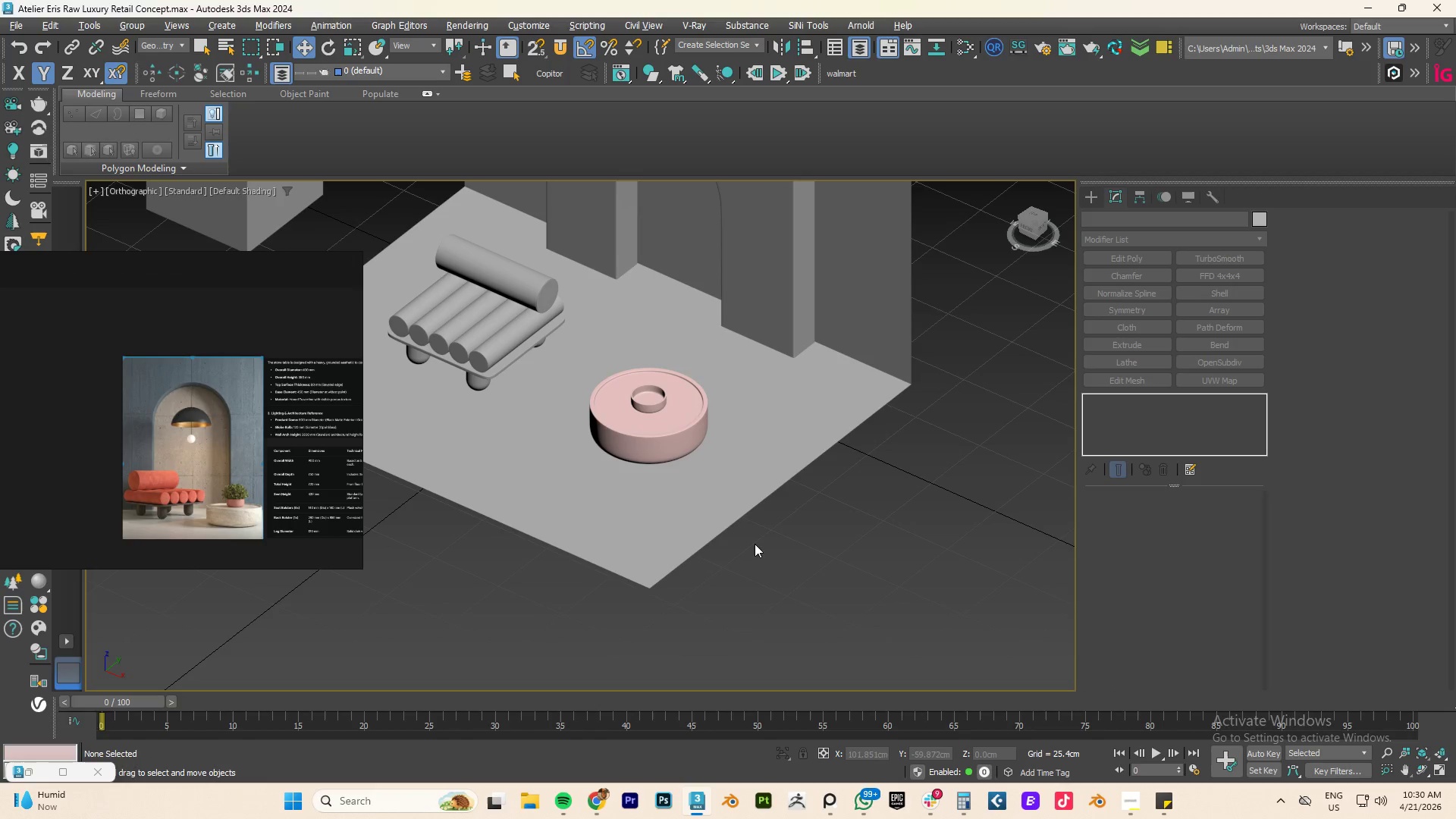 
type(qfz)
 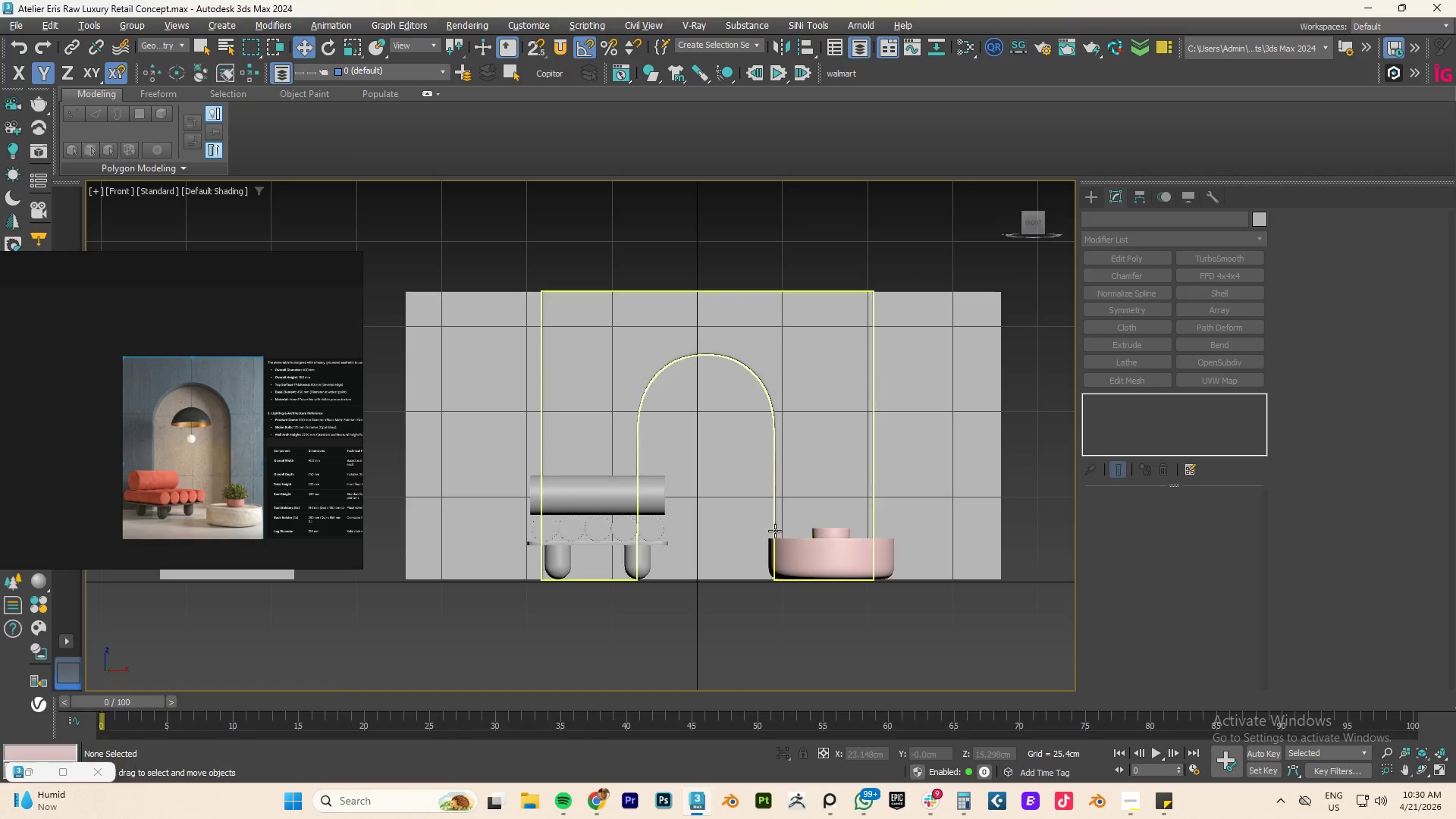 
scroll: coordinate [778, 531], scroll_direction: down, amount: 3.0
 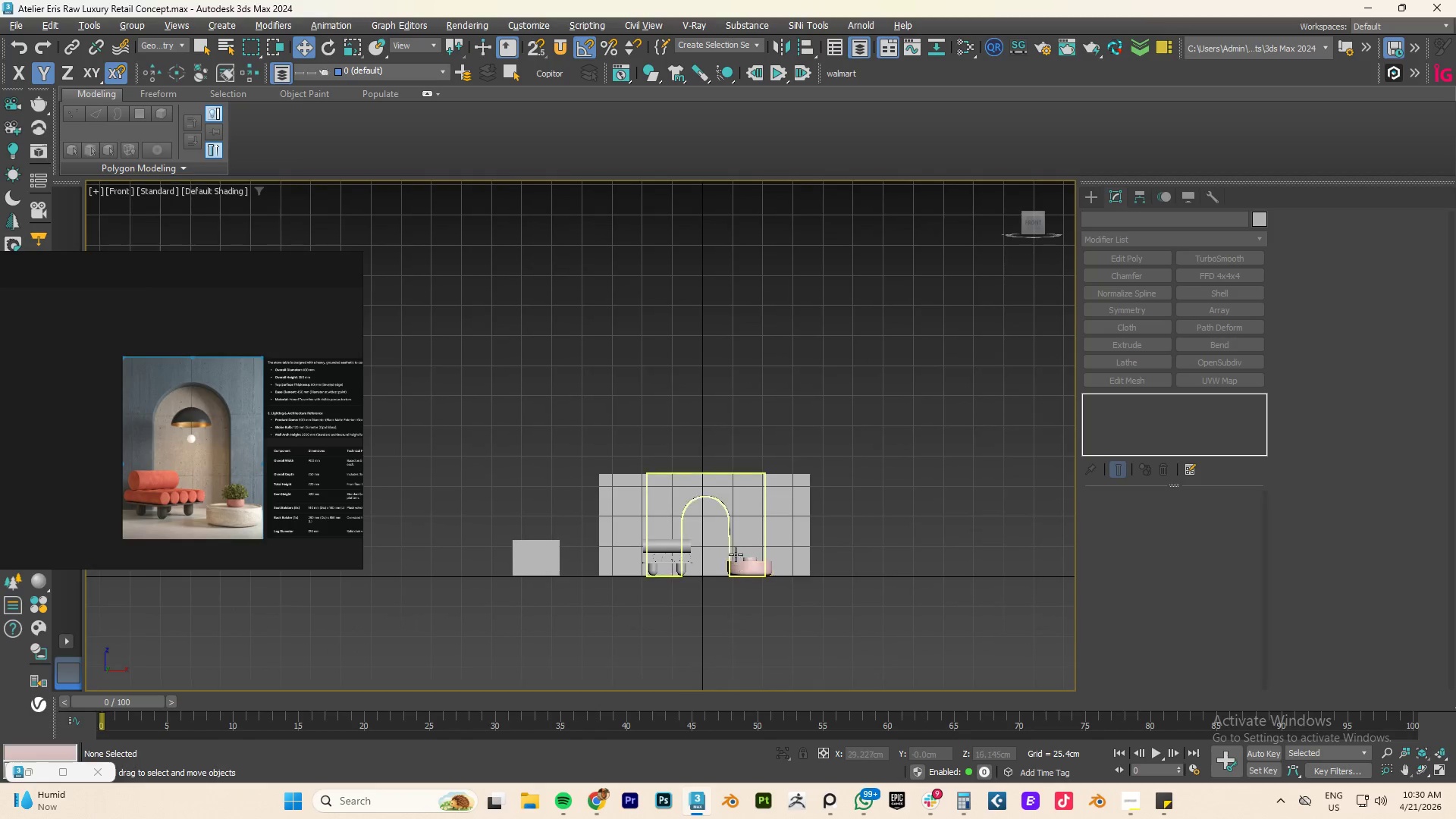 
scroll: coordinate [736, 546], scroll_direction: up, amount: 3.0
 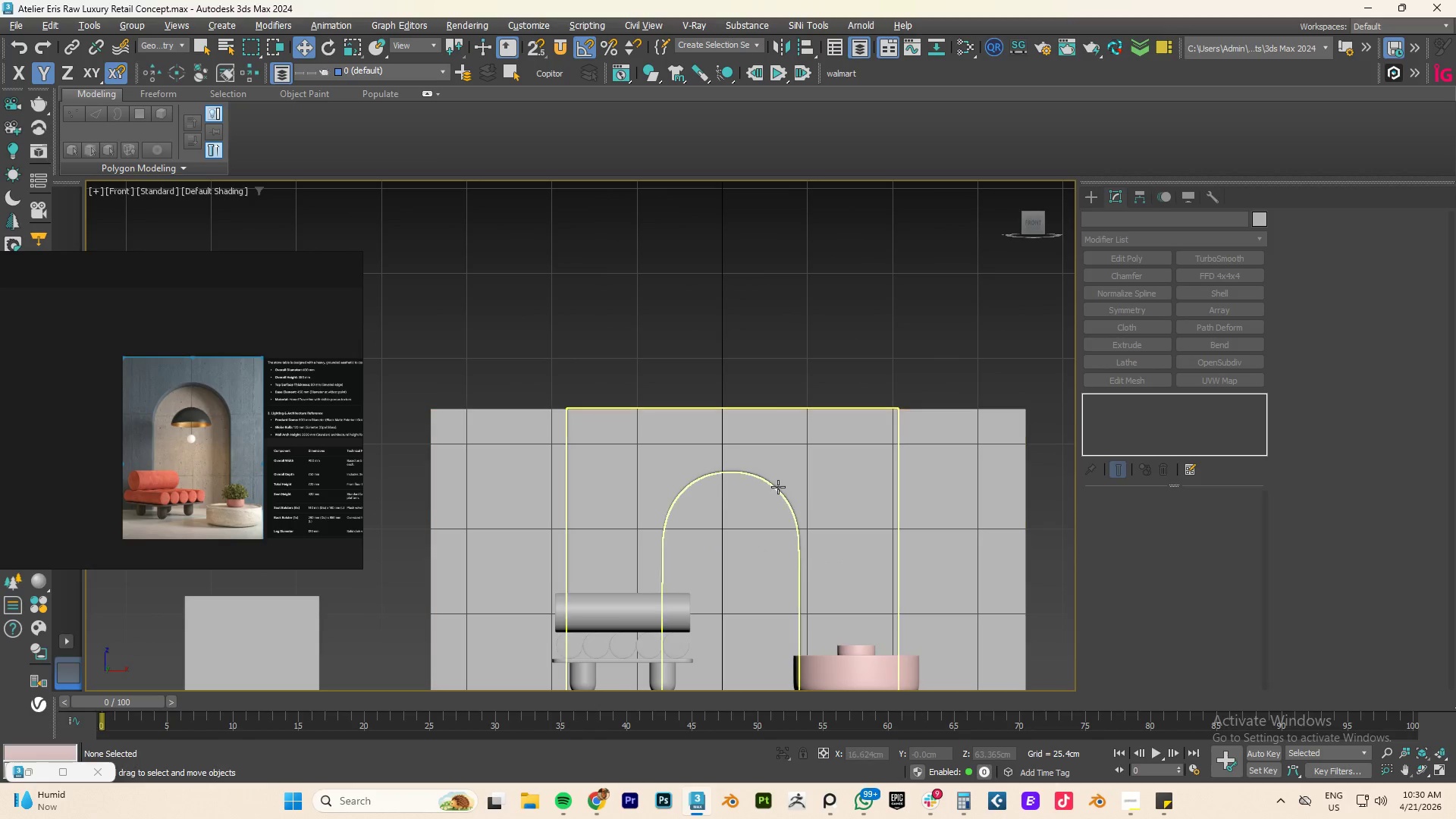 
key(G)
 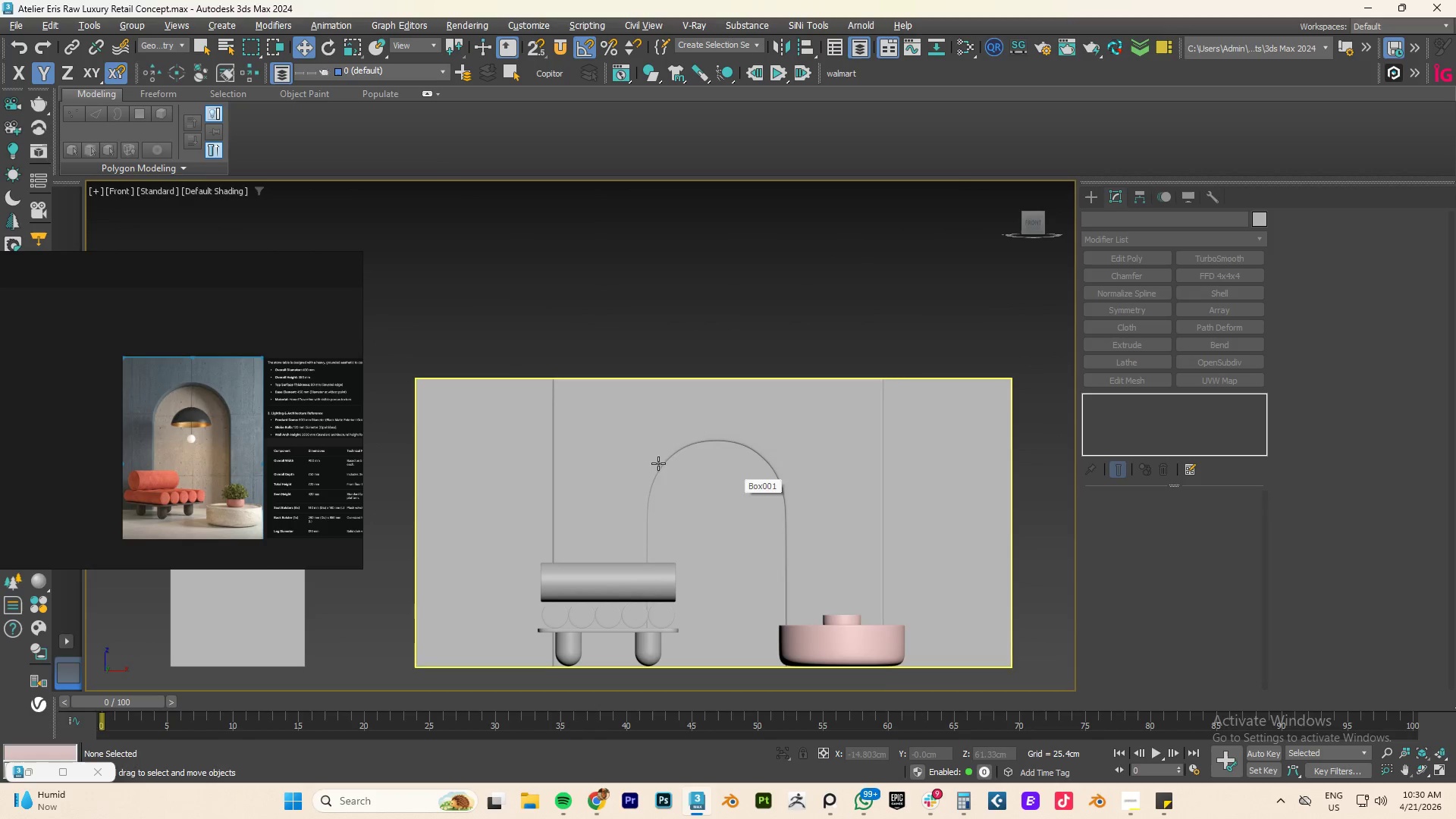 
scroll: coordinate [218, 432], scroll_direction: up, amount: 5.0
 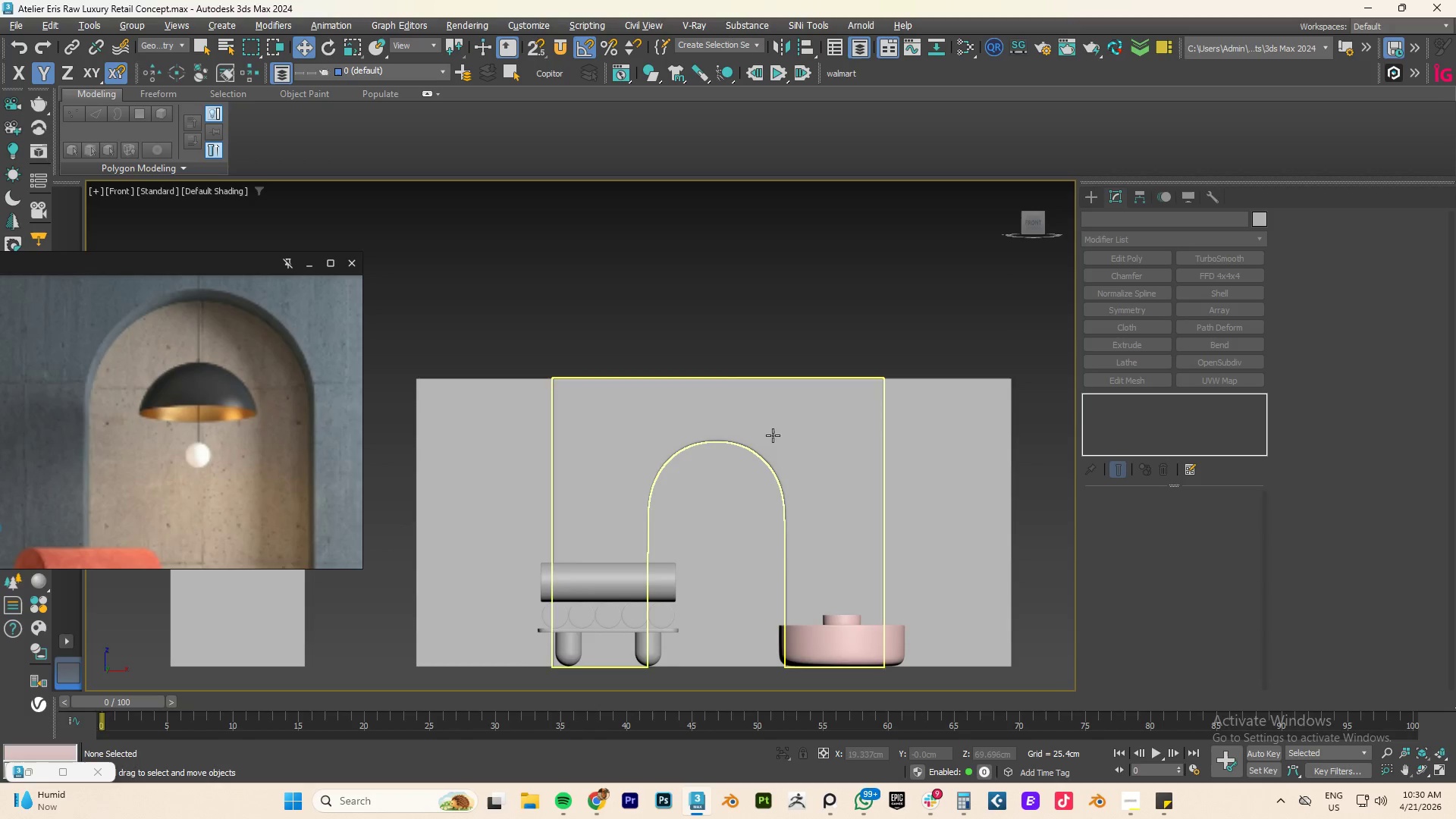 
scroll: coordinate [773, 442], scroll_direction: down, amount: 1.0
 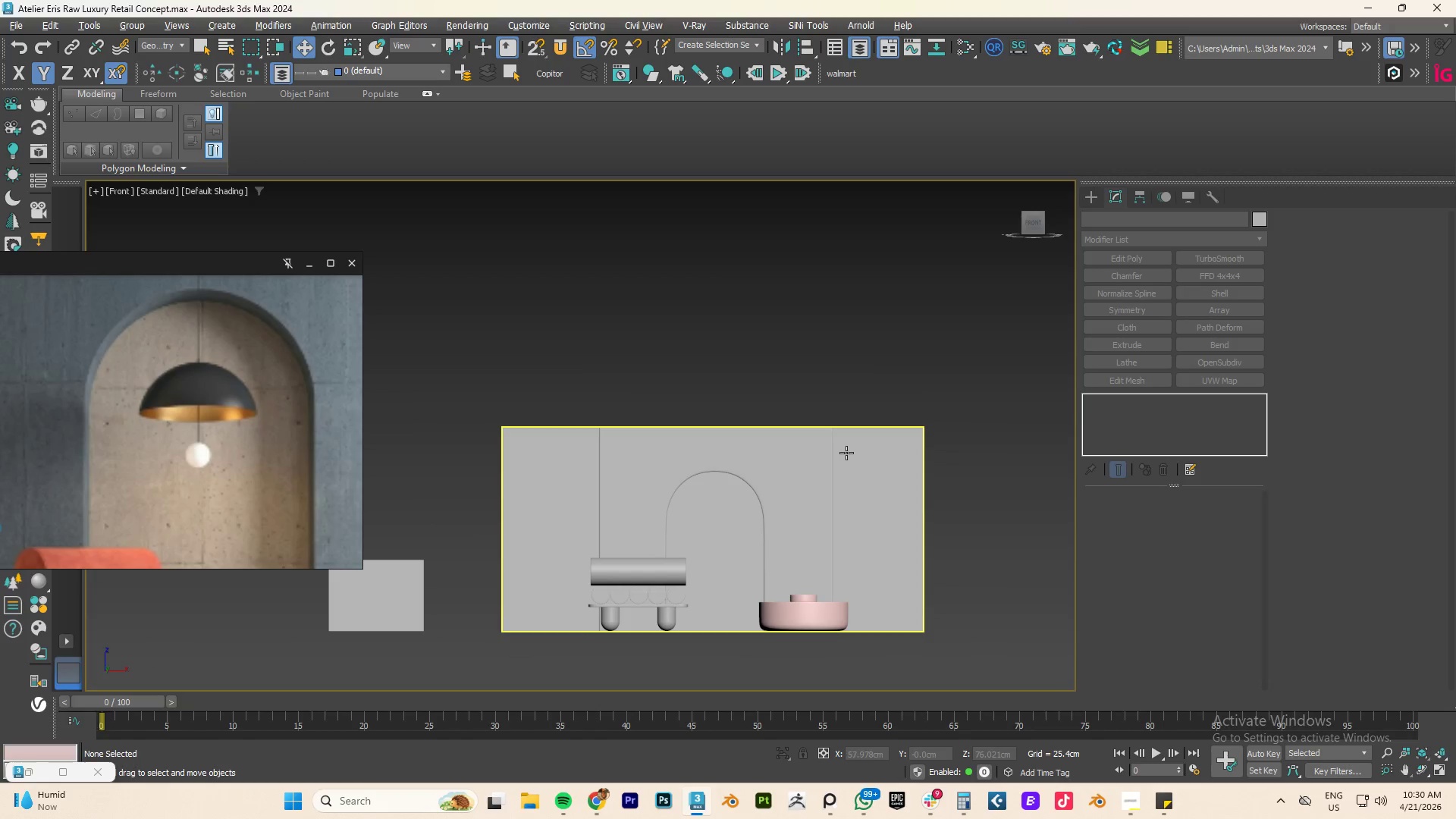 
type(tz)
 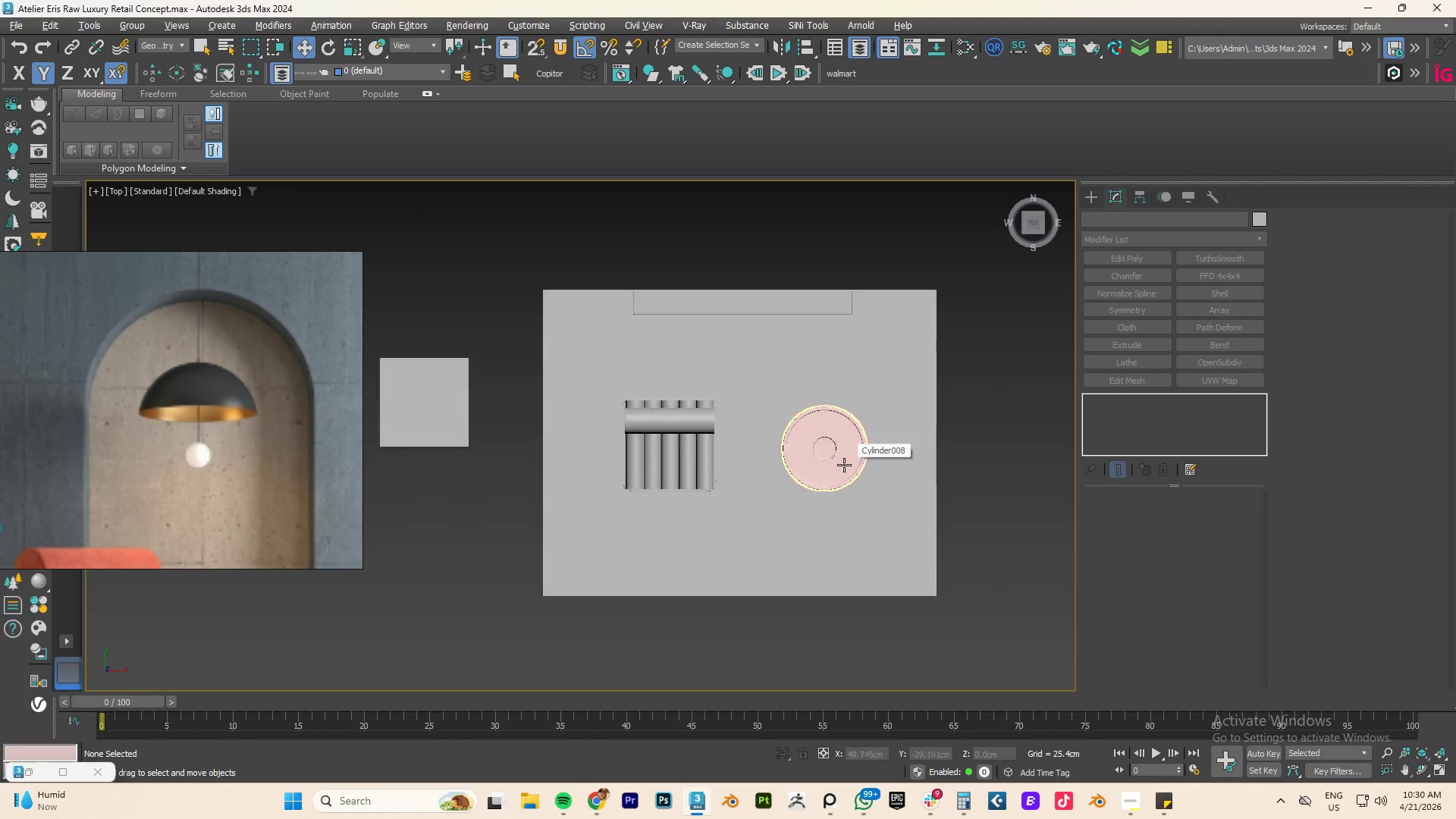 
scroll: coordinate [844, 466], scroll_direction: down, amount: 4.0
 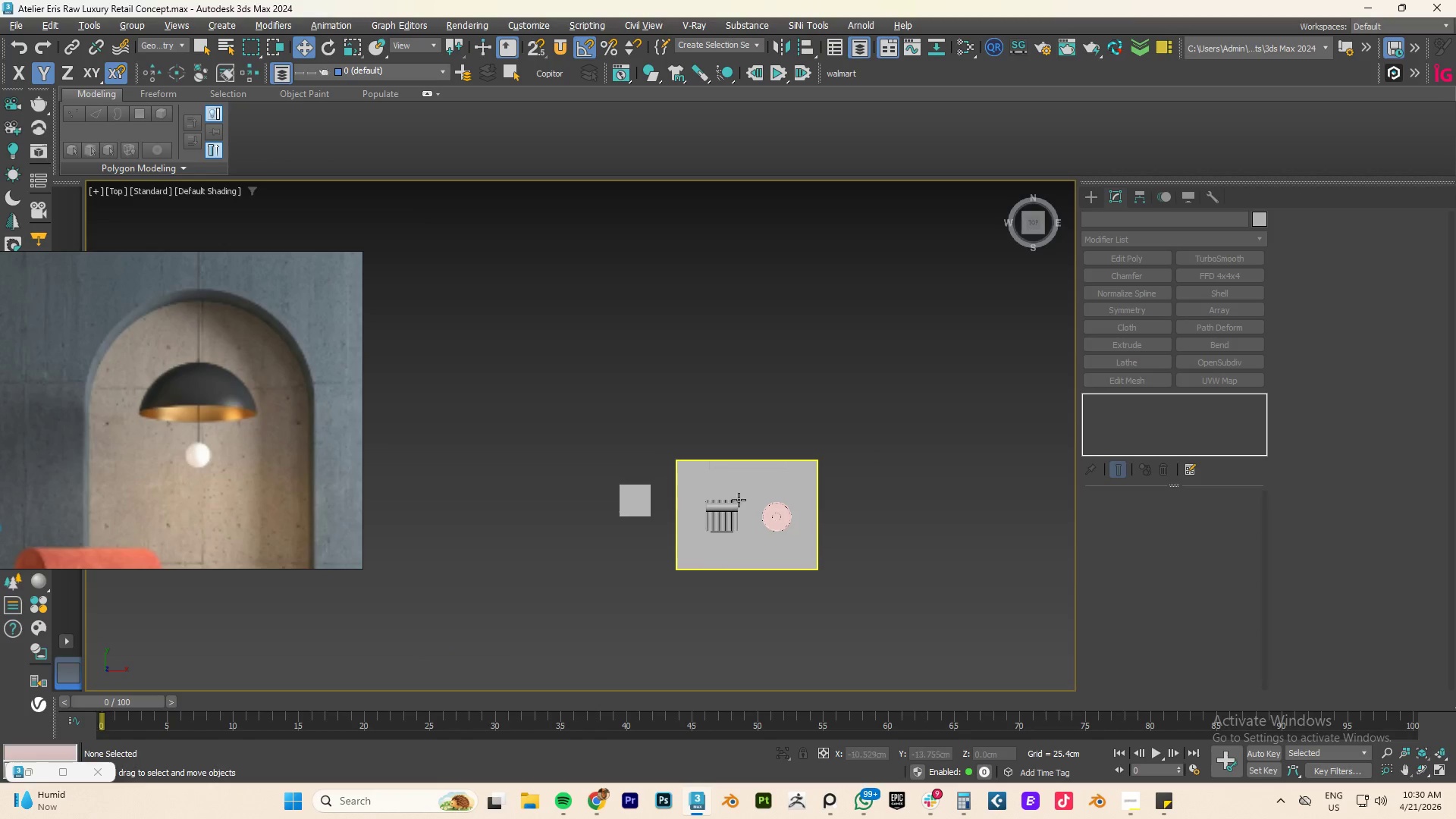 
scroll: coordinate [745, 488], scroll_direction: up, amount: 4.0
 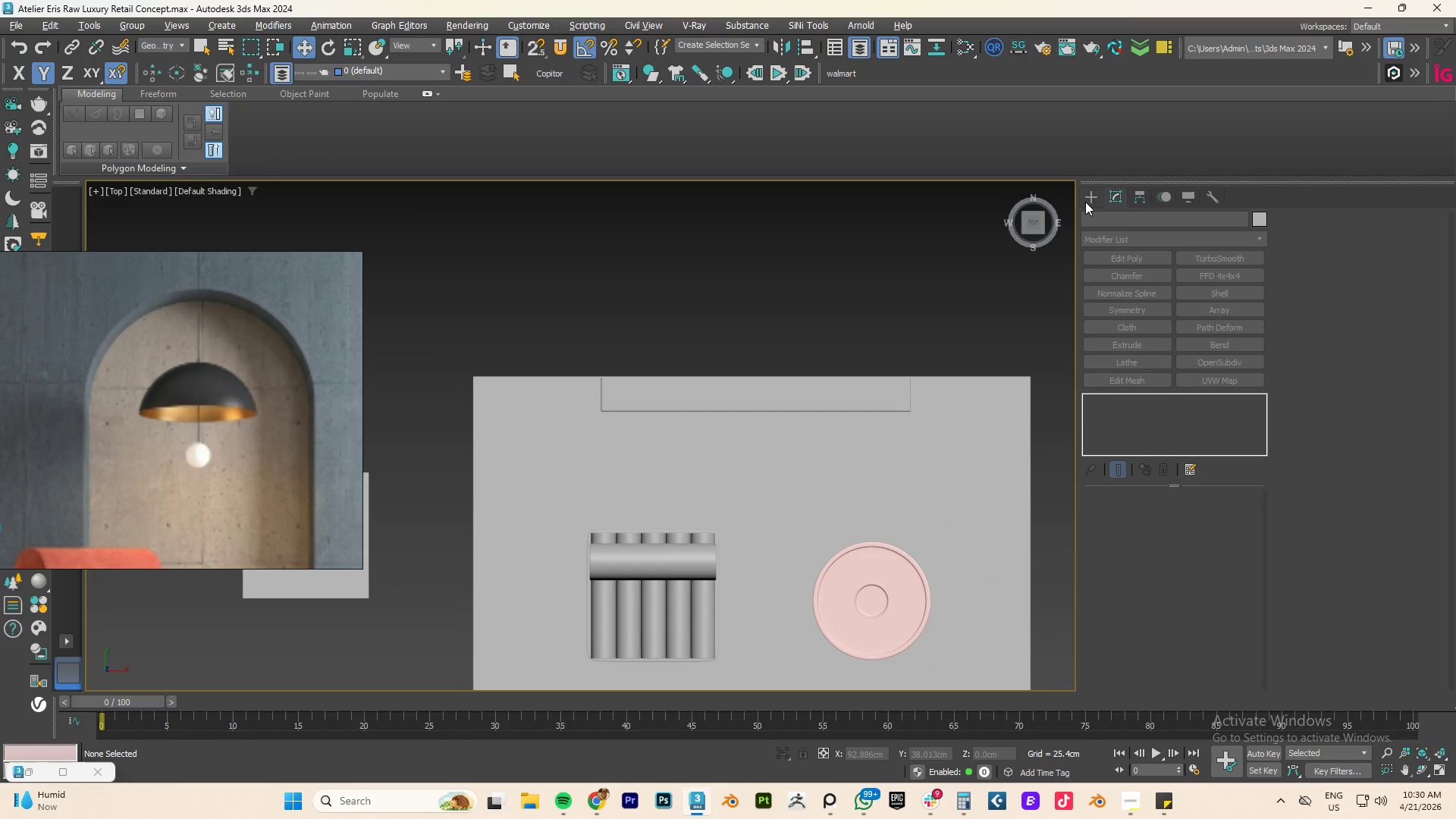 
left_click([1094, 199])
 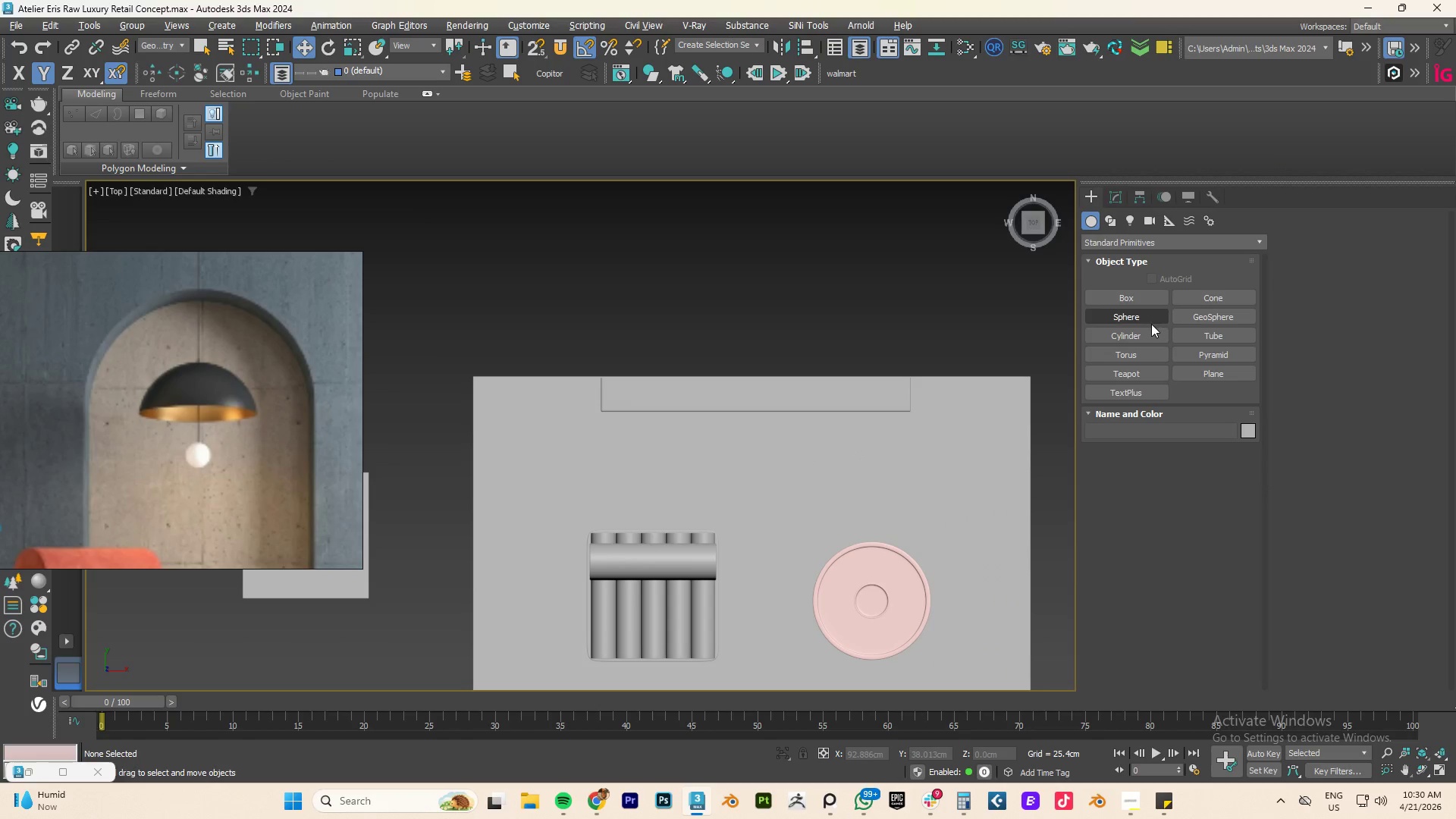 
left_click([1131, 318])
 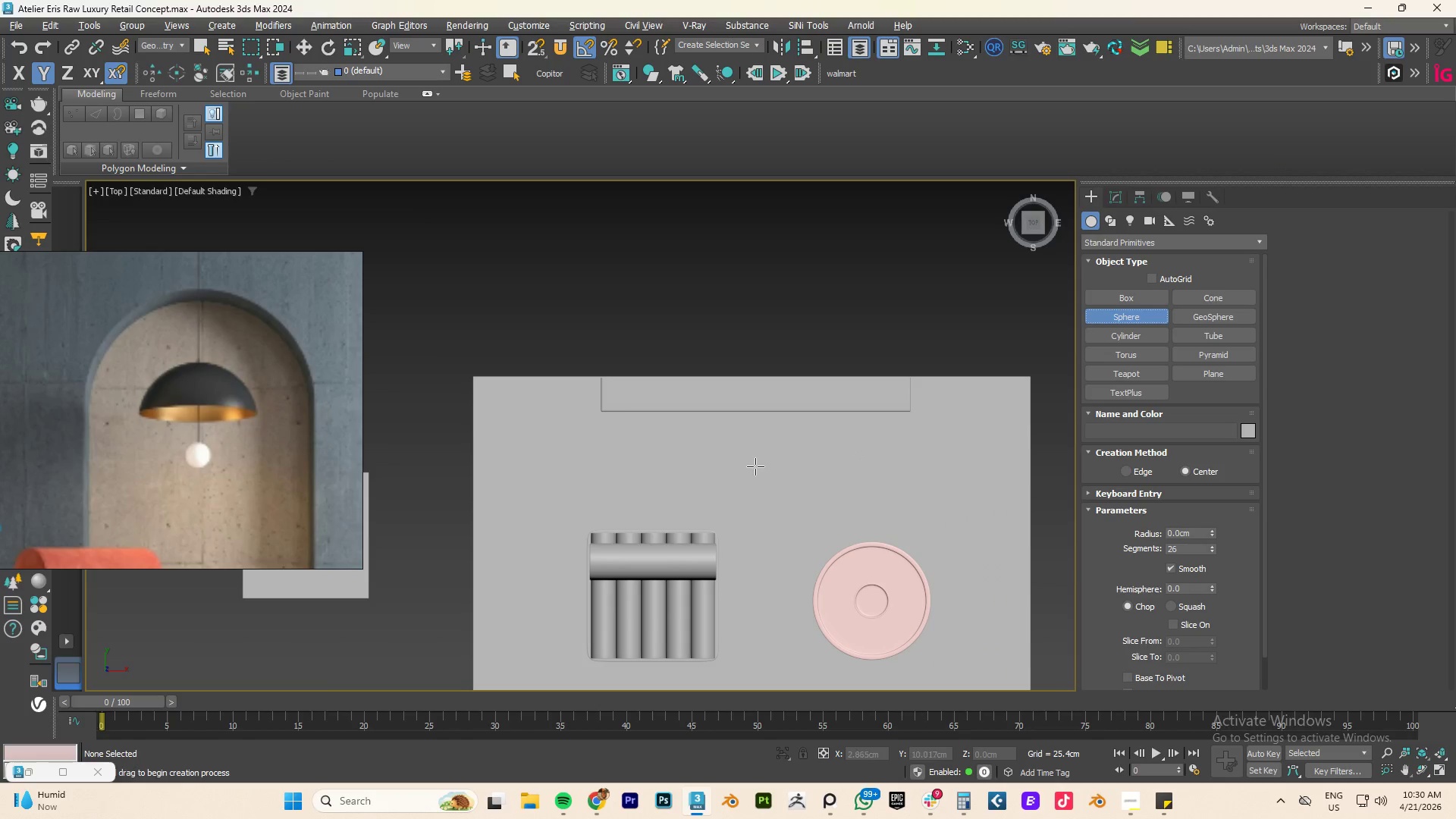 
left_click_drag(start_coordinate=[752, 470], to_coordinate=[794, 483])
 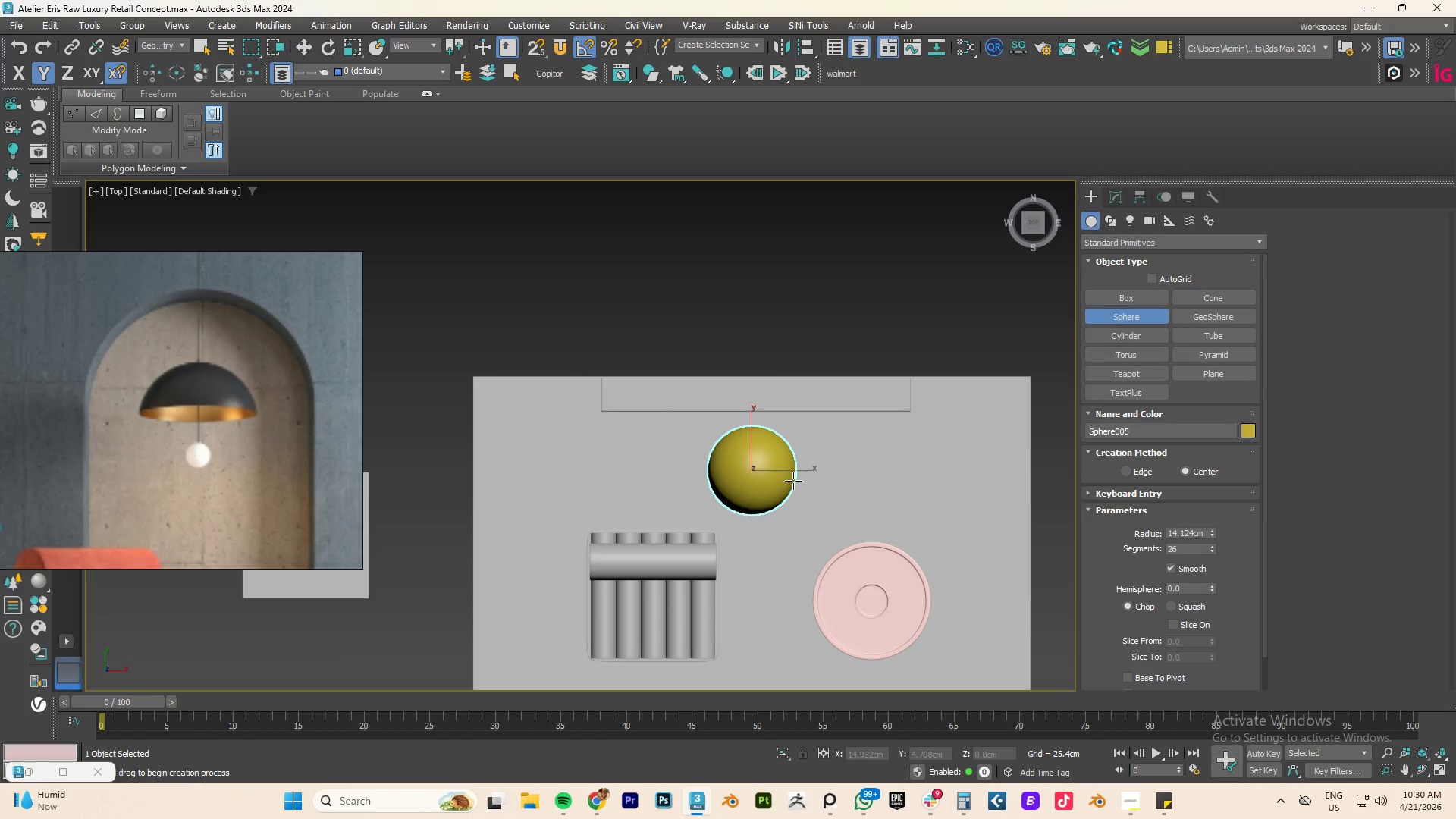 
right_click([792, 480])
 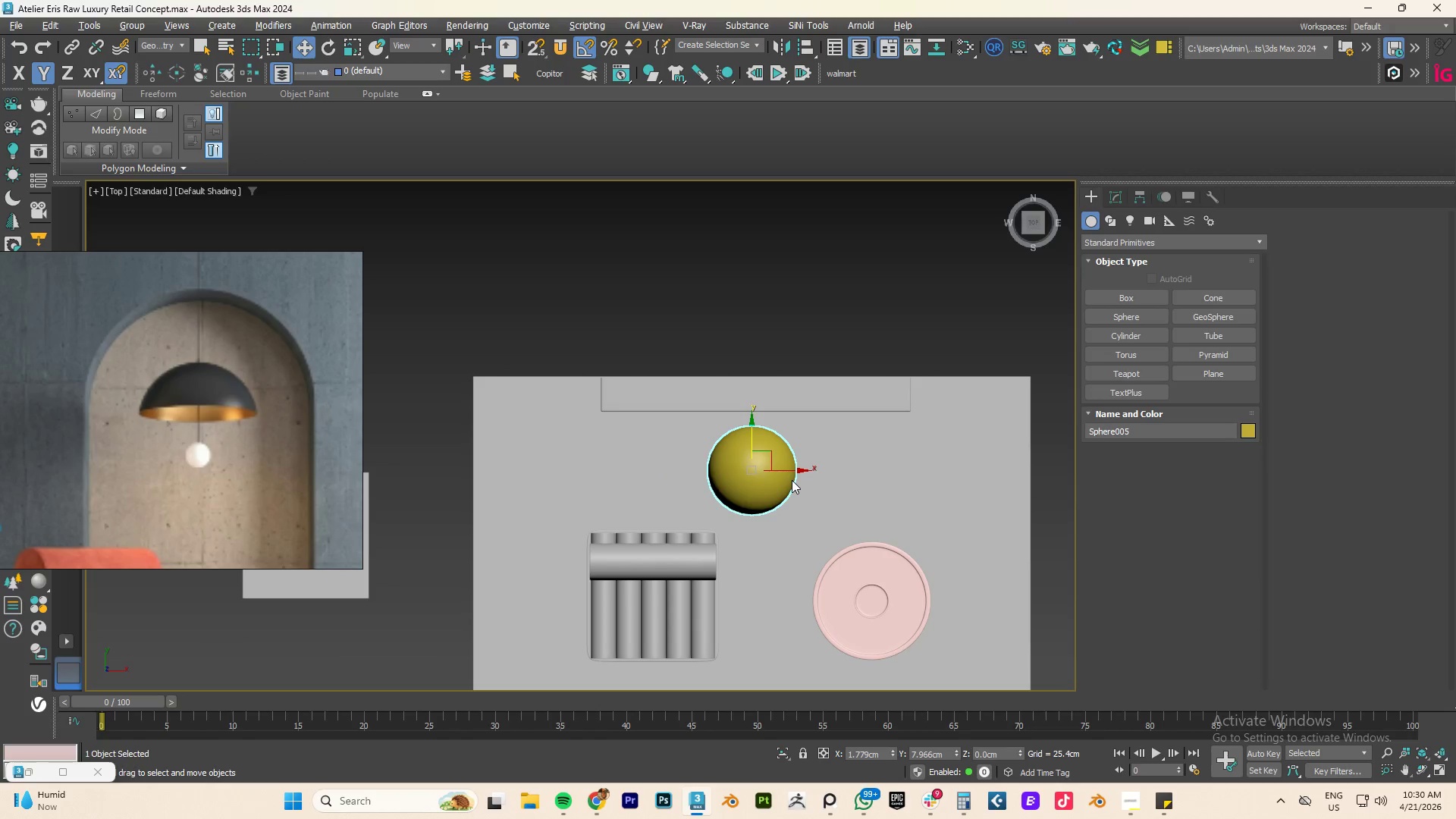 
type(fz)
 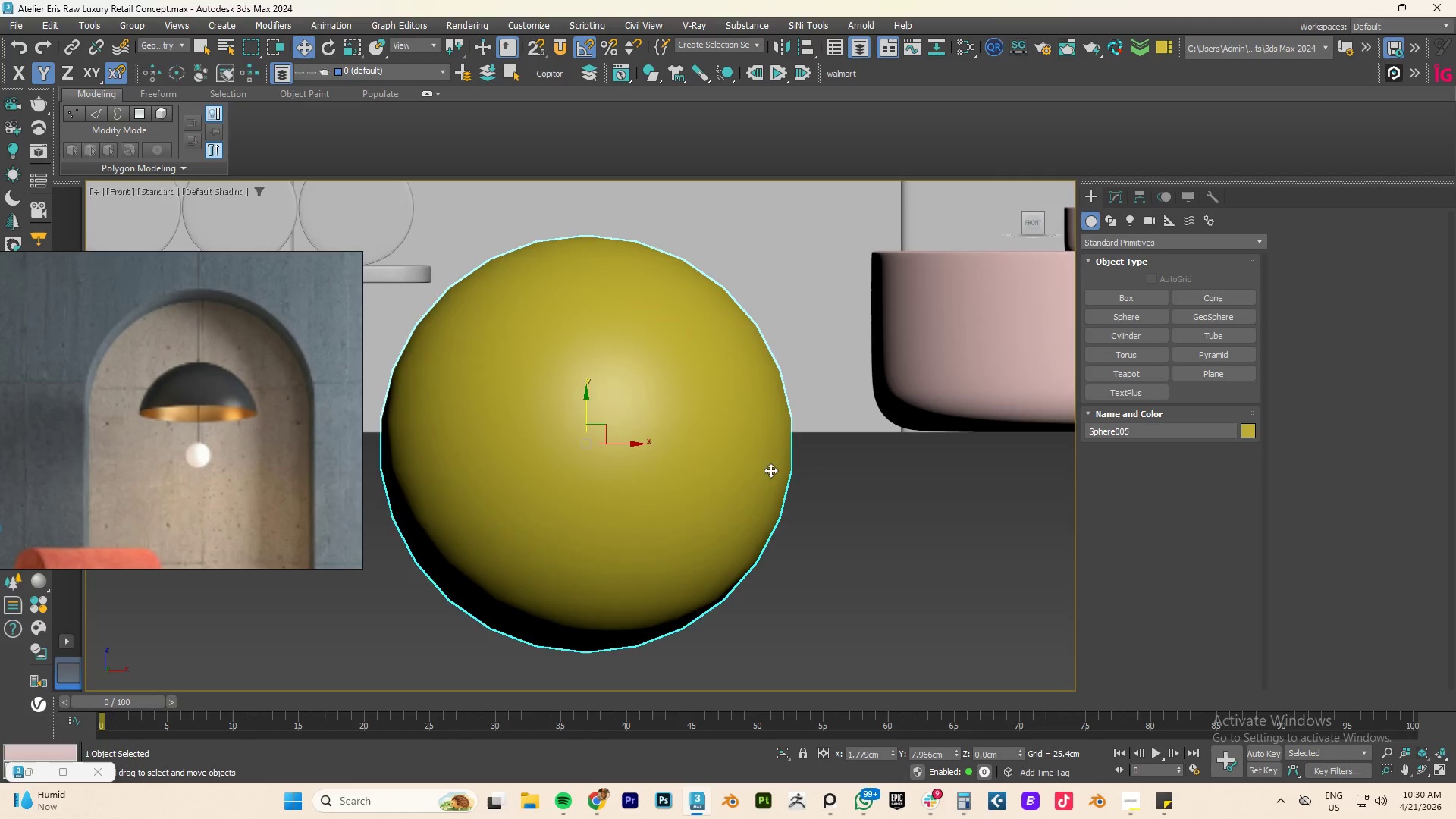 
scroll: coordinate [762, 462], scroll_direction: down, amount: 4.0
 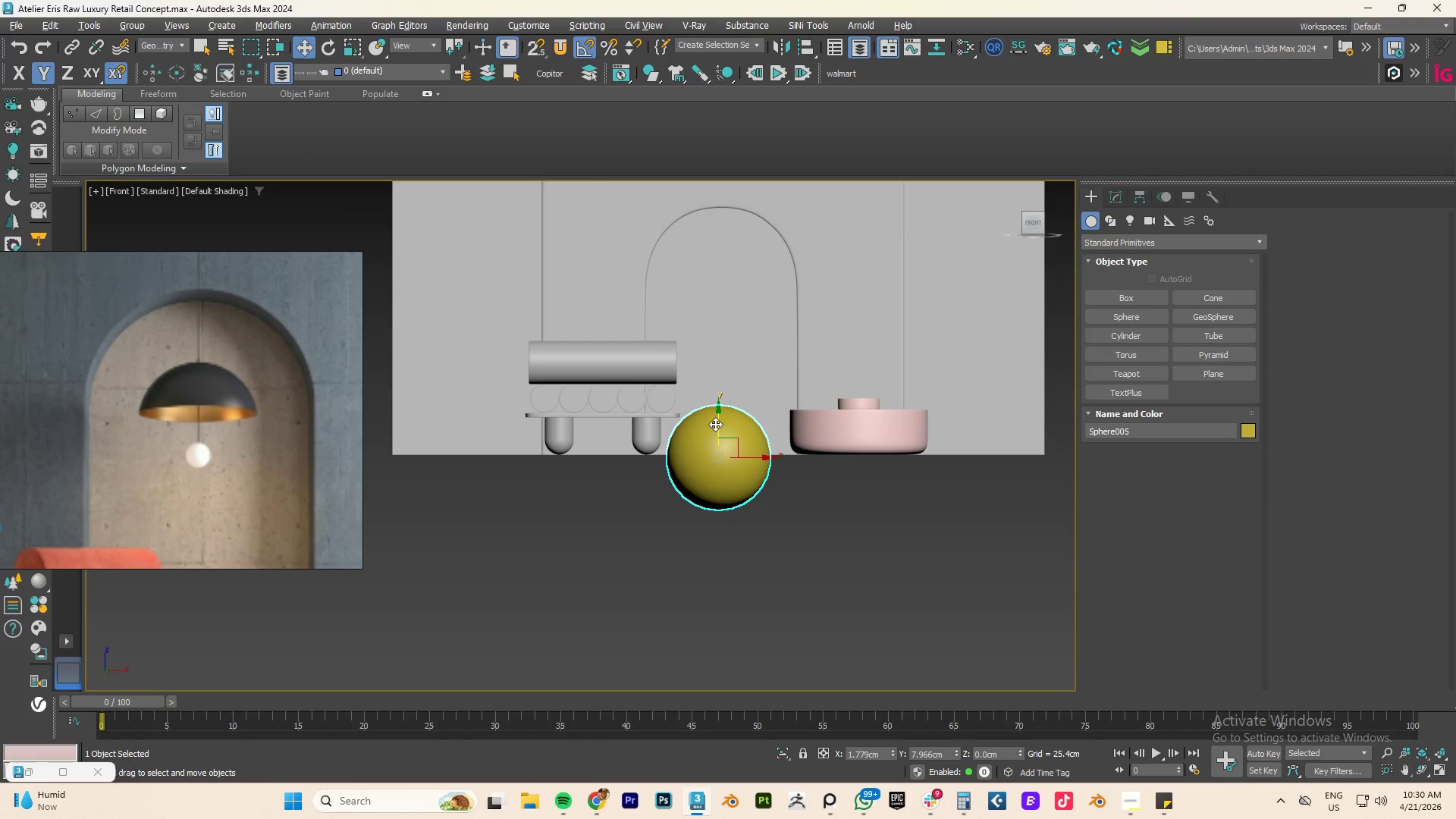 
left_click_drag(start_coordinate=[720, 415], to_coordinate=[717, 228])
 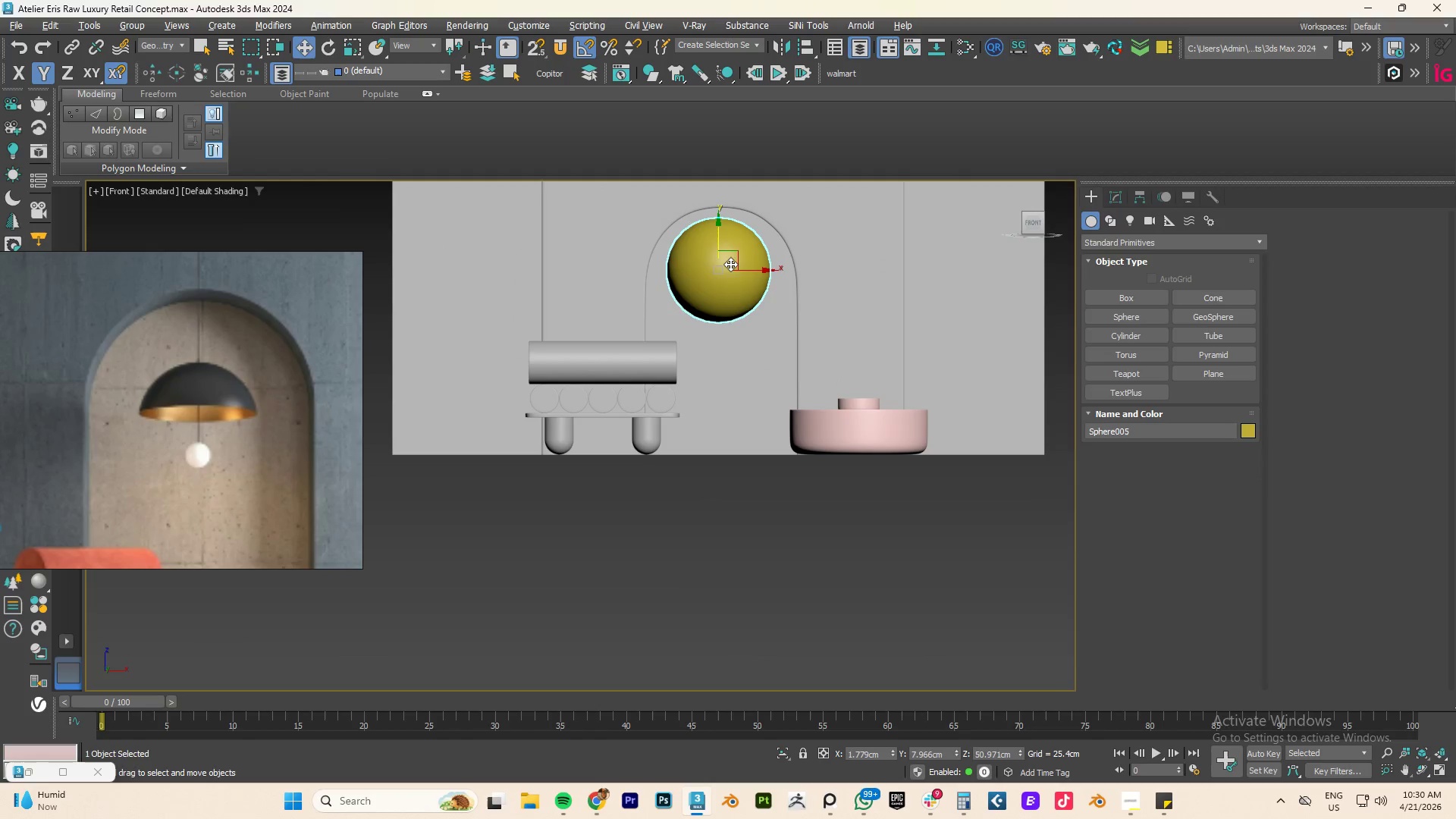 
key(R)
 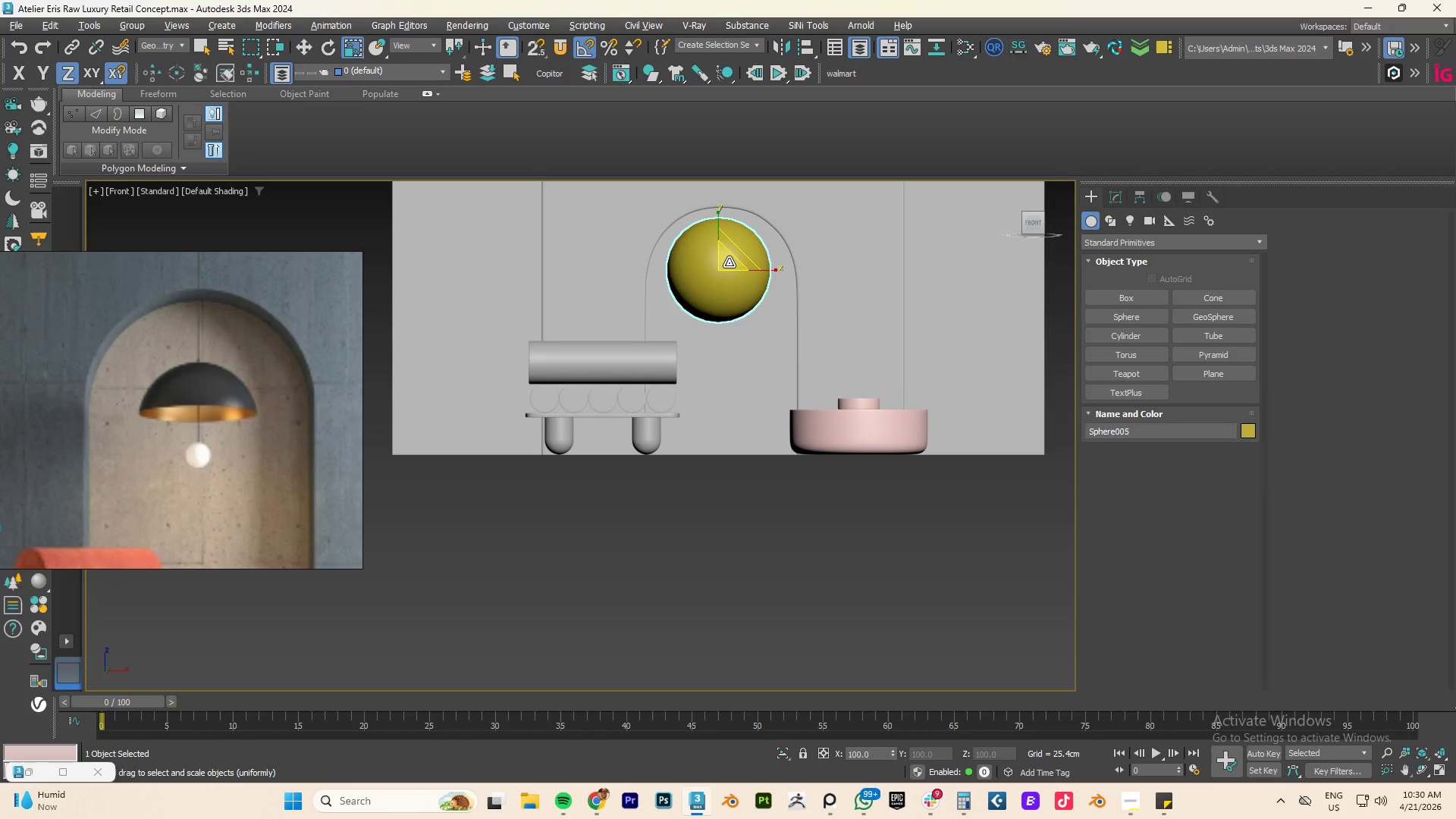 
left_click_drag(start_coordinate=[729, 262], to_coordinate=[715, 291])
 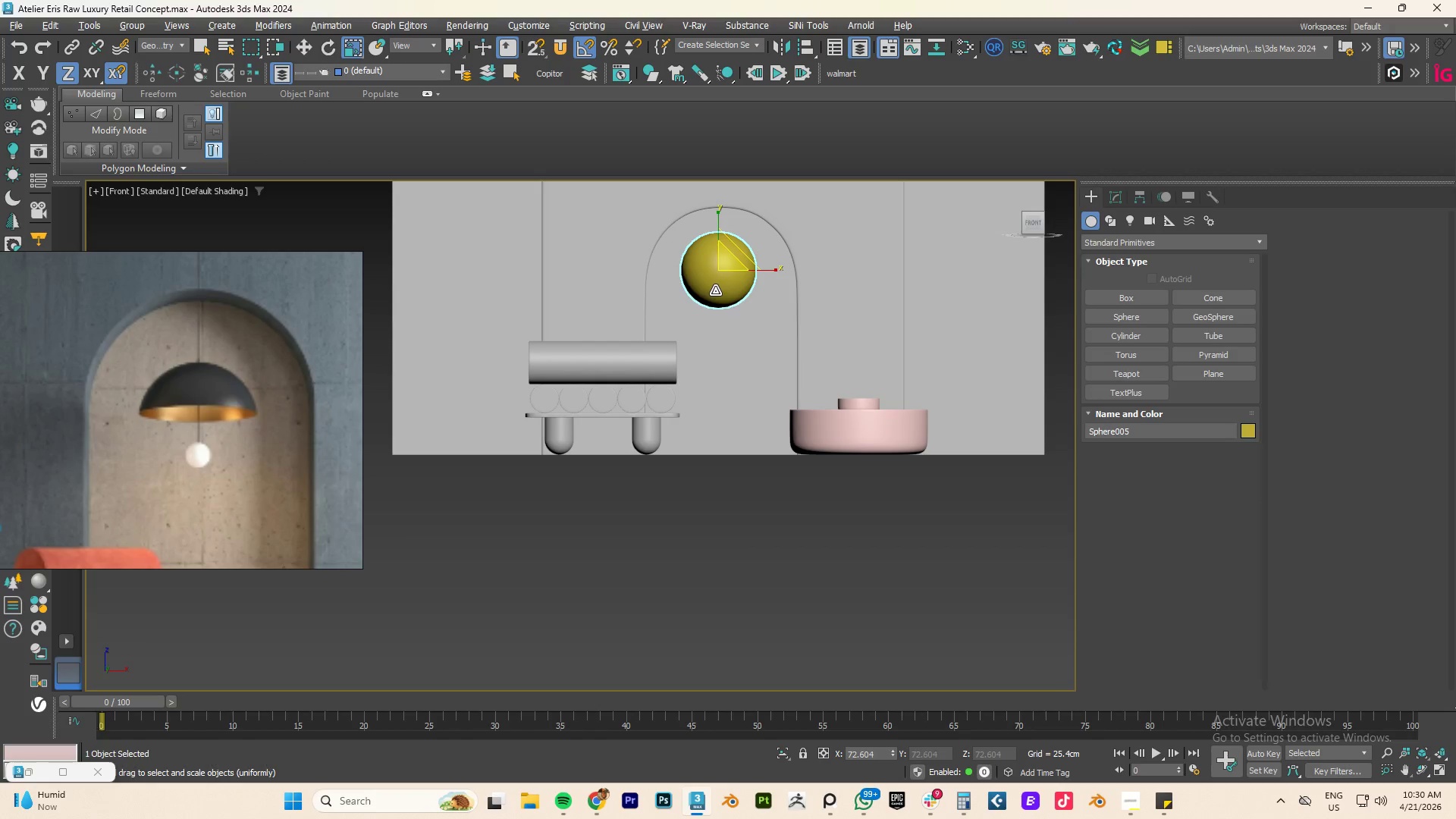 
key(Control+Z)
 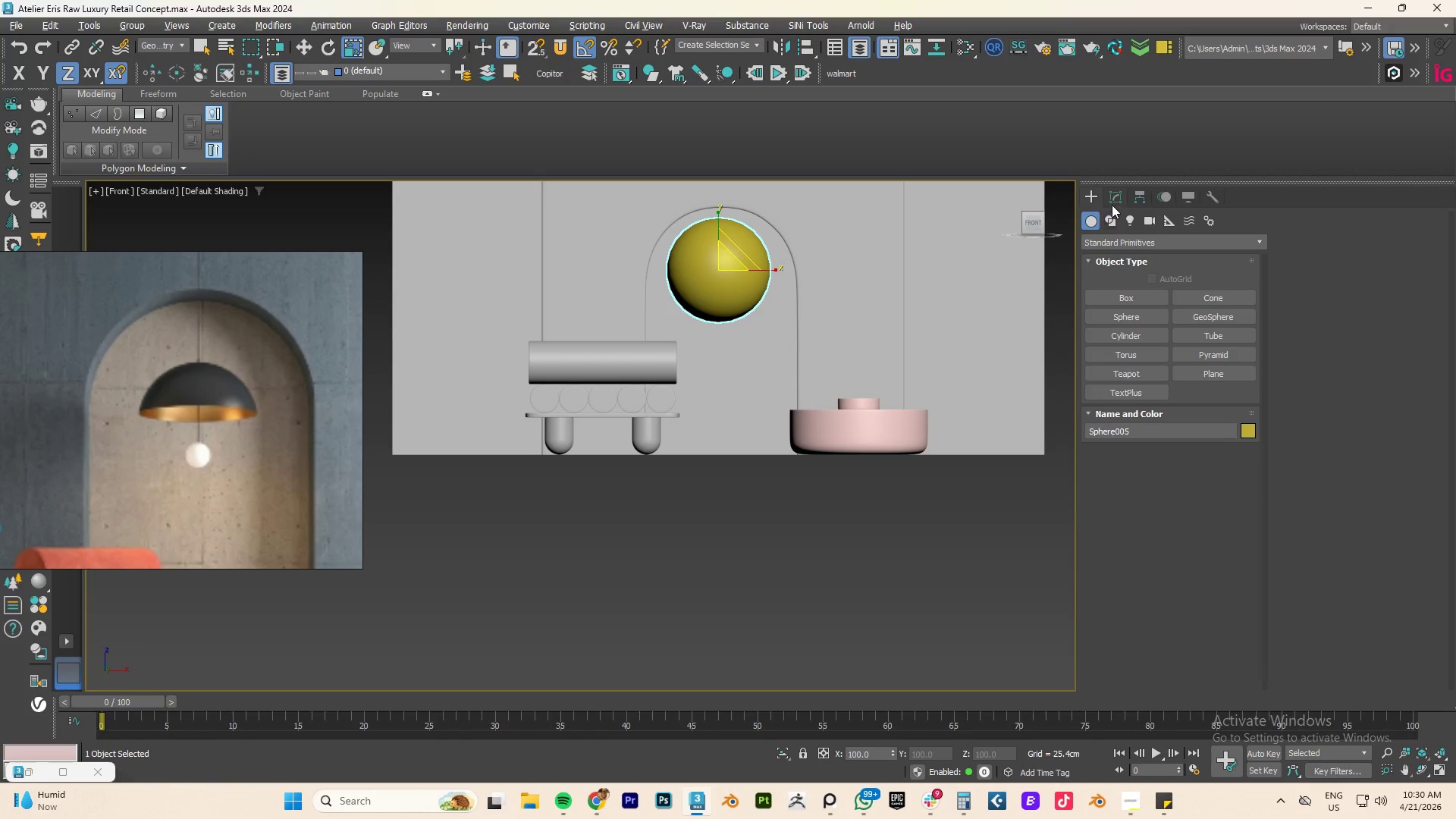 
left_click([1115, 198])
 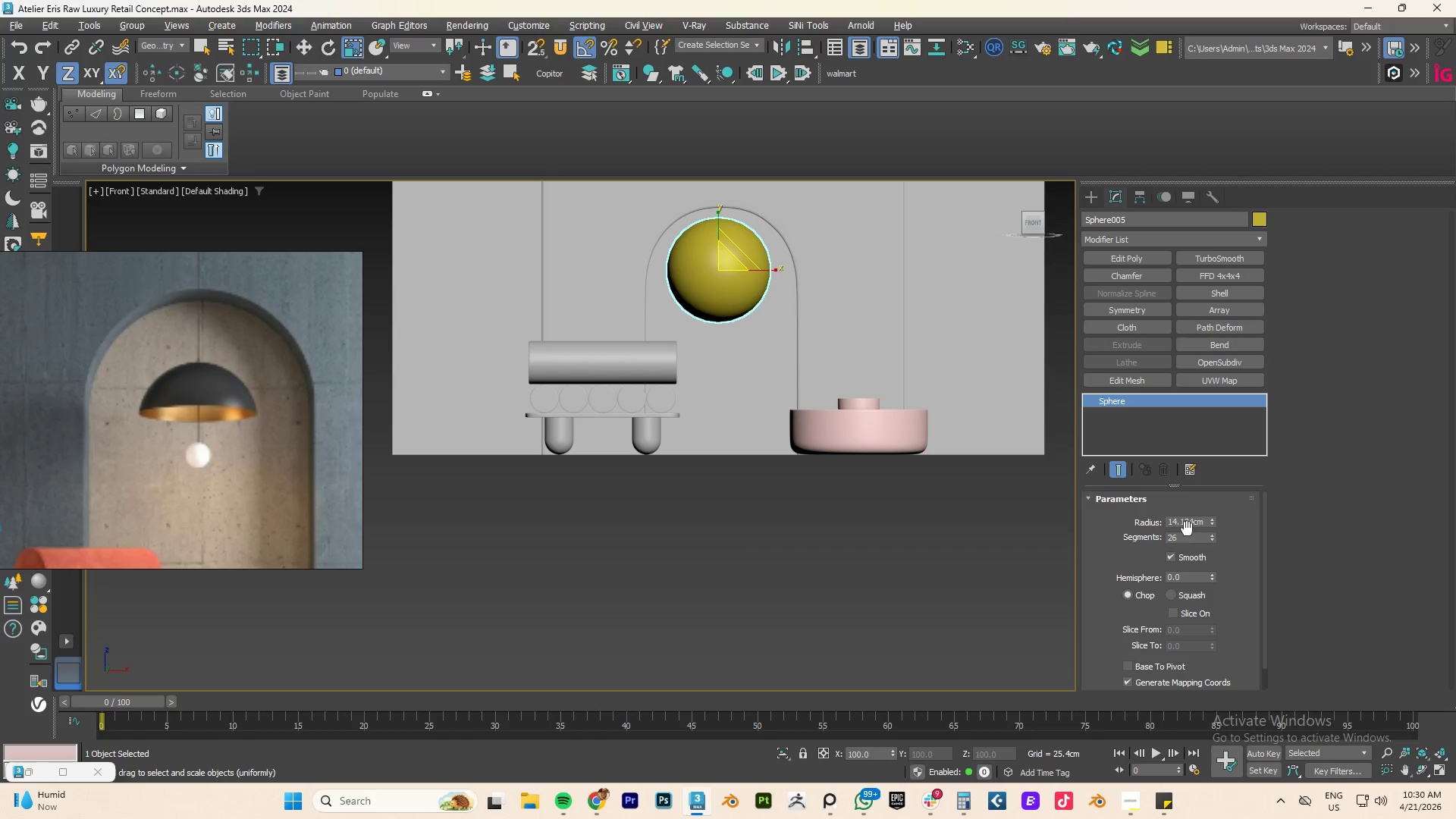 
double_click([1188, 526])
 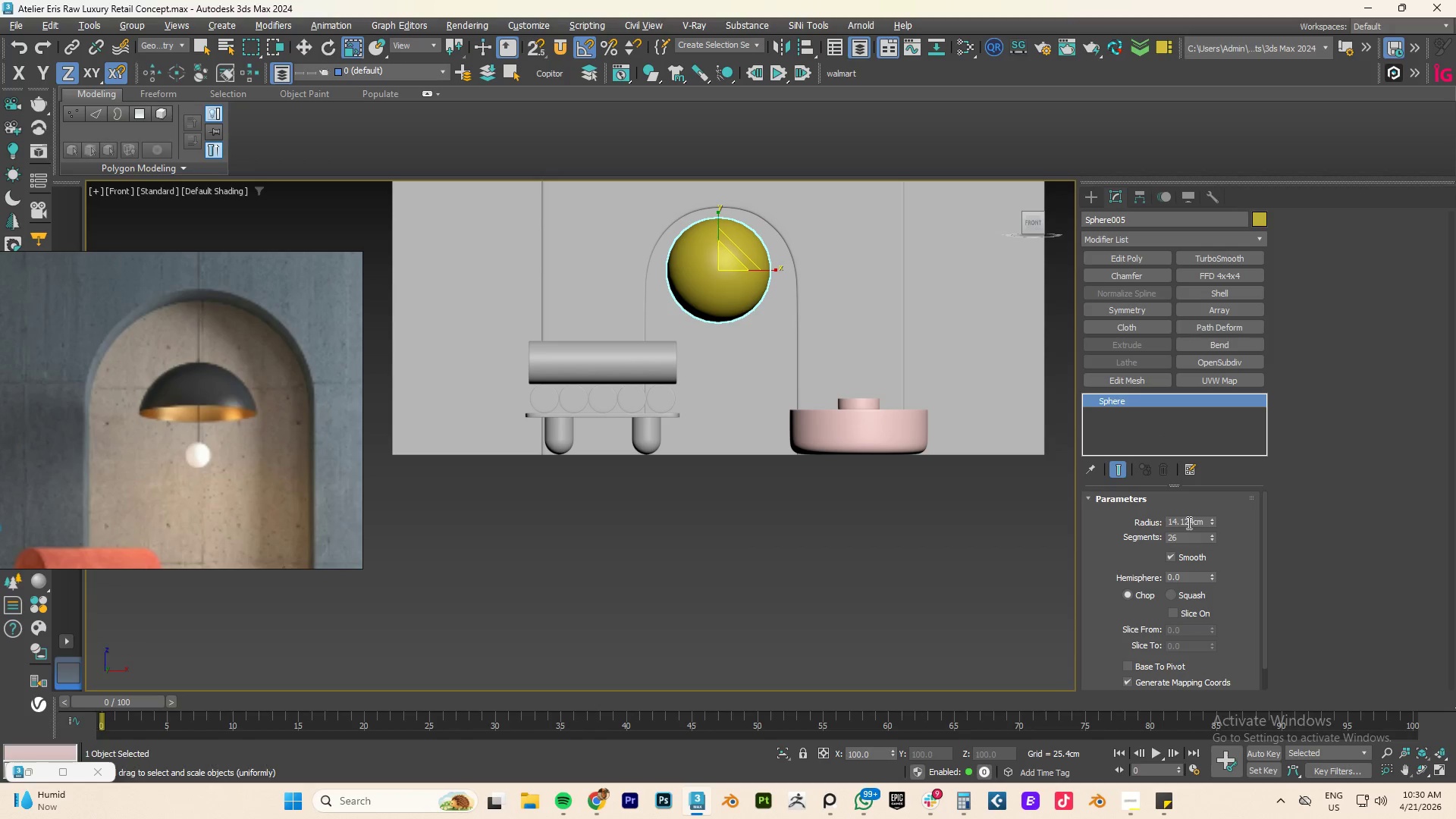 
triple_click([1188, 522])
 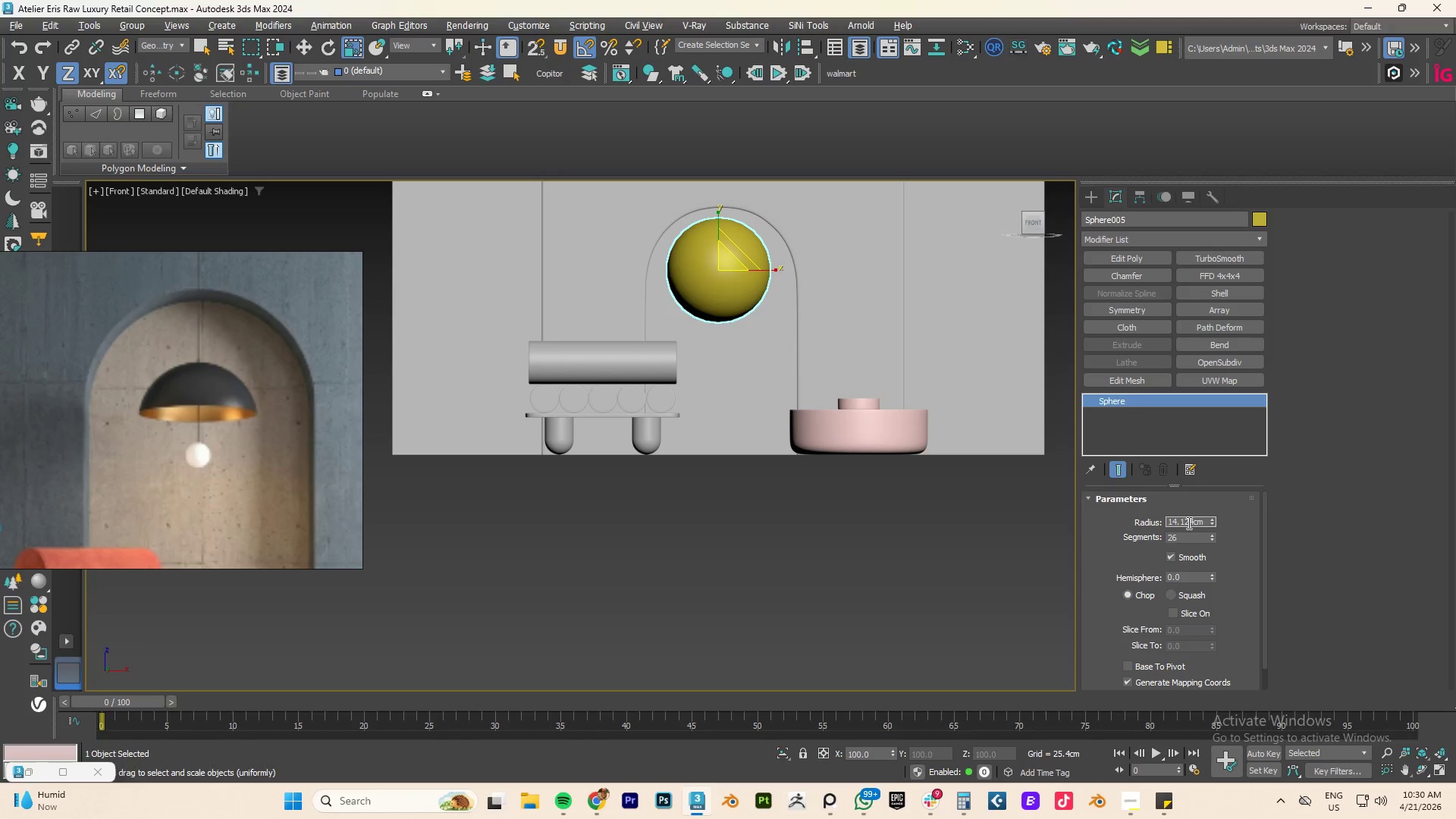 
triple_click([1188, 522])
 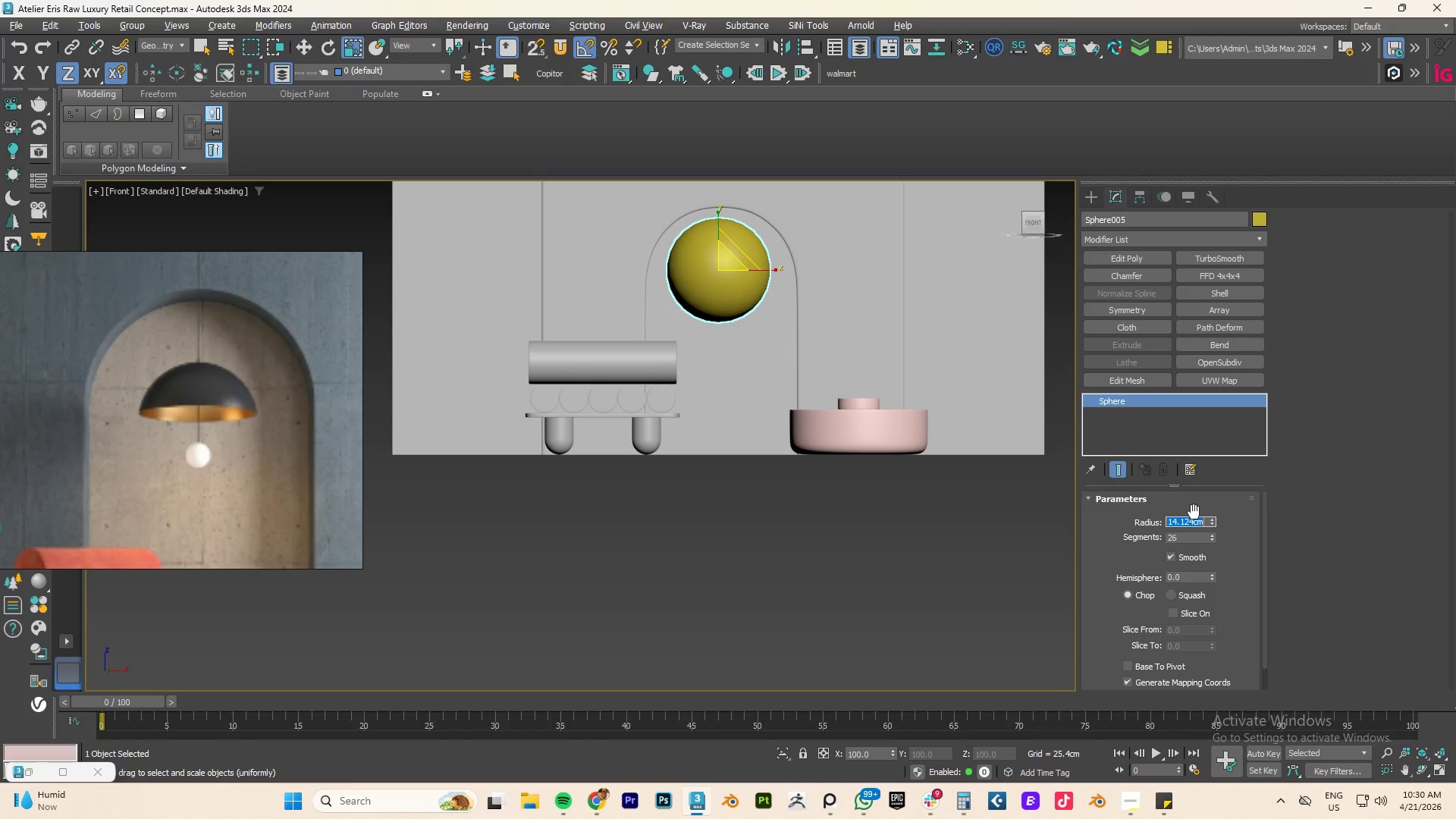 
key(Numpad7)
 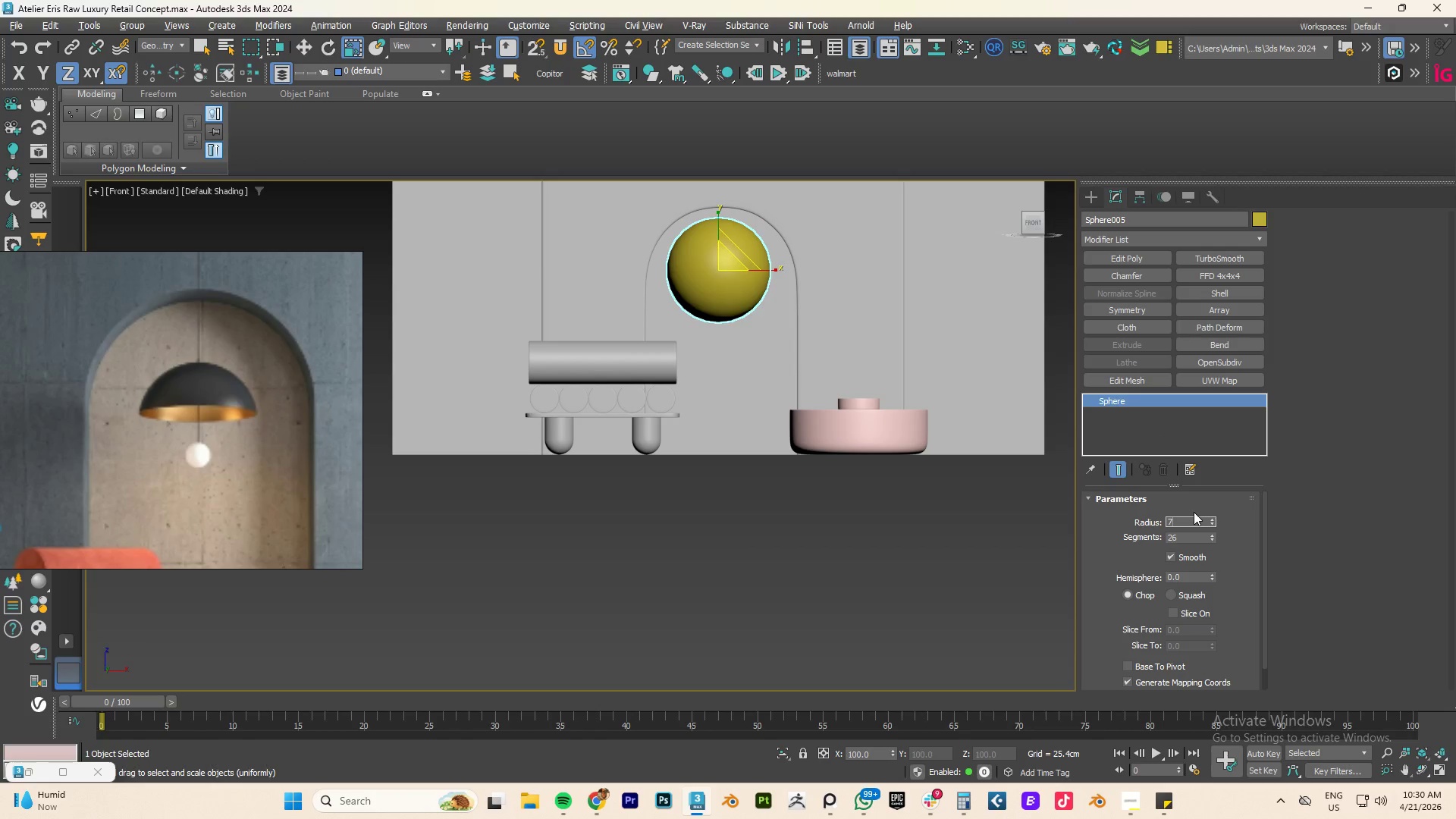 
key(NumpadEnter)
 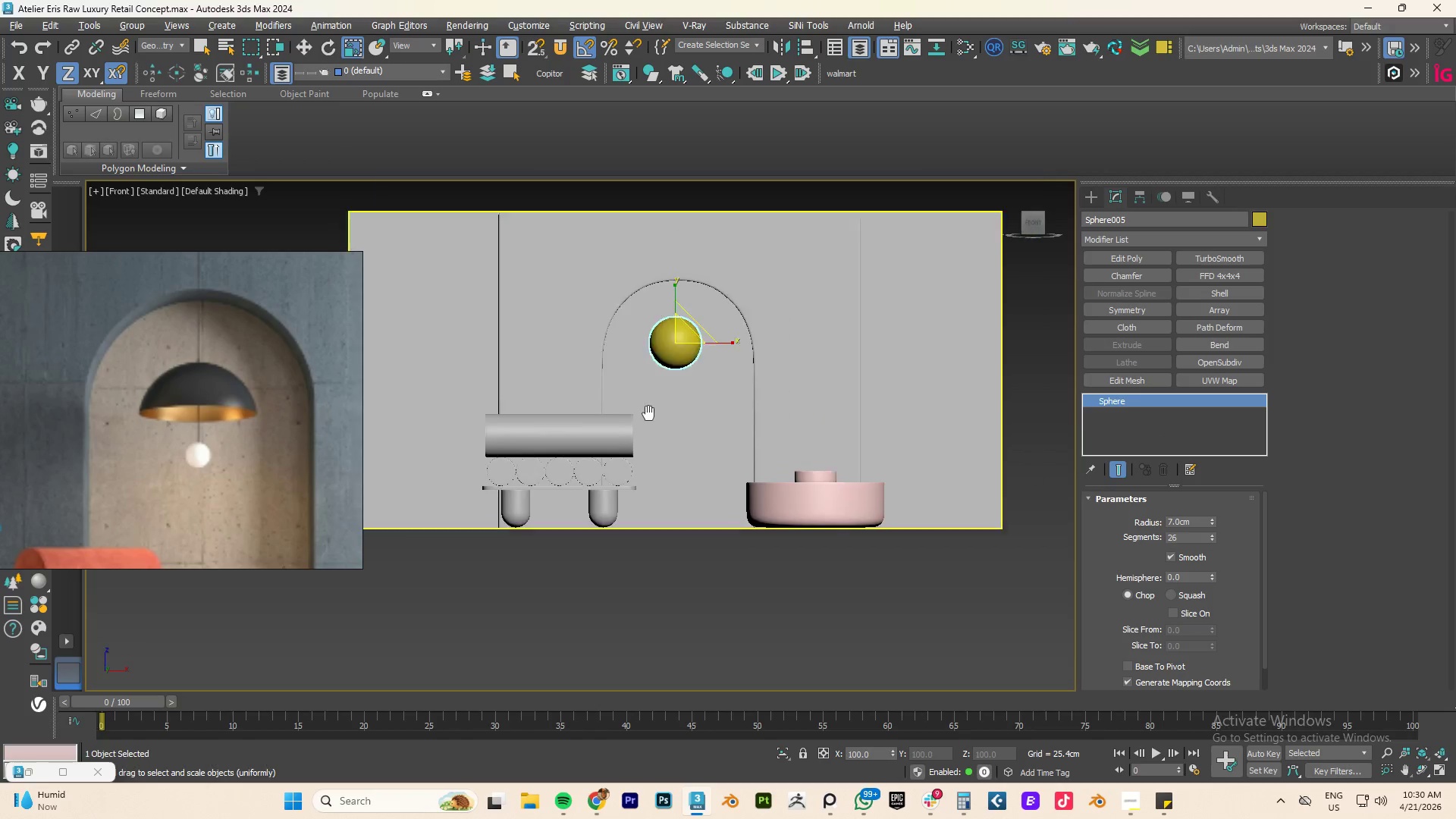 
scroll: coordinate [737, 485], scroll_direction: up, amount: 3.0
 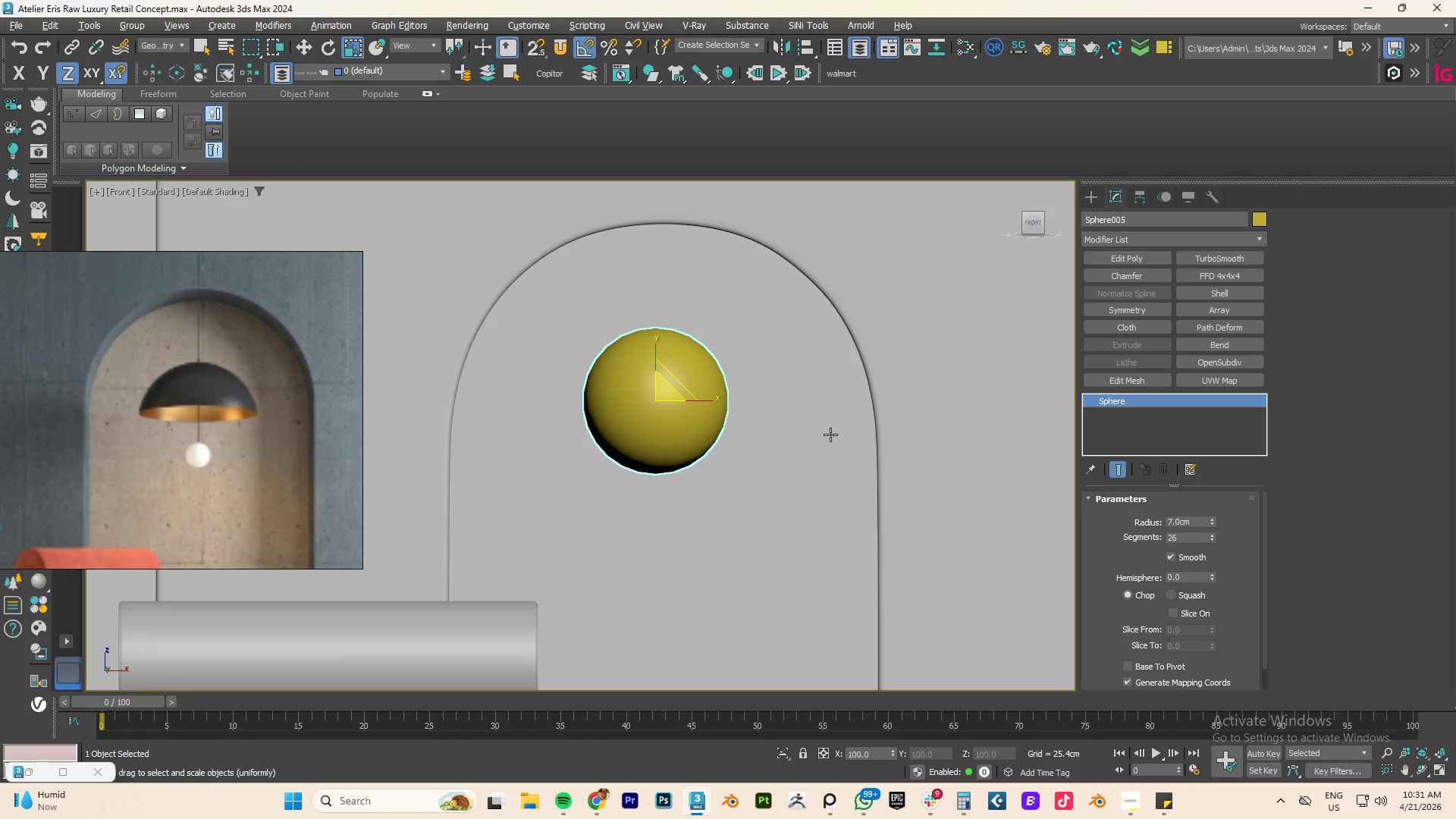 
type(ws)
 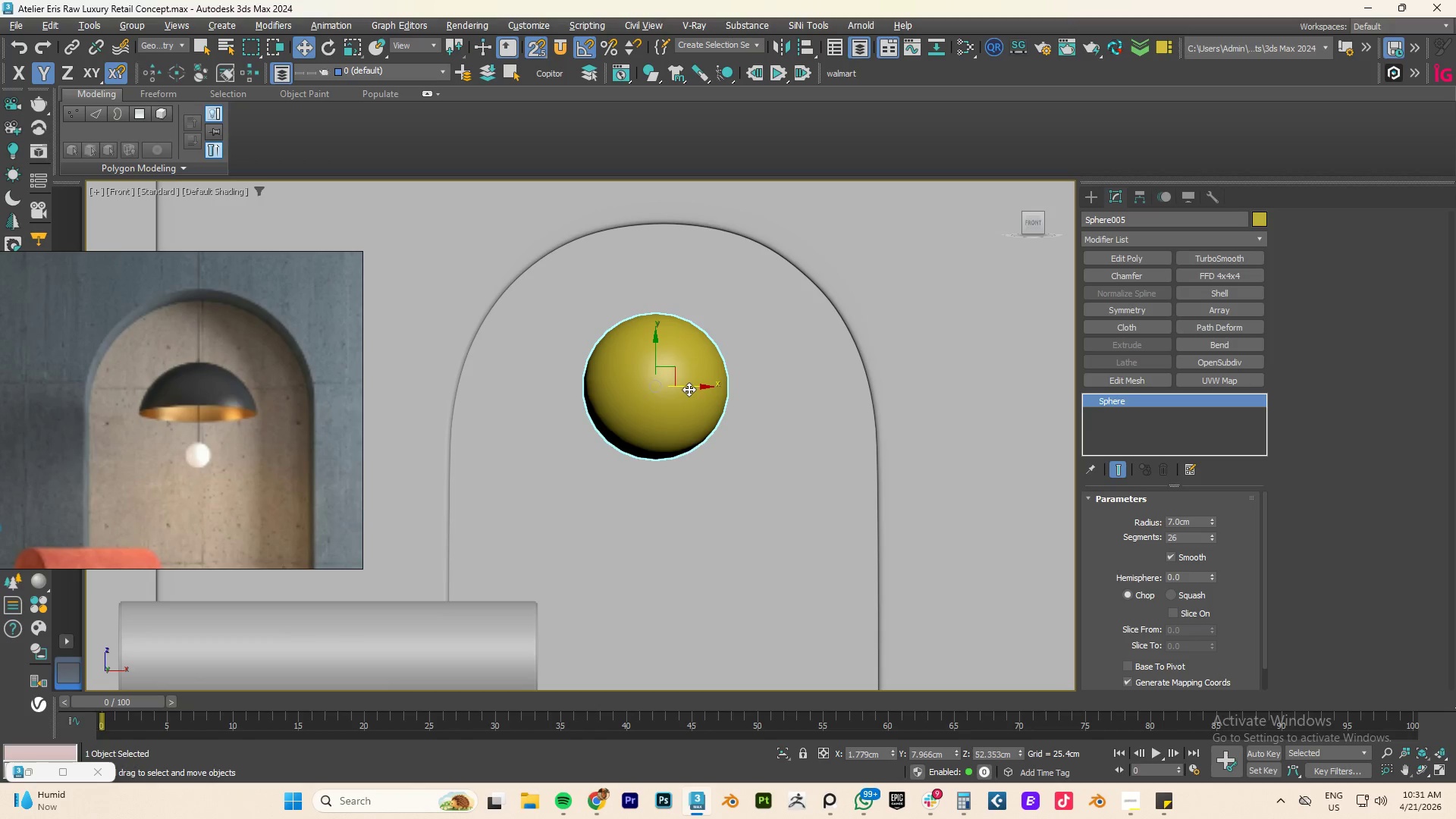 
left_click_drag(start_coordinate=[655, 359], to_coordinate=[663, 345])
 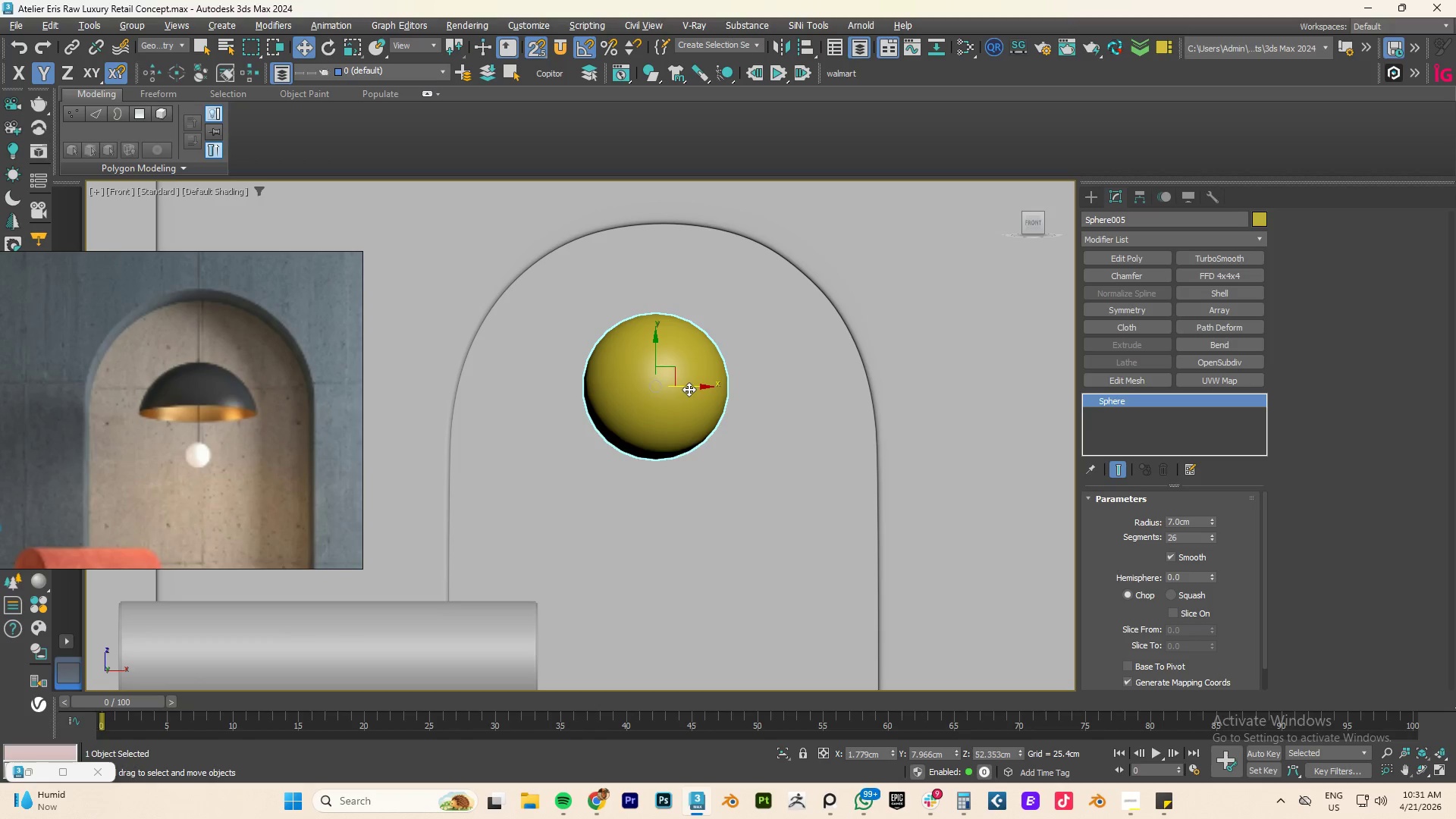 
left_click_drag(start_coordinate=[689, 389], to_coordinate=[664, 224])
 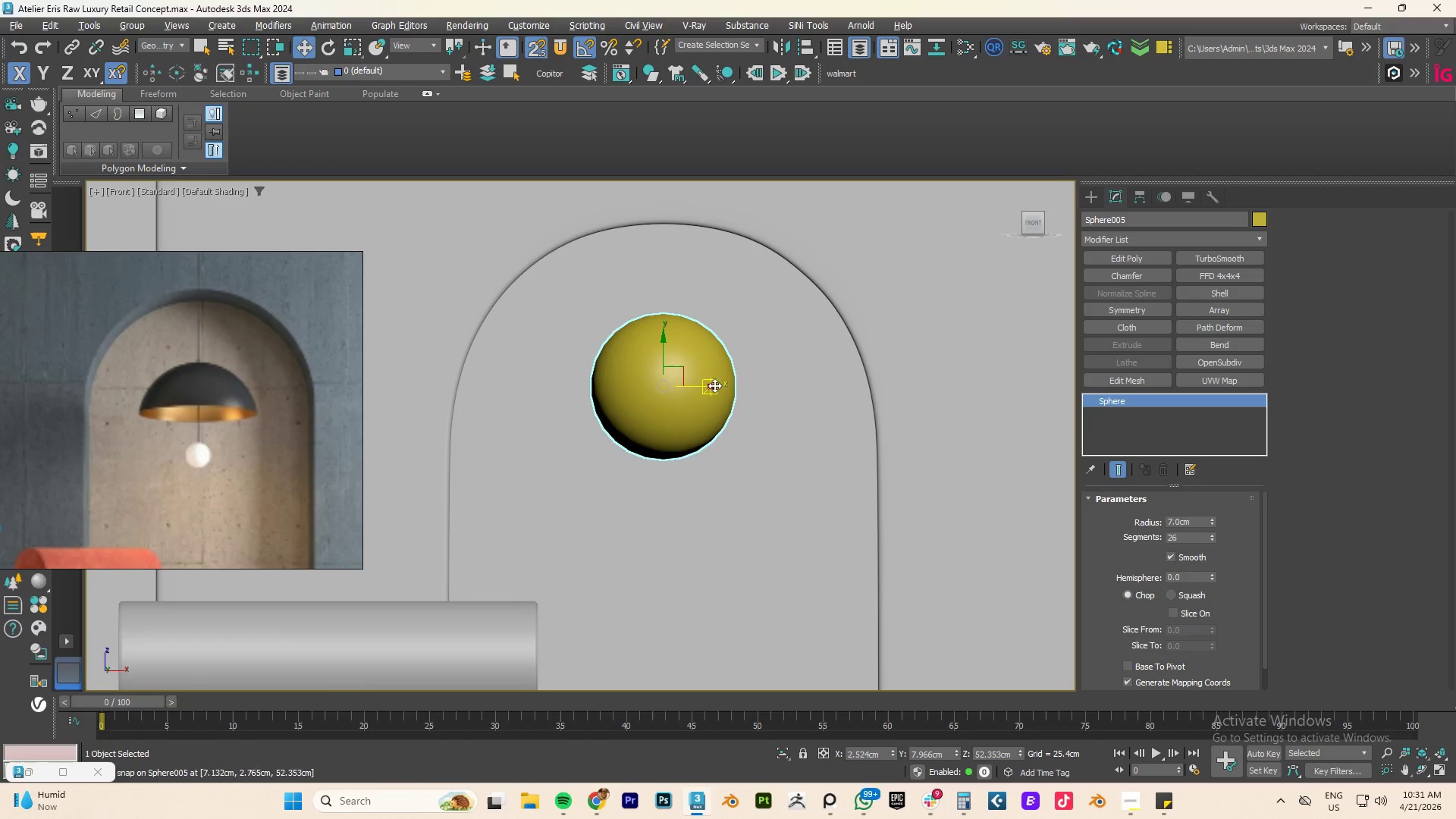 
left_click([715, 370])
 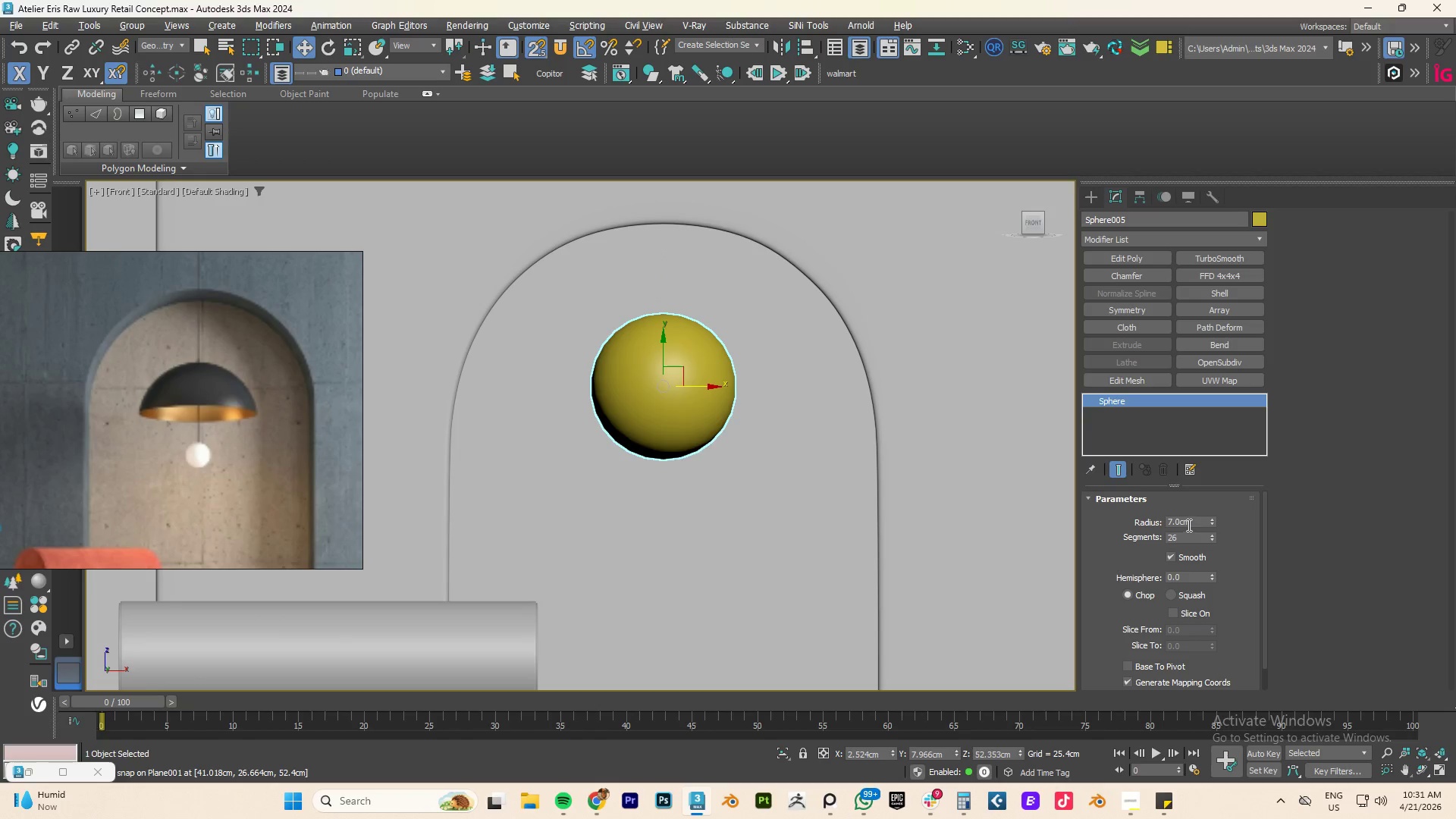 
double_click([1188, 522])
 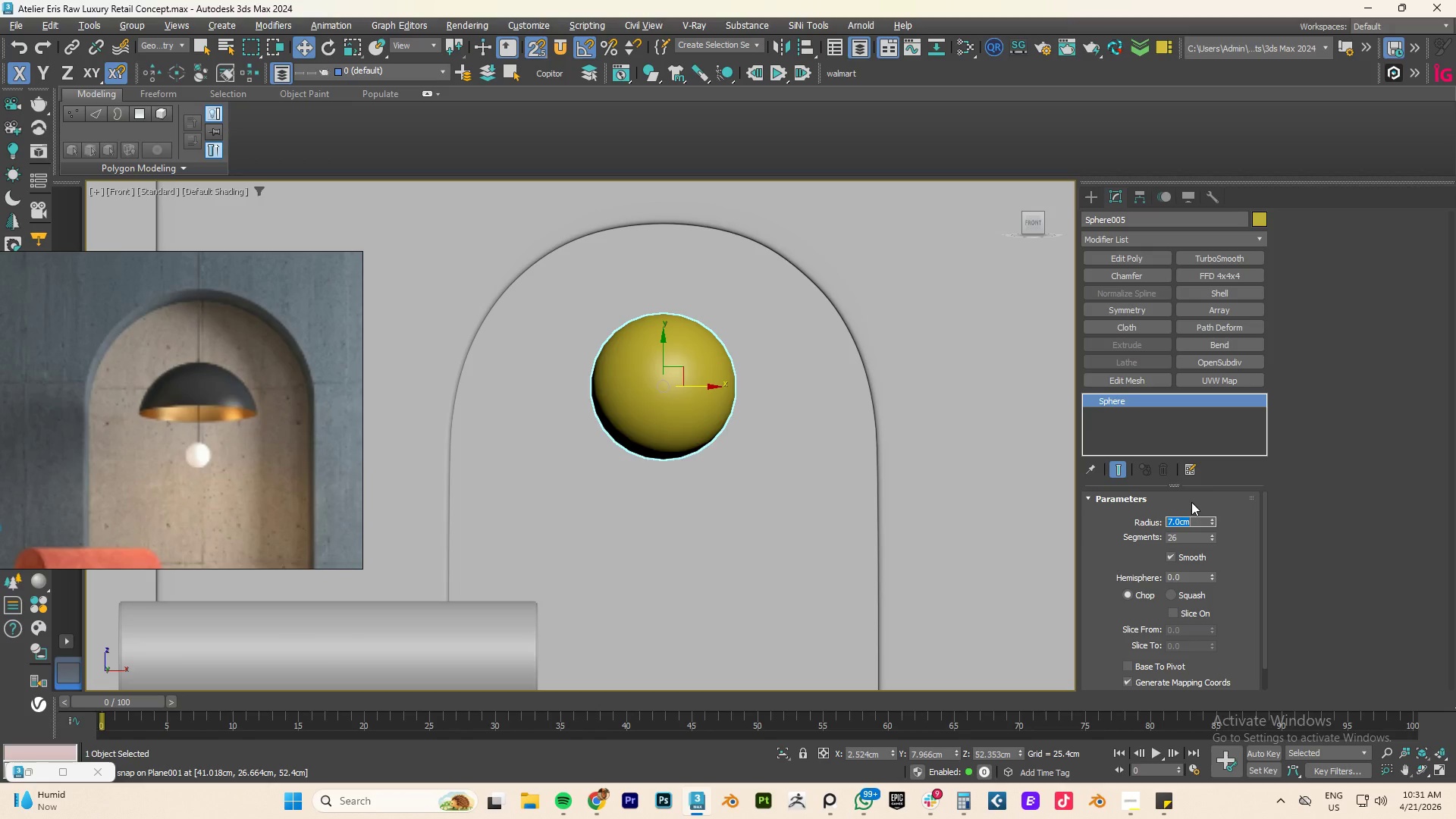 
key(Numpad8)
 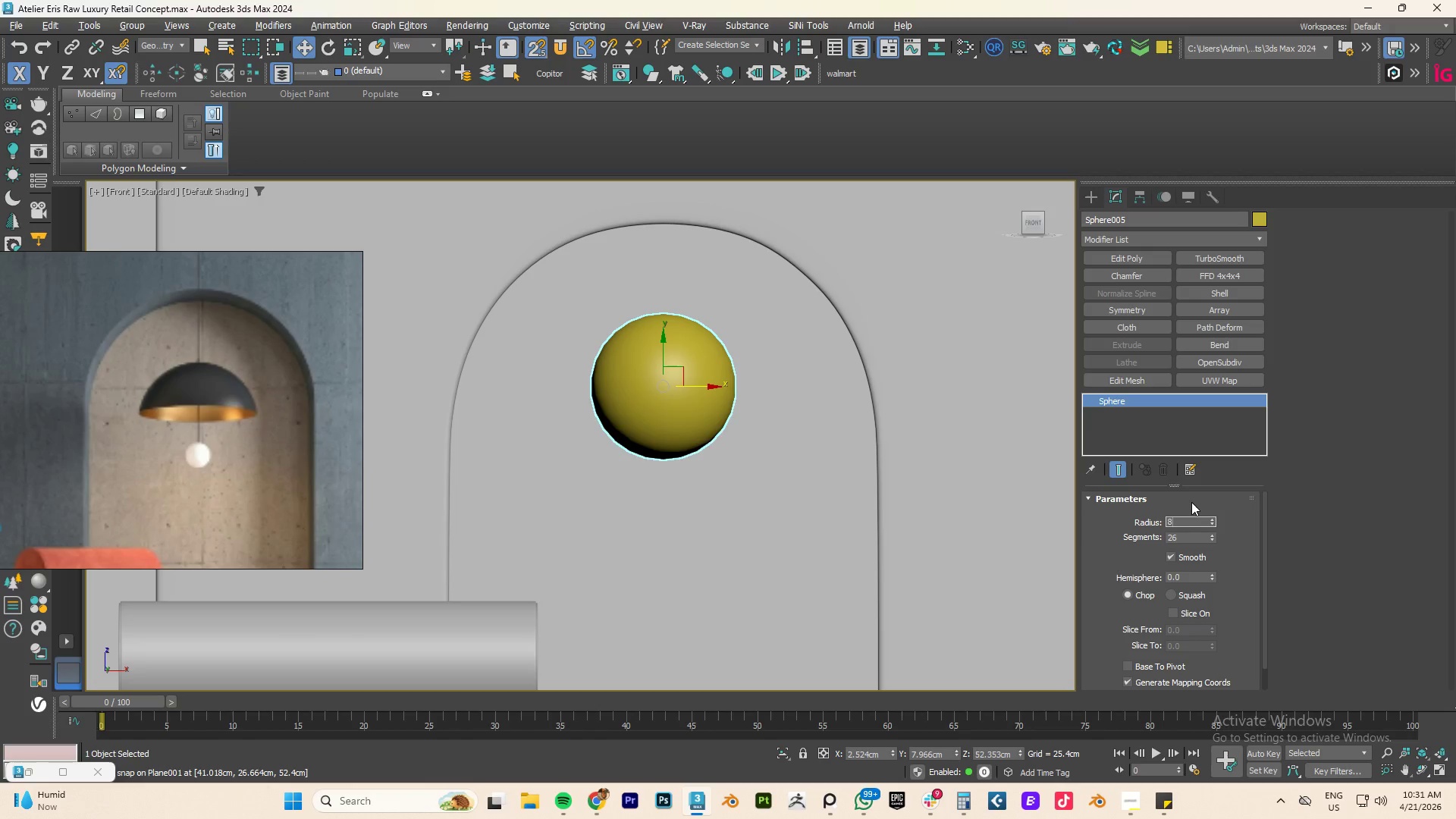 
key(NumpadEnter)
 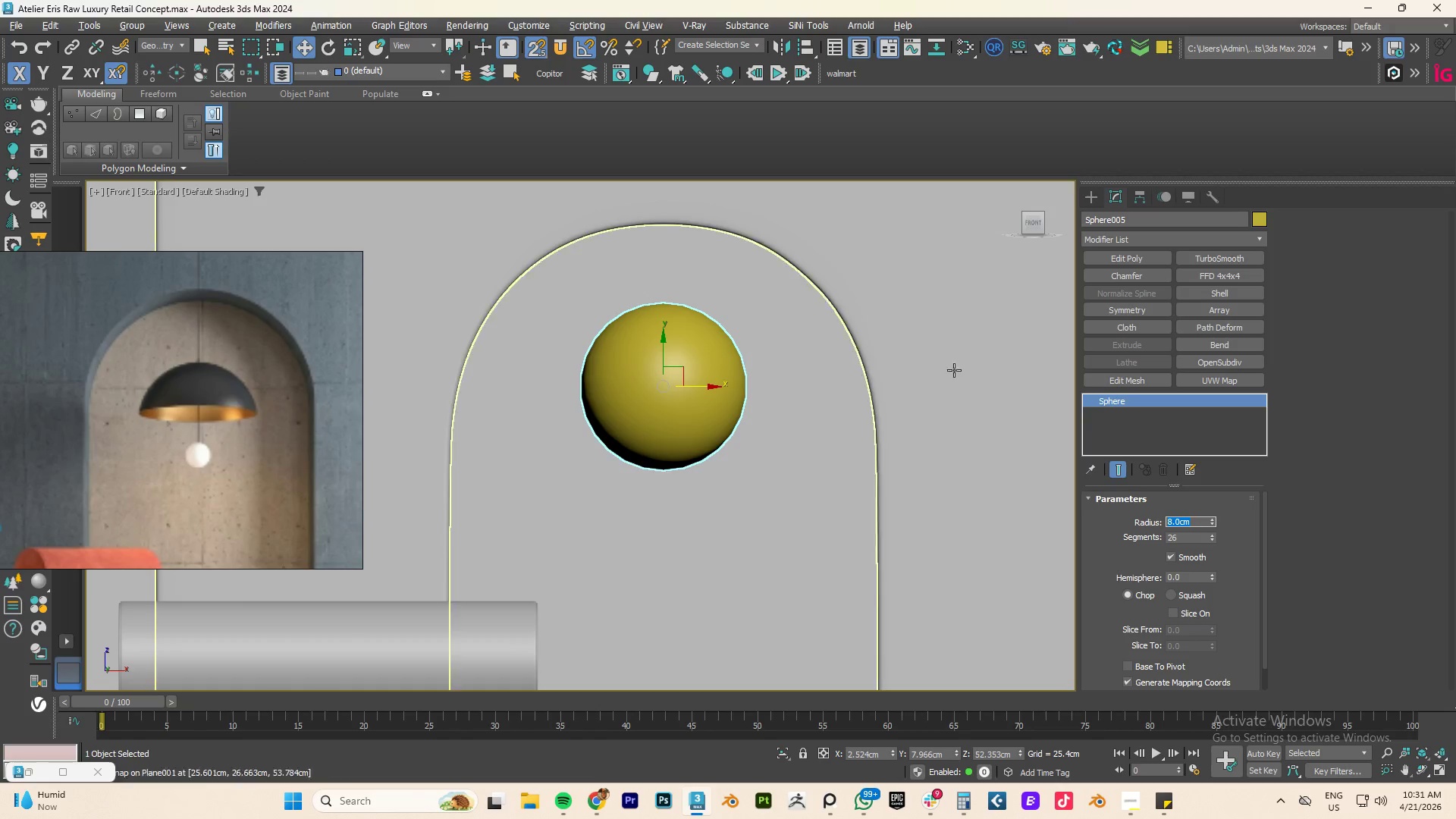 
key(F4)
 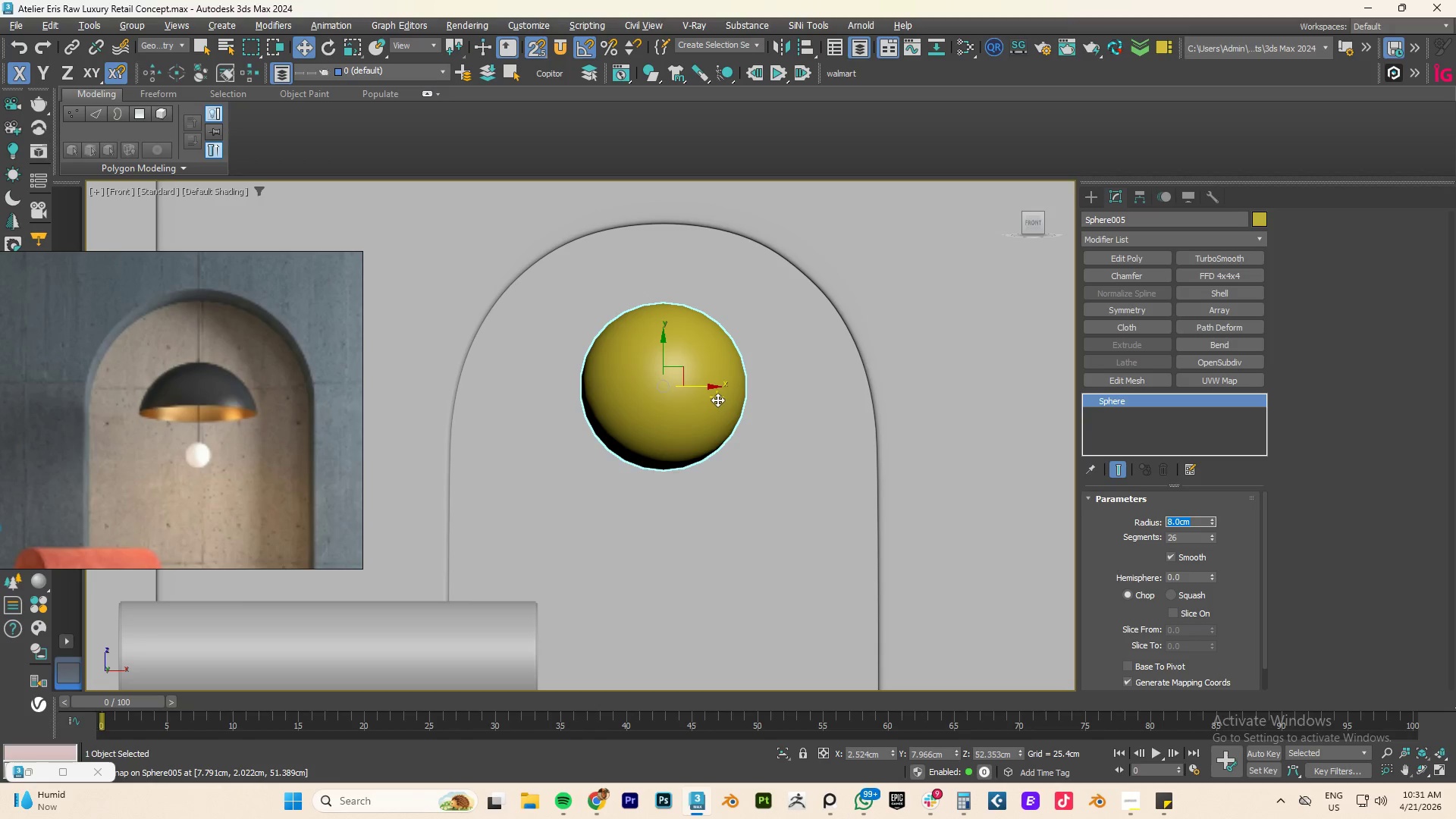 
key(F3)
 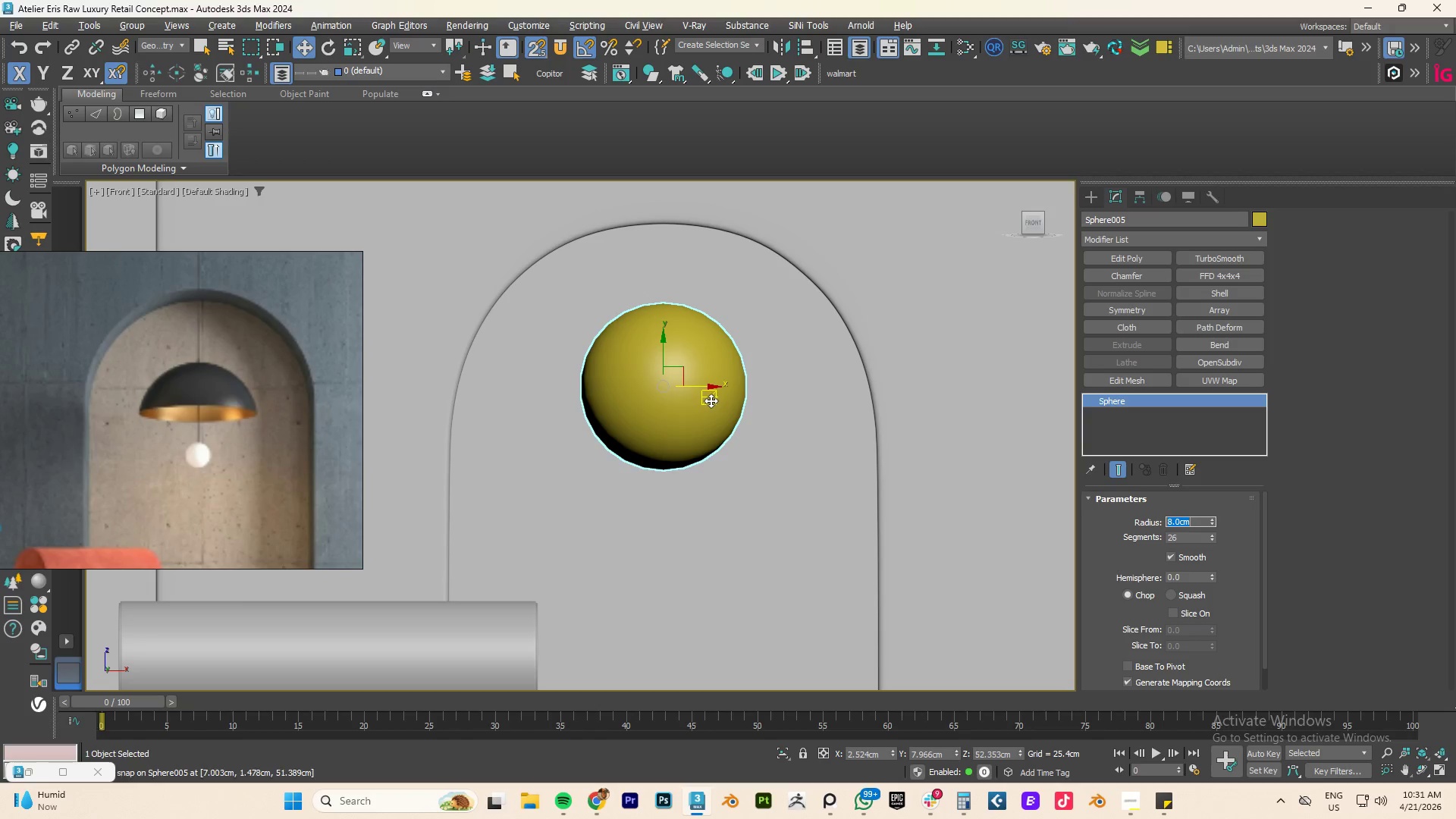 
left_click([711, 400])
 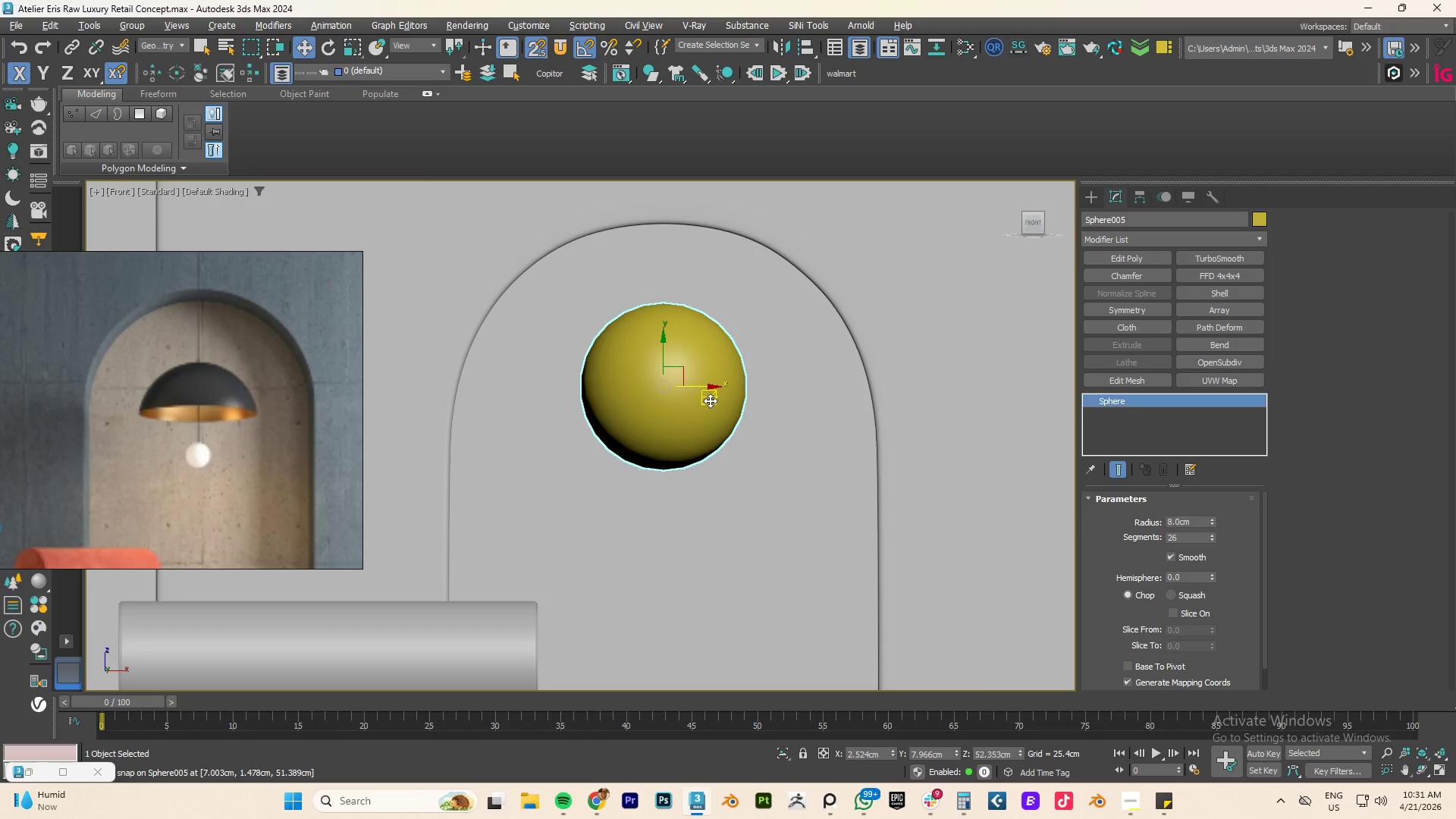 
key(F4)
 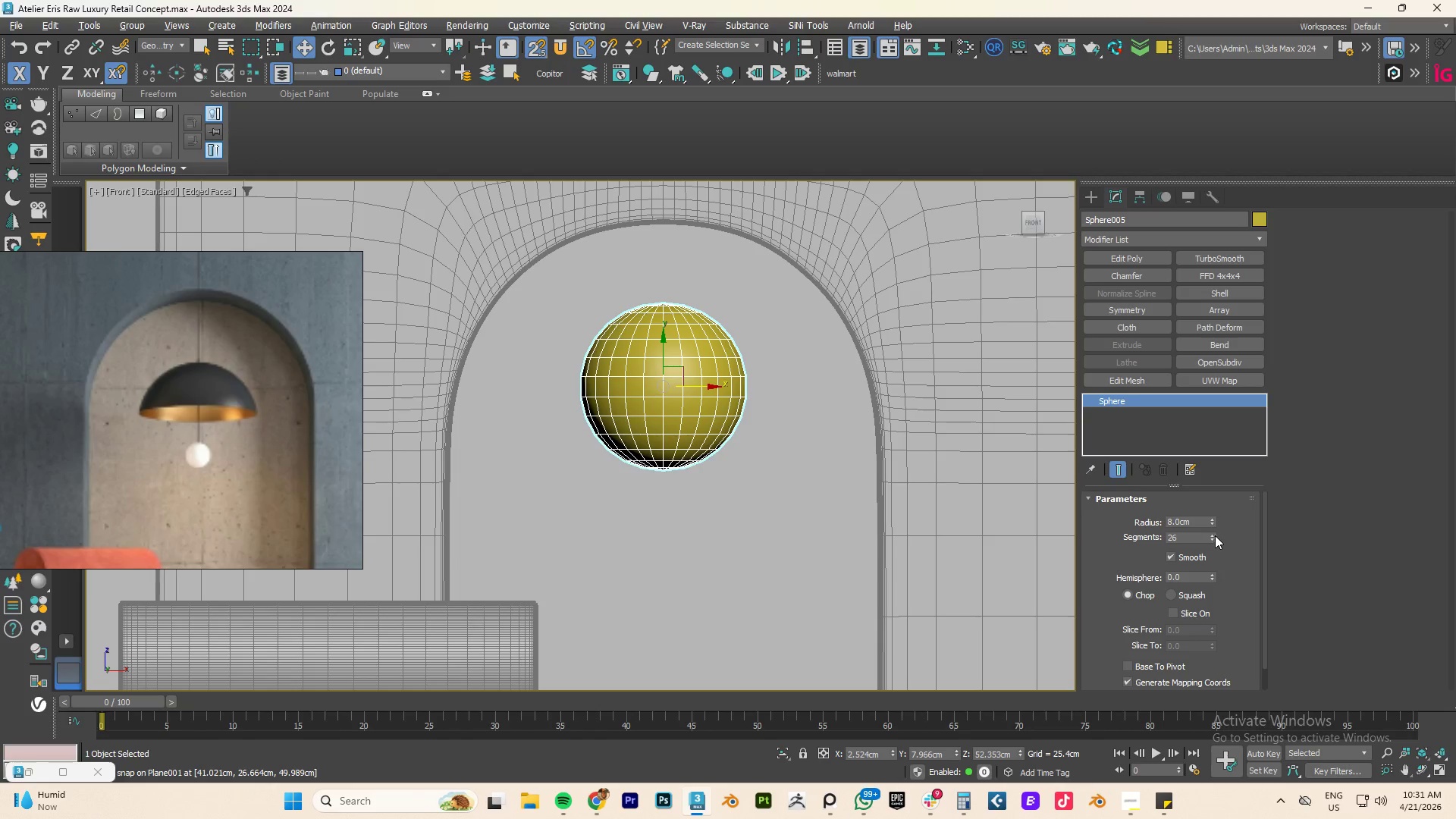 
left_click([1212, 535])
 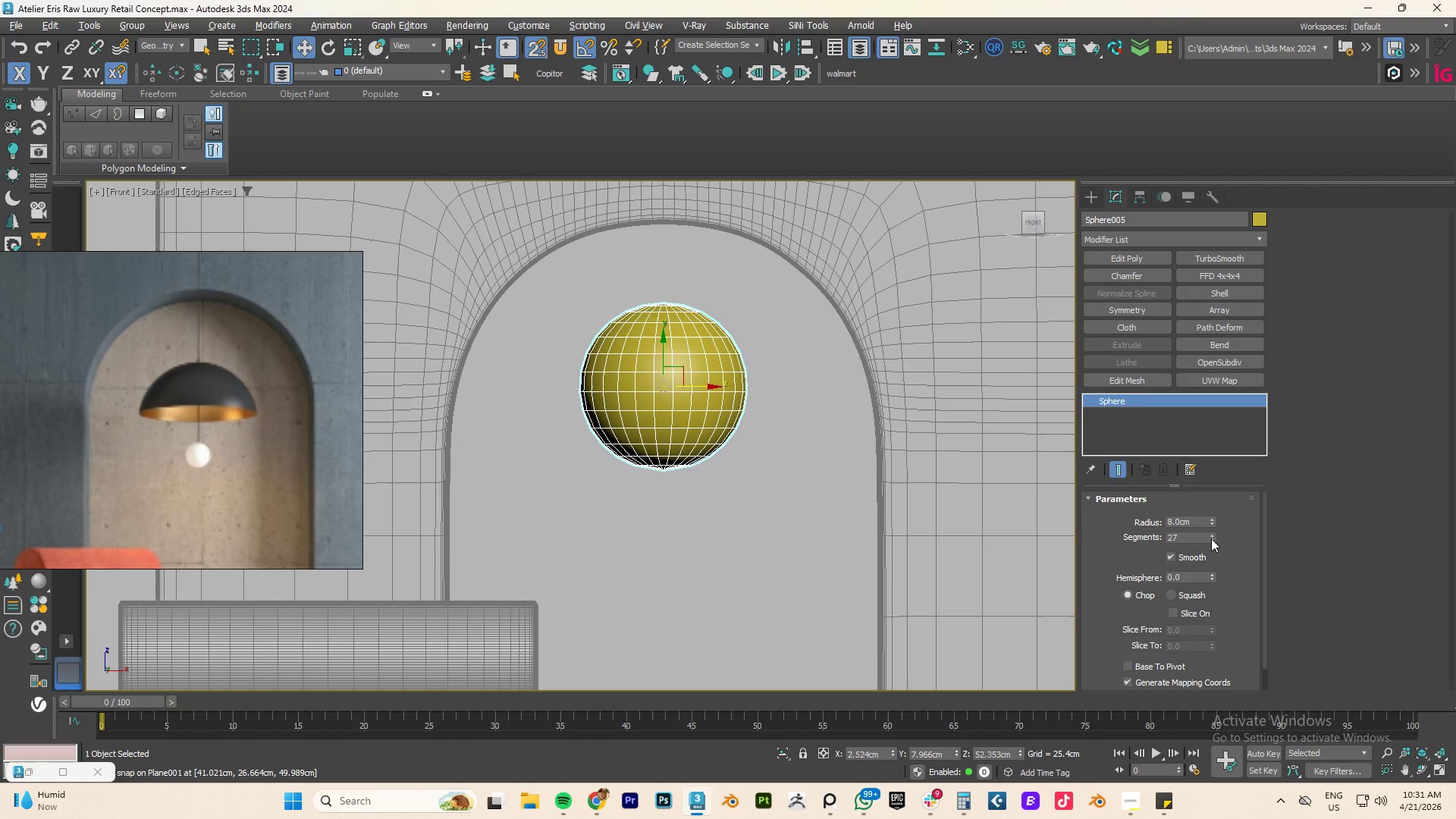 
double_click([1211, 538])
 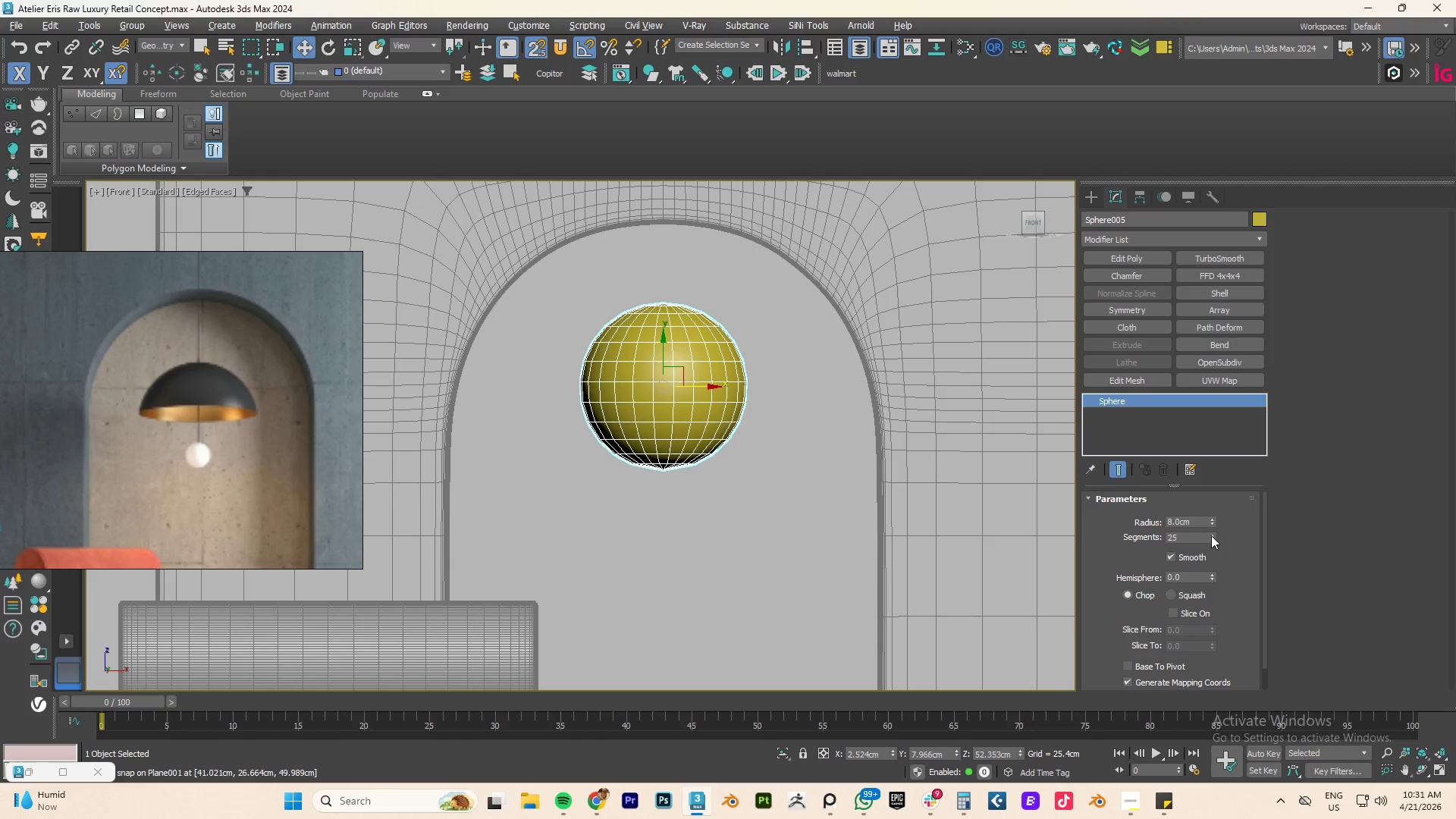 
double_click([1211, 535])
 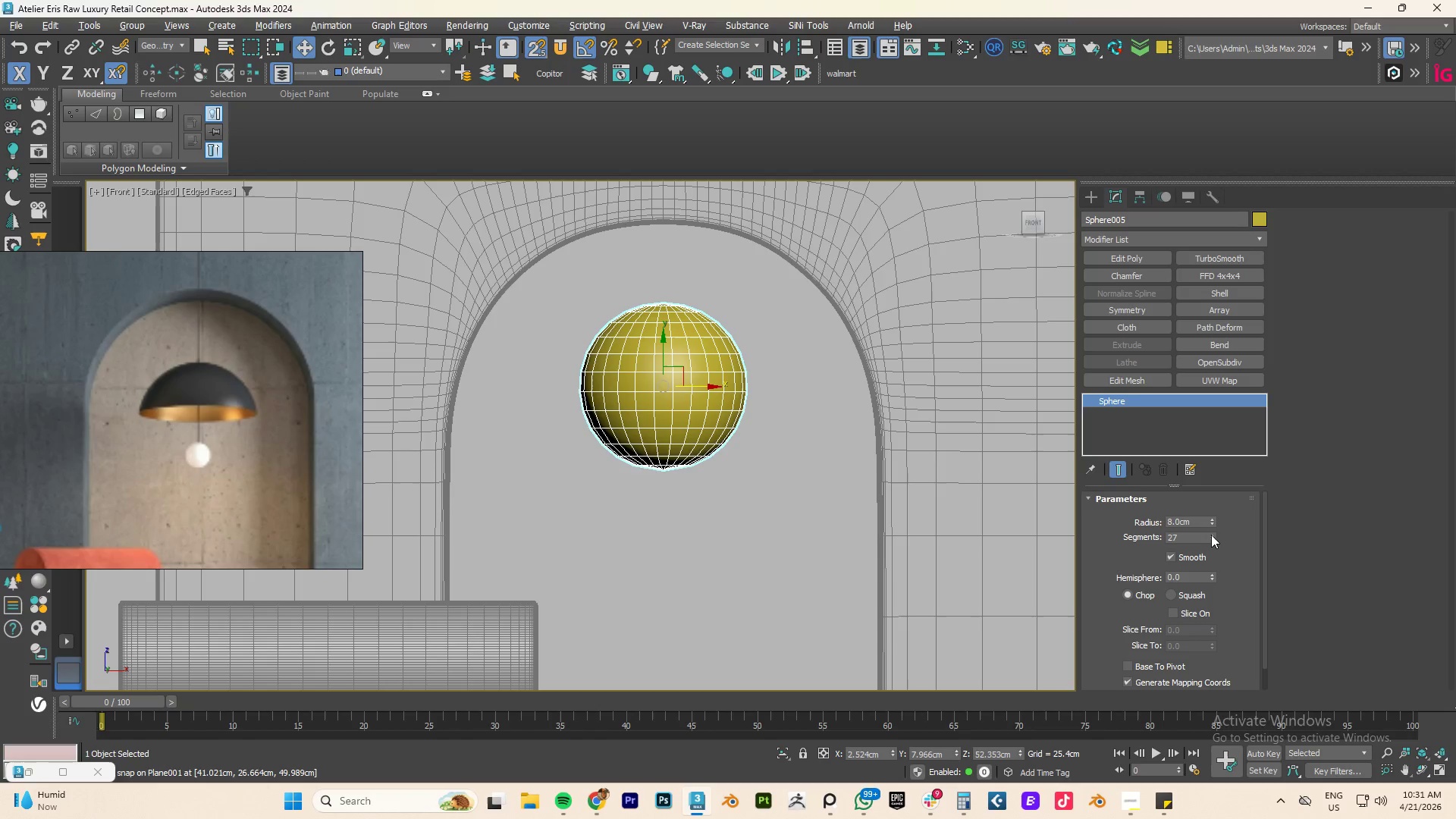 
left_click([1211, 535])
 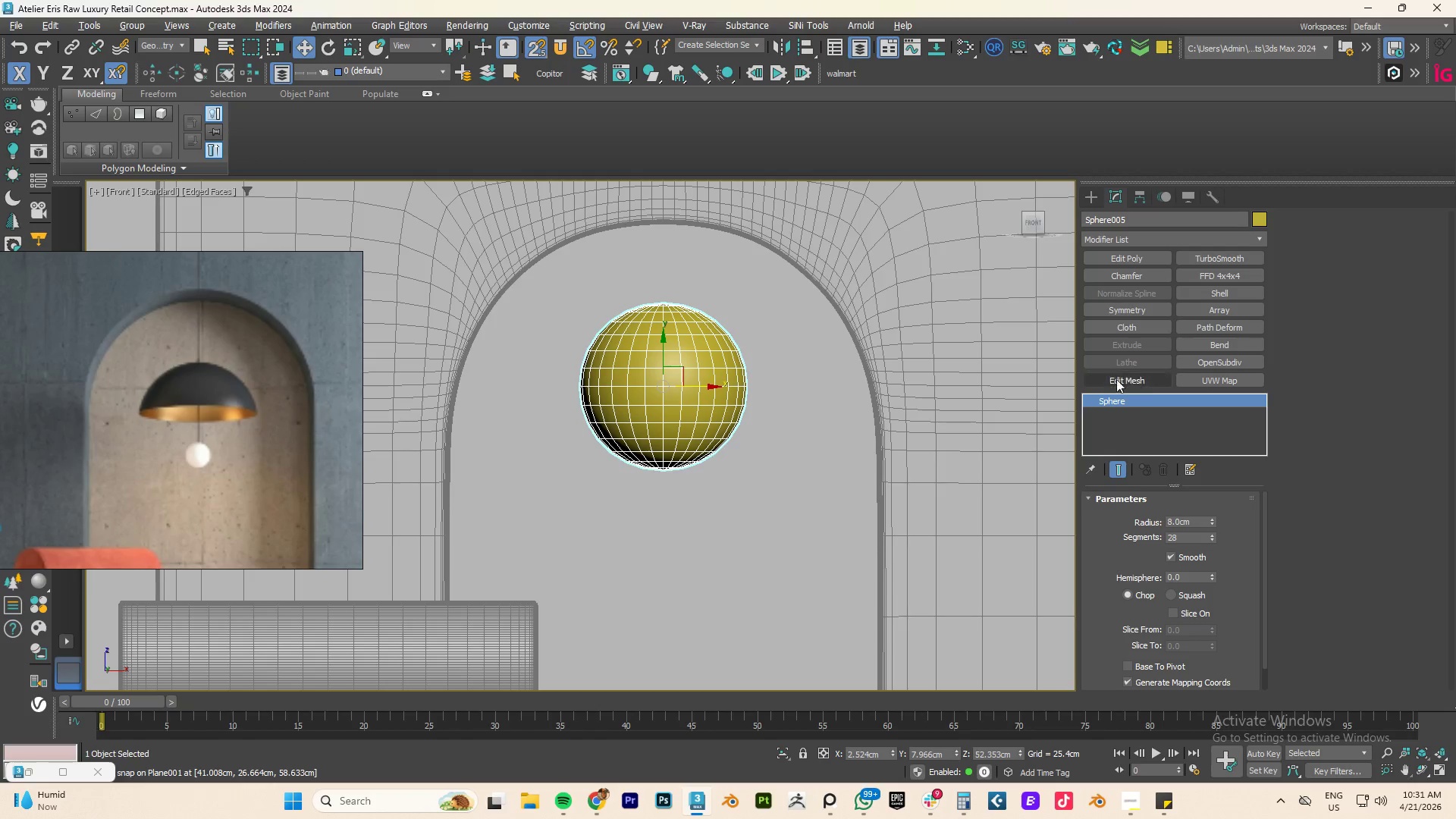 
key(Numpad1)
 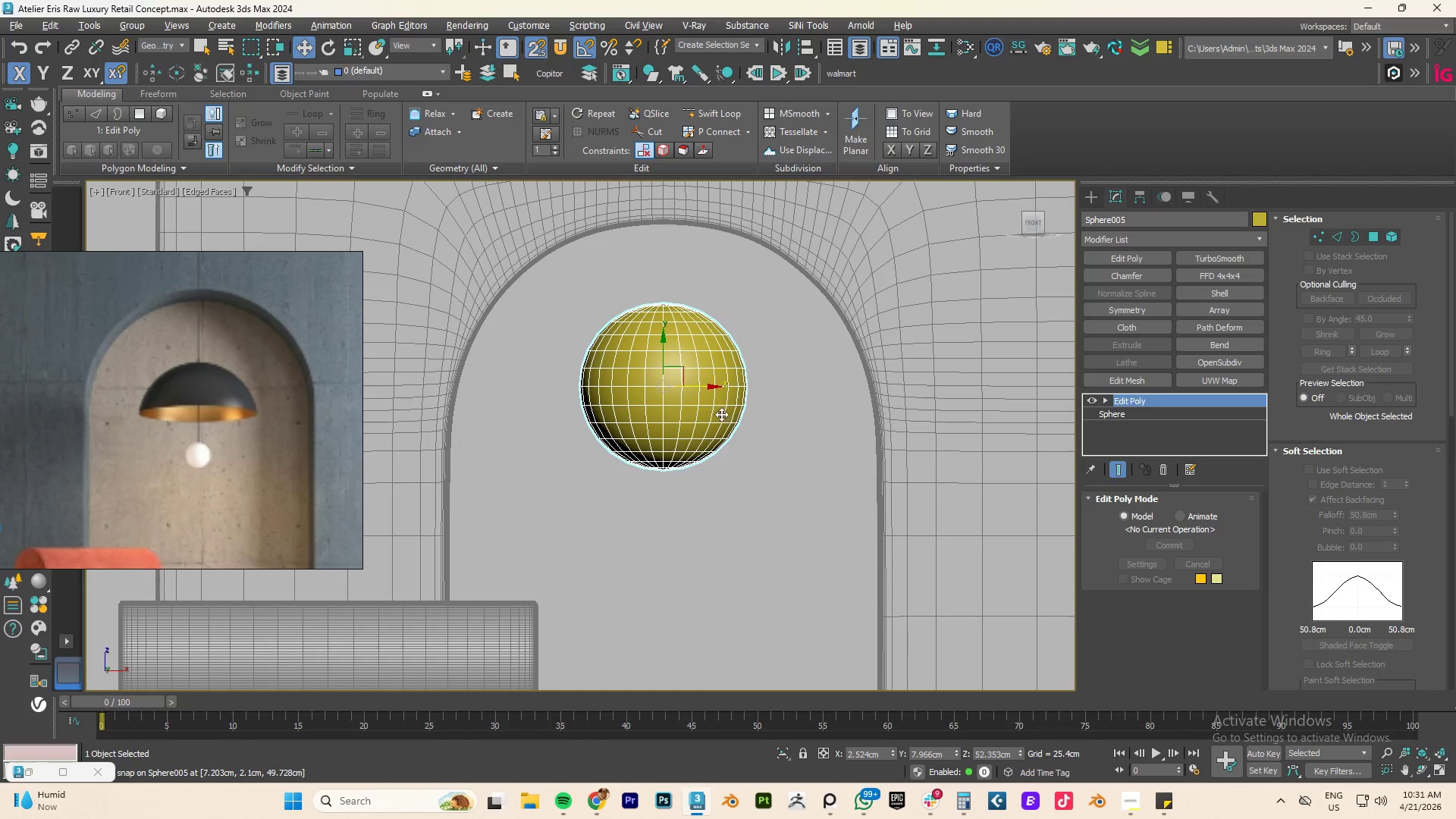 
key(4)
 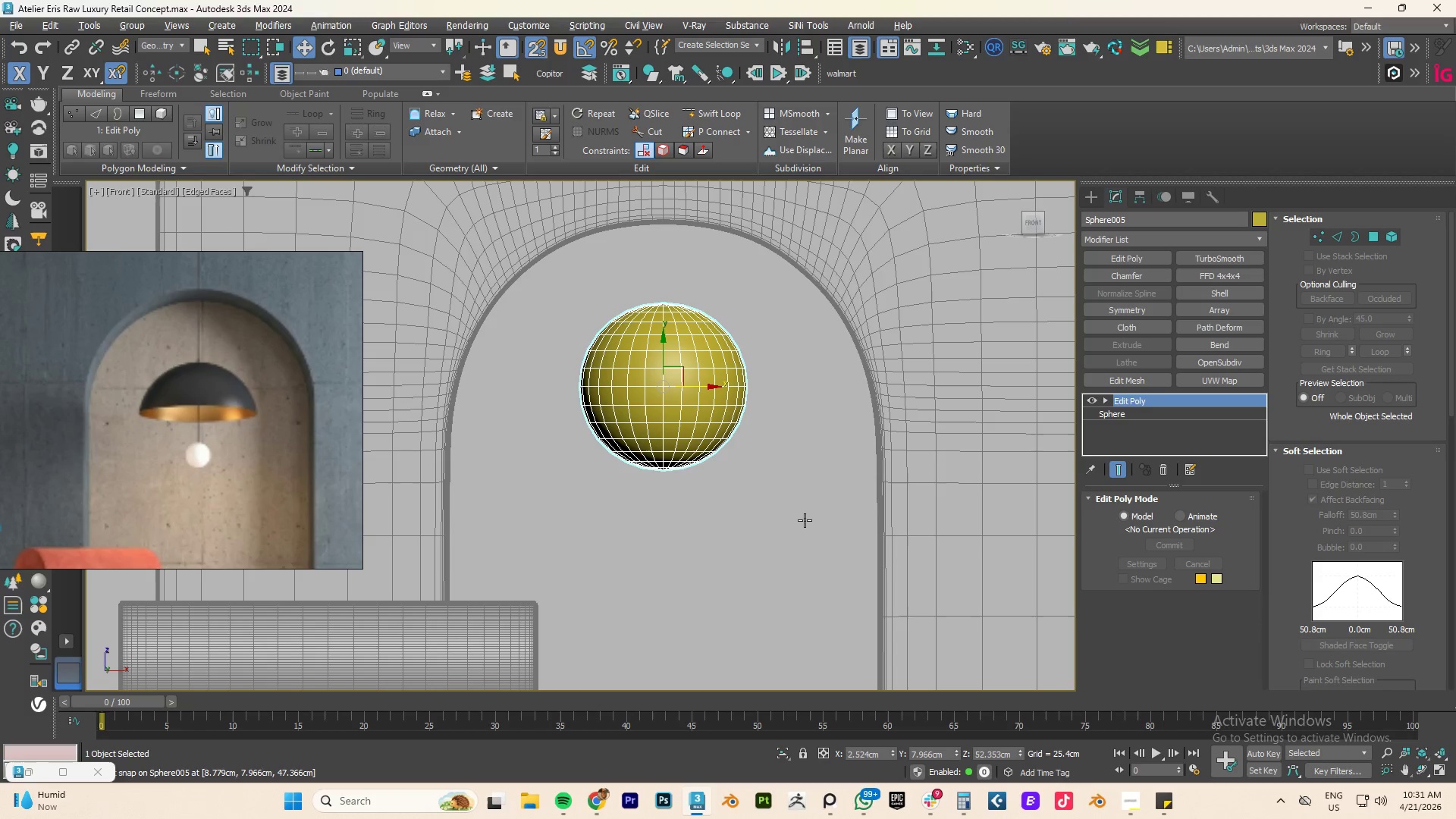 
left_click_drag(start_coordinate=[805, 521], to_coordinate=[510, 413])
 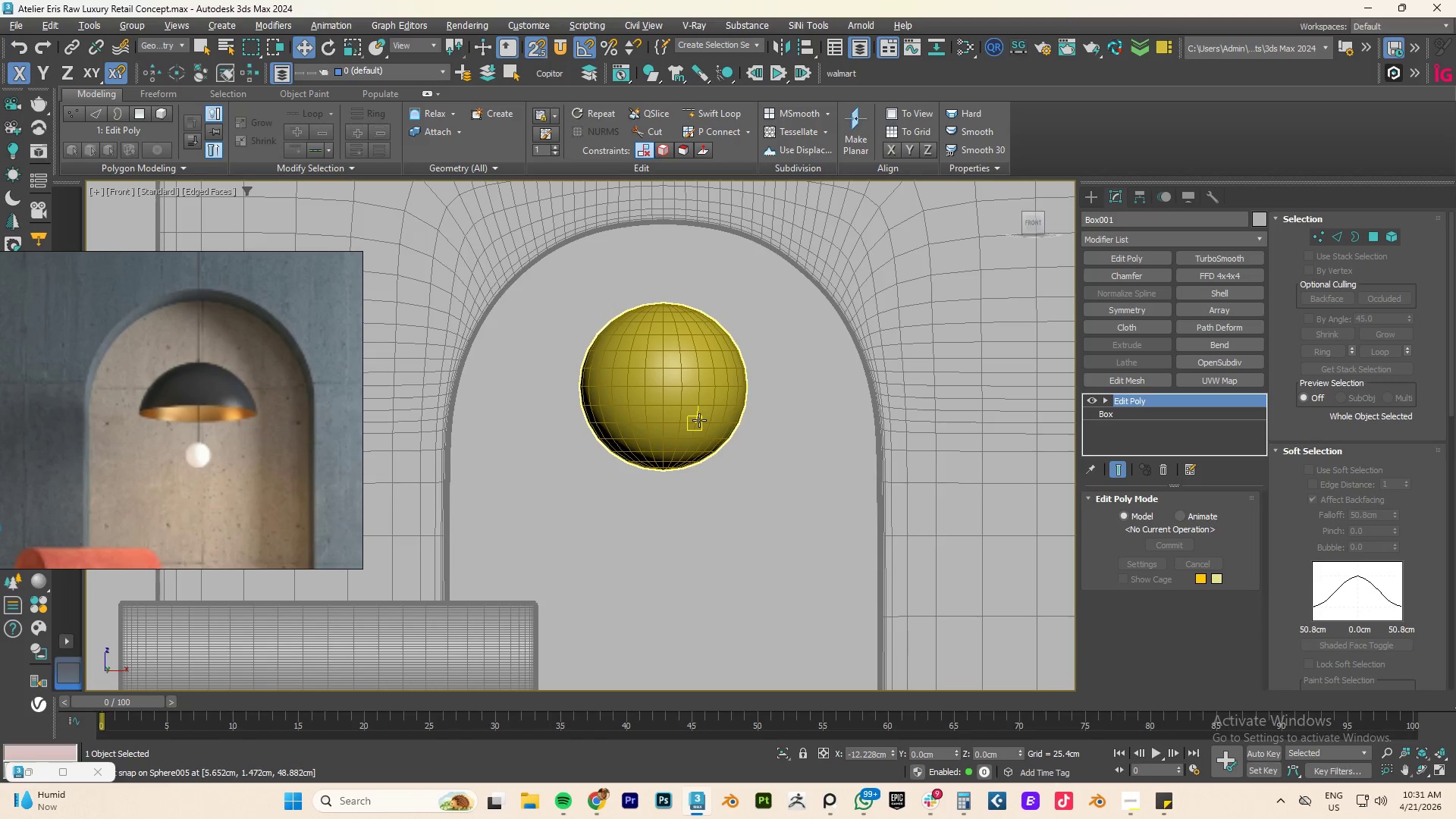 
left_click([699, 420])
 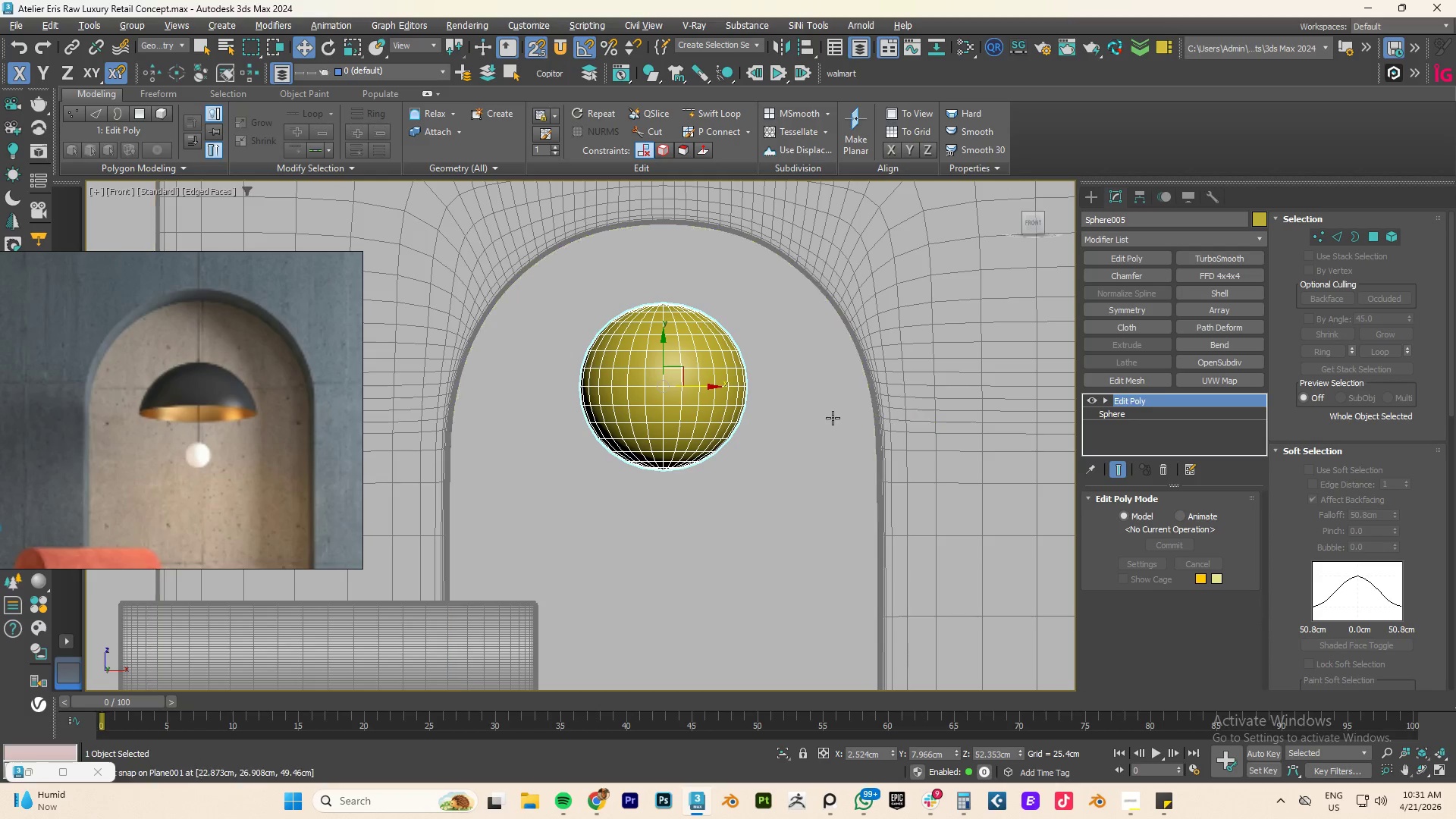 
key(2)
 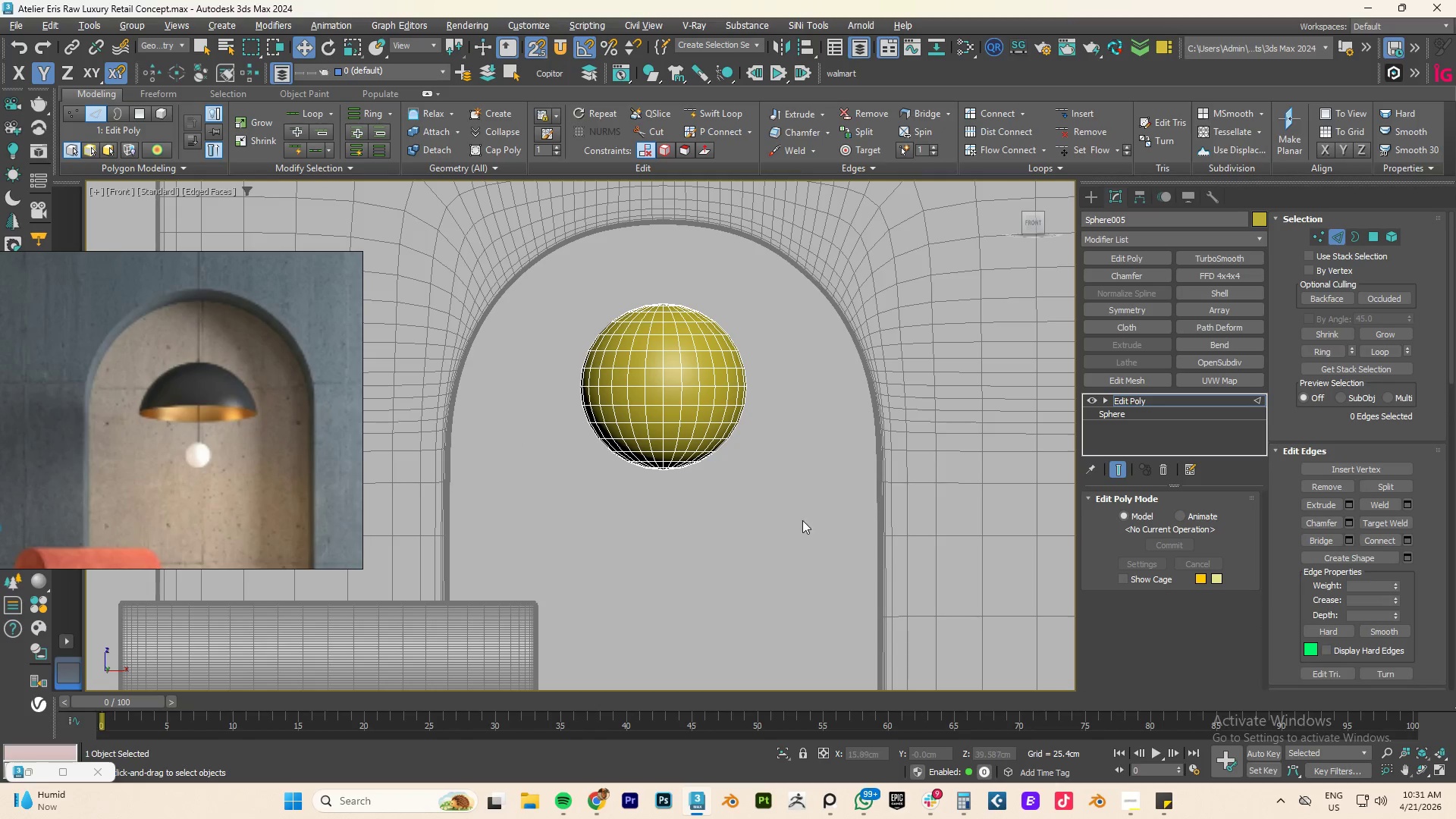 
left_click_drag(start_coordinate=[803, 522], to_coordinate=[524, 401])
 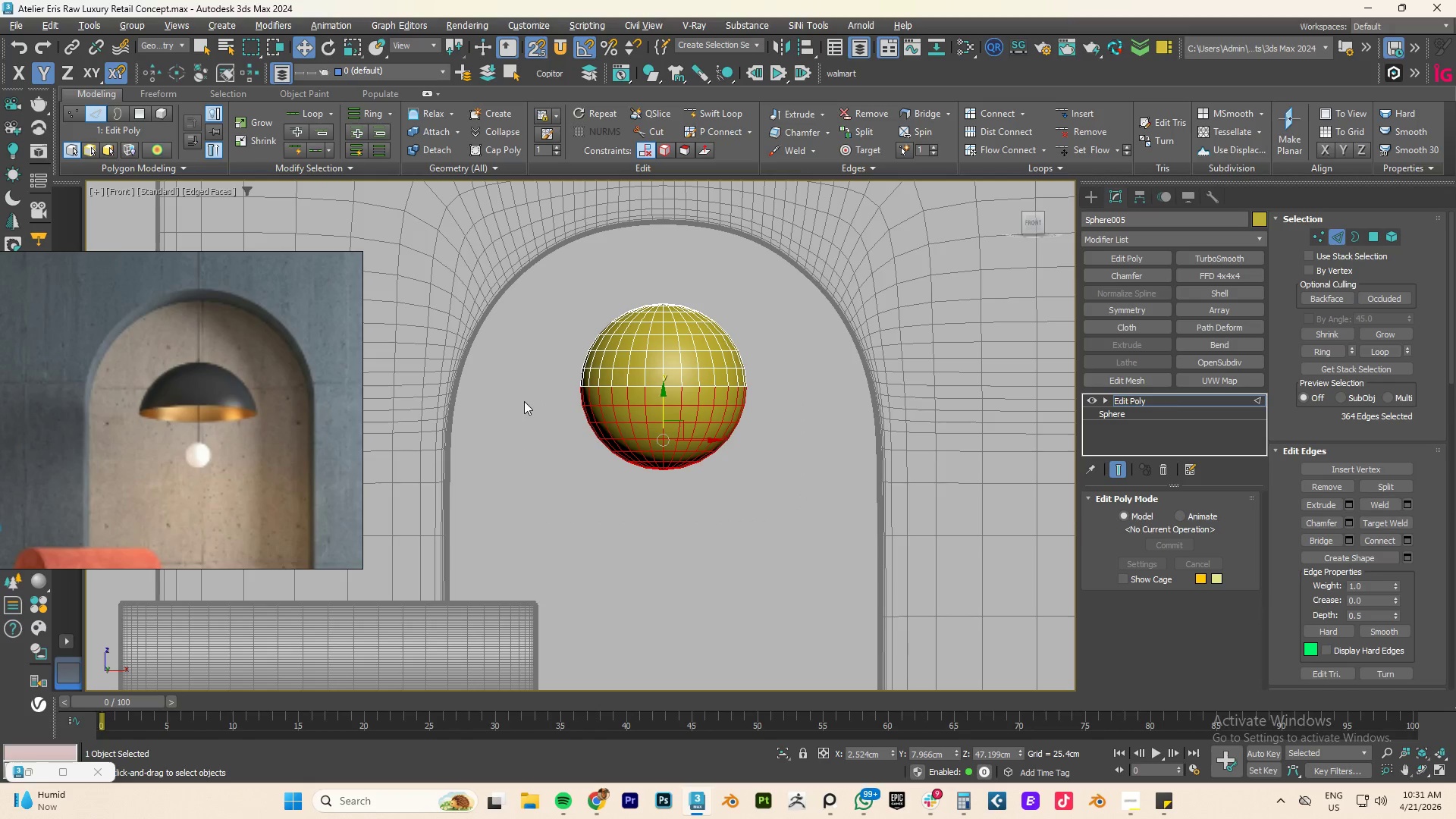 
key(Delete)
 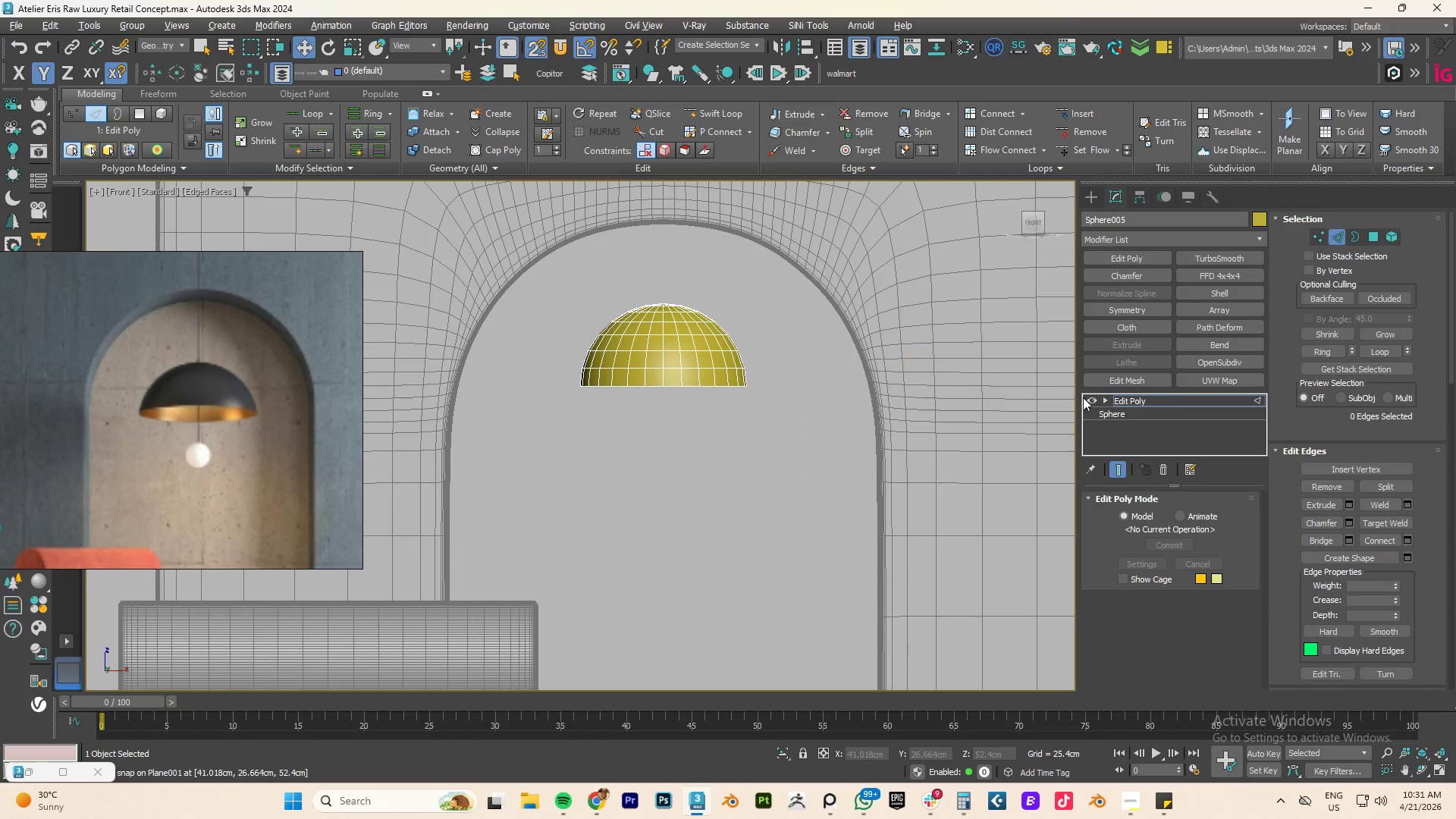 
left_click([1147, 397])
 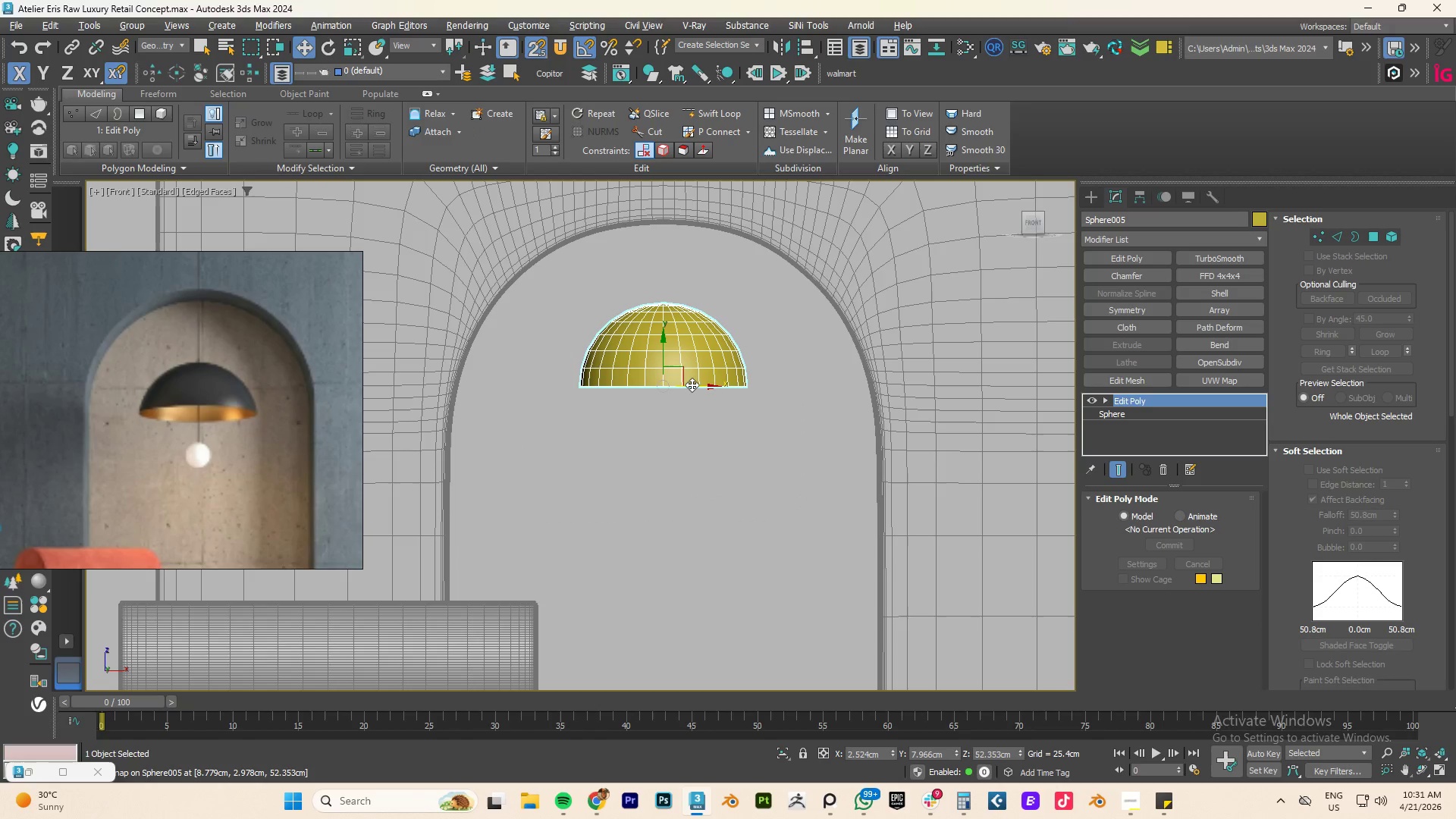 
key(R)
 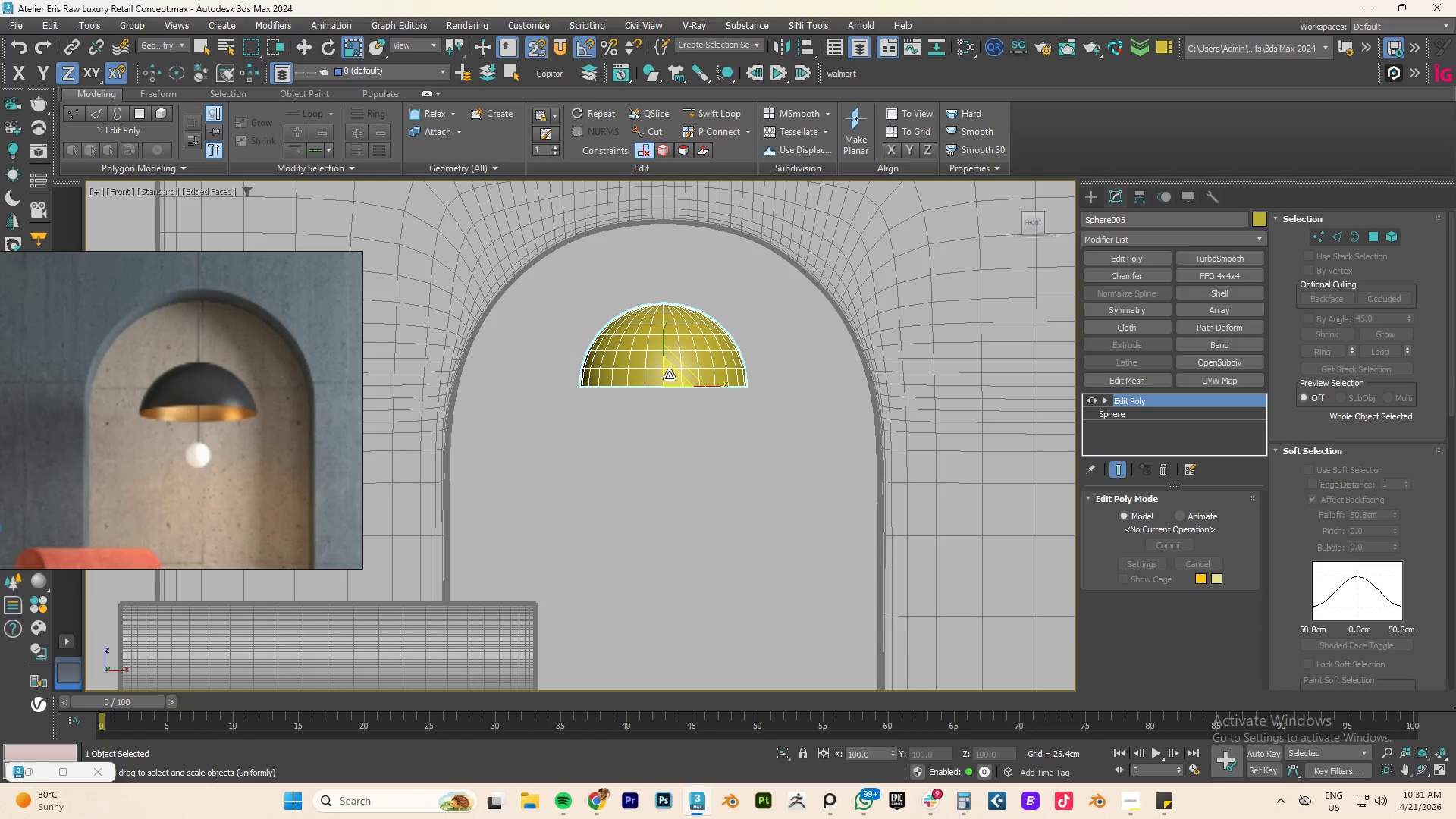 
left_click_drag(start_coordinate=[673, 375], to_coordinate=[683, 368])
 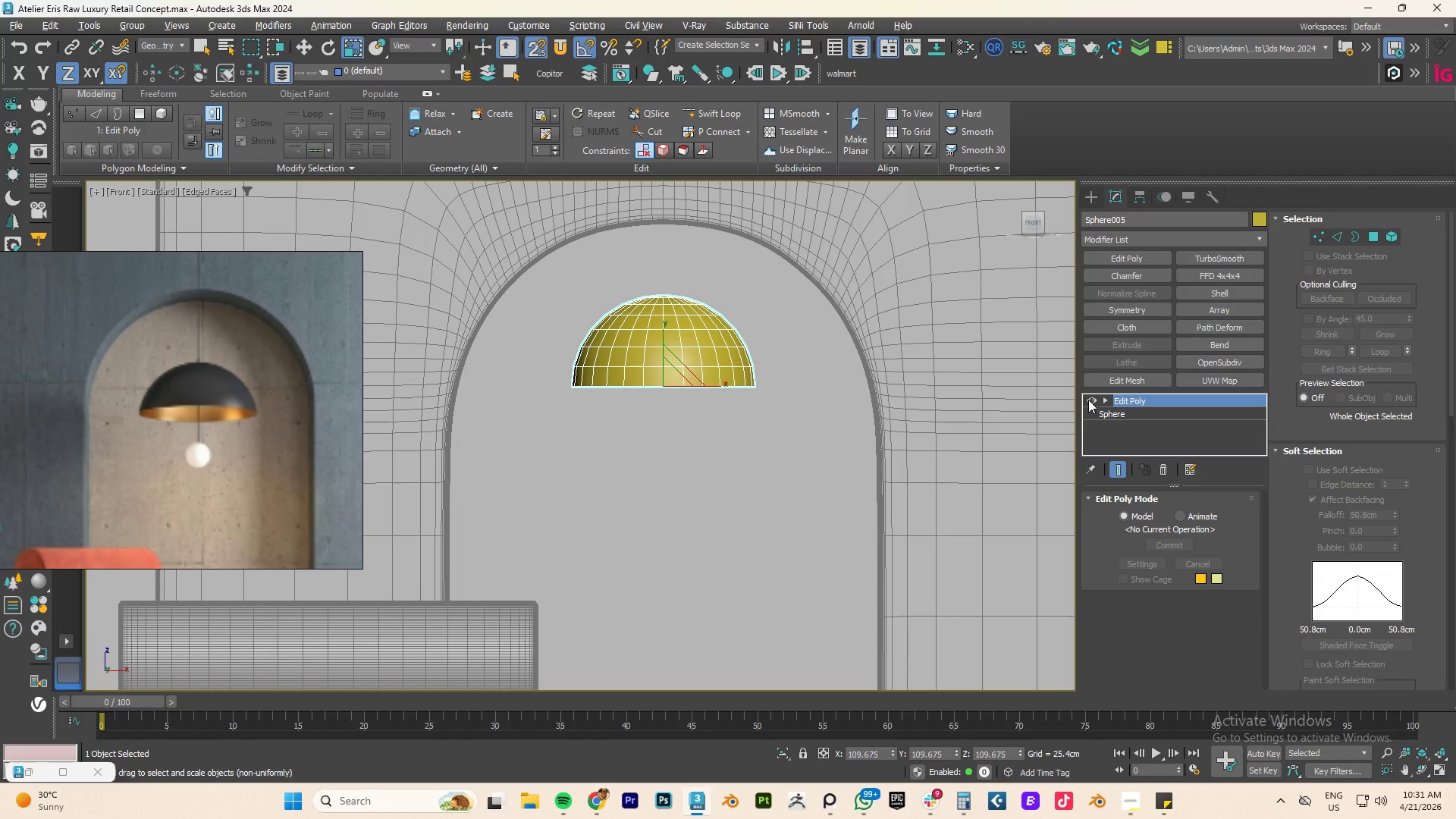 
key(F4)
 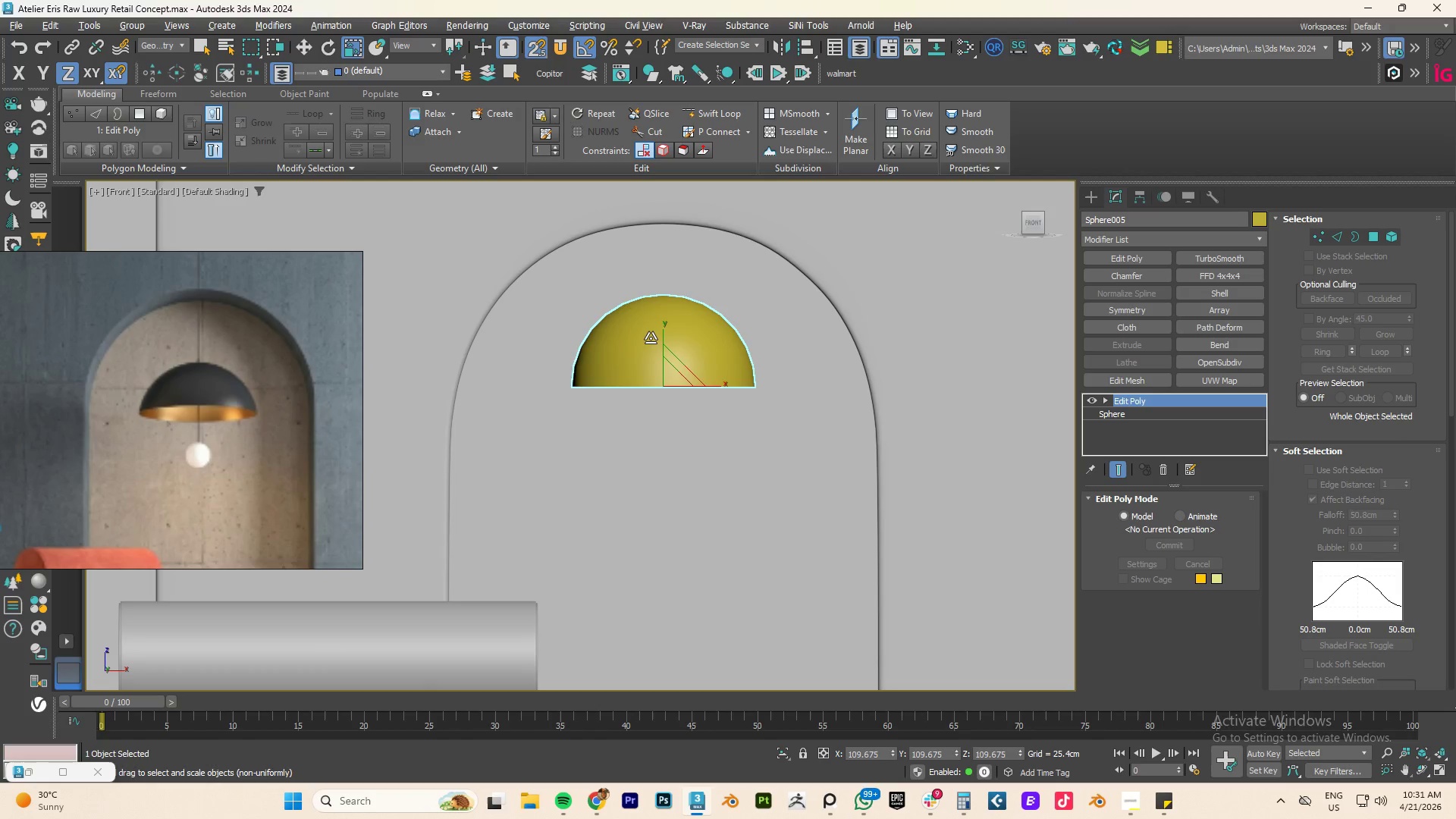 
key(W)
 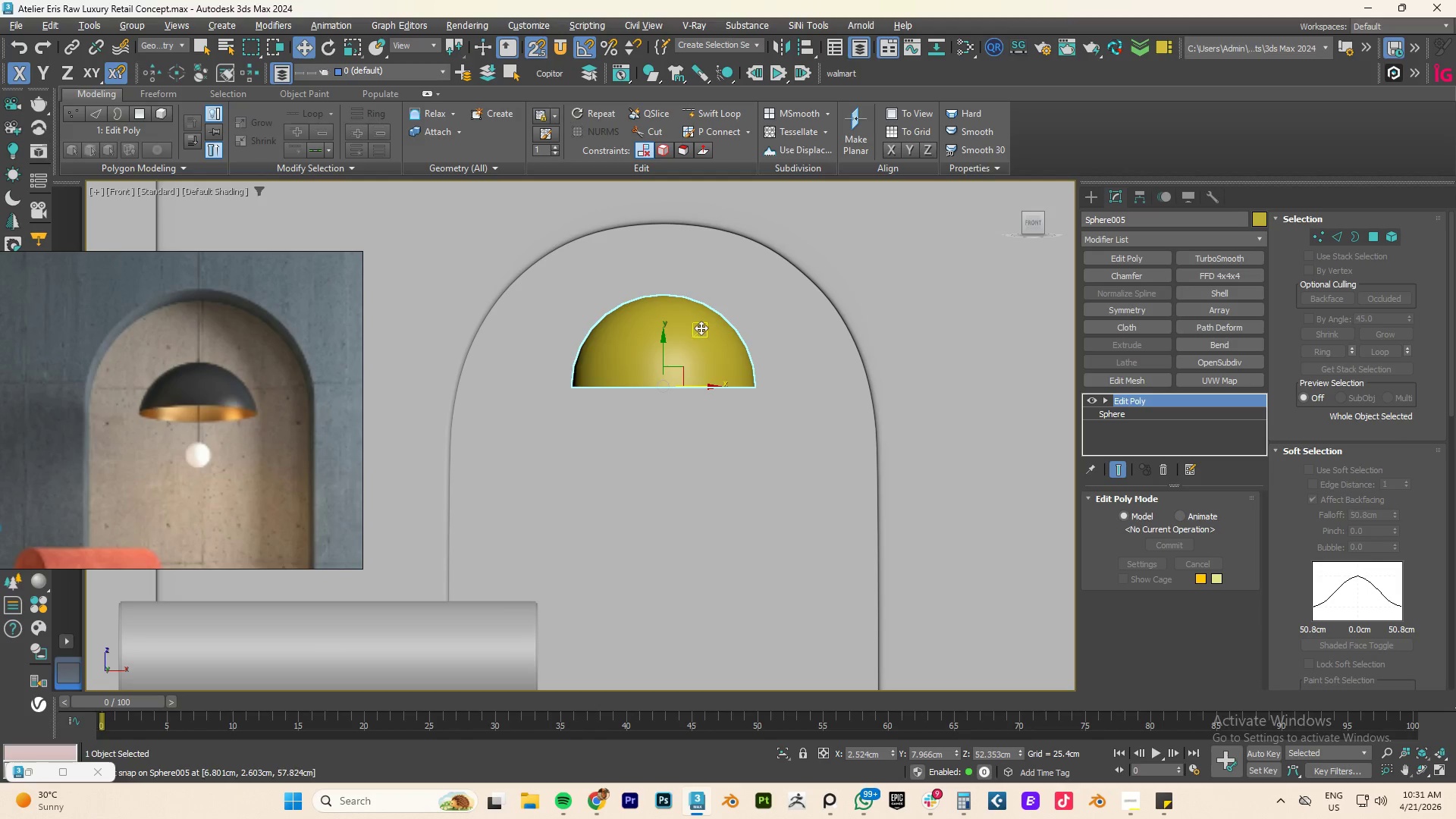 
left_click([699, 328])
 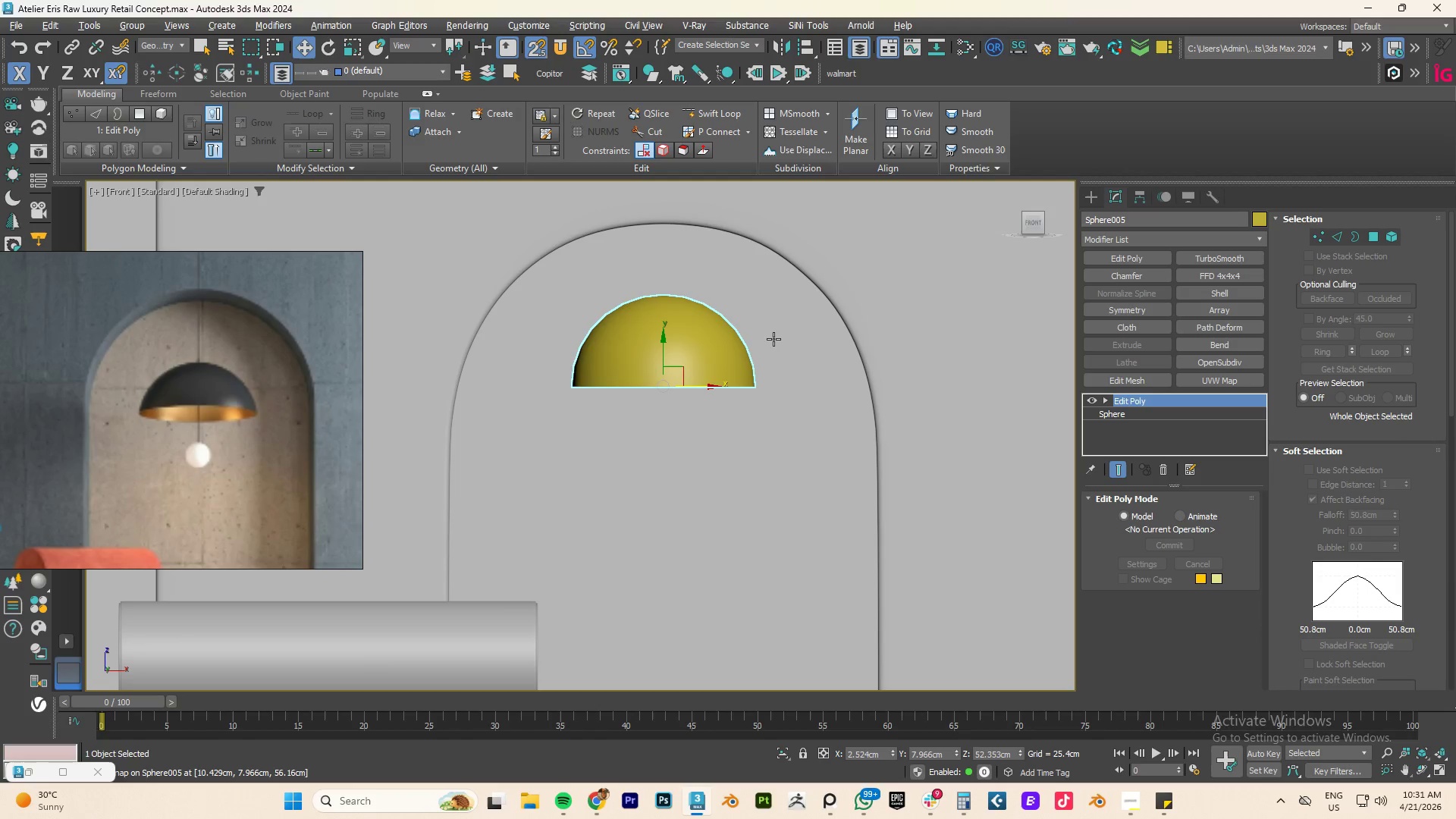 
key(S)
 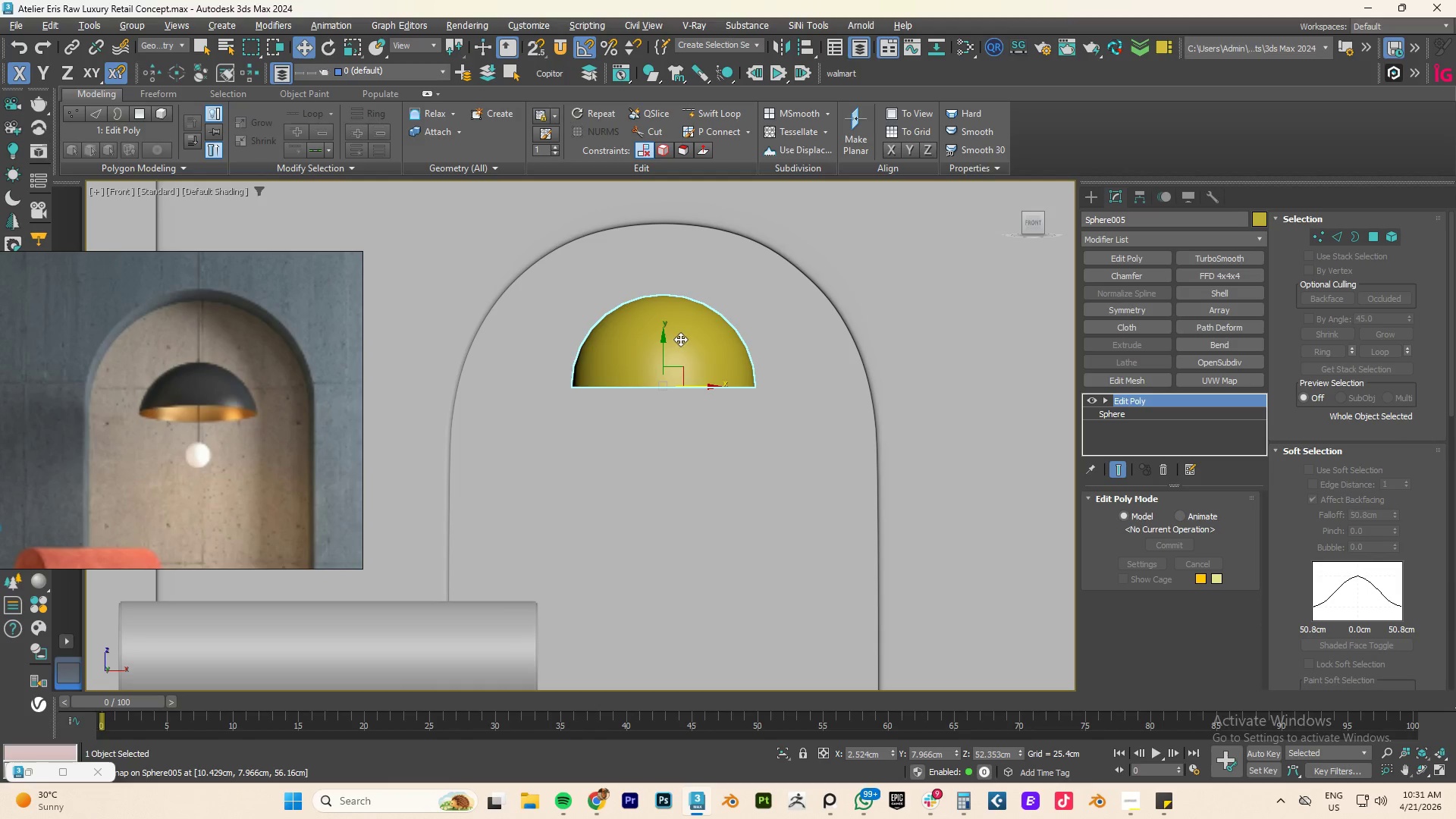 
left_click([680, 339])
 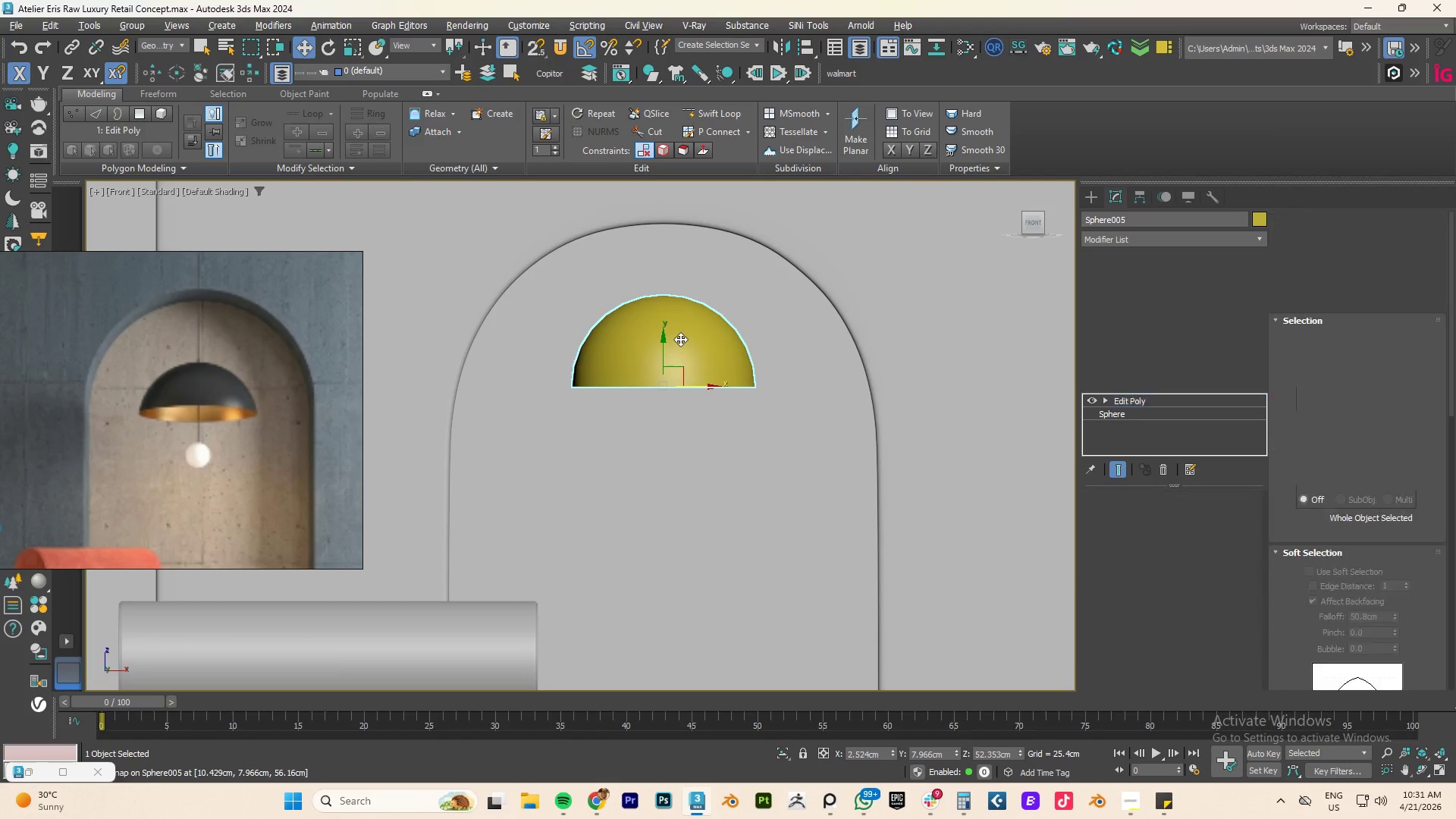 
scroll: coordinate [680, 339], scroll_direction: up, amount: 2.0
 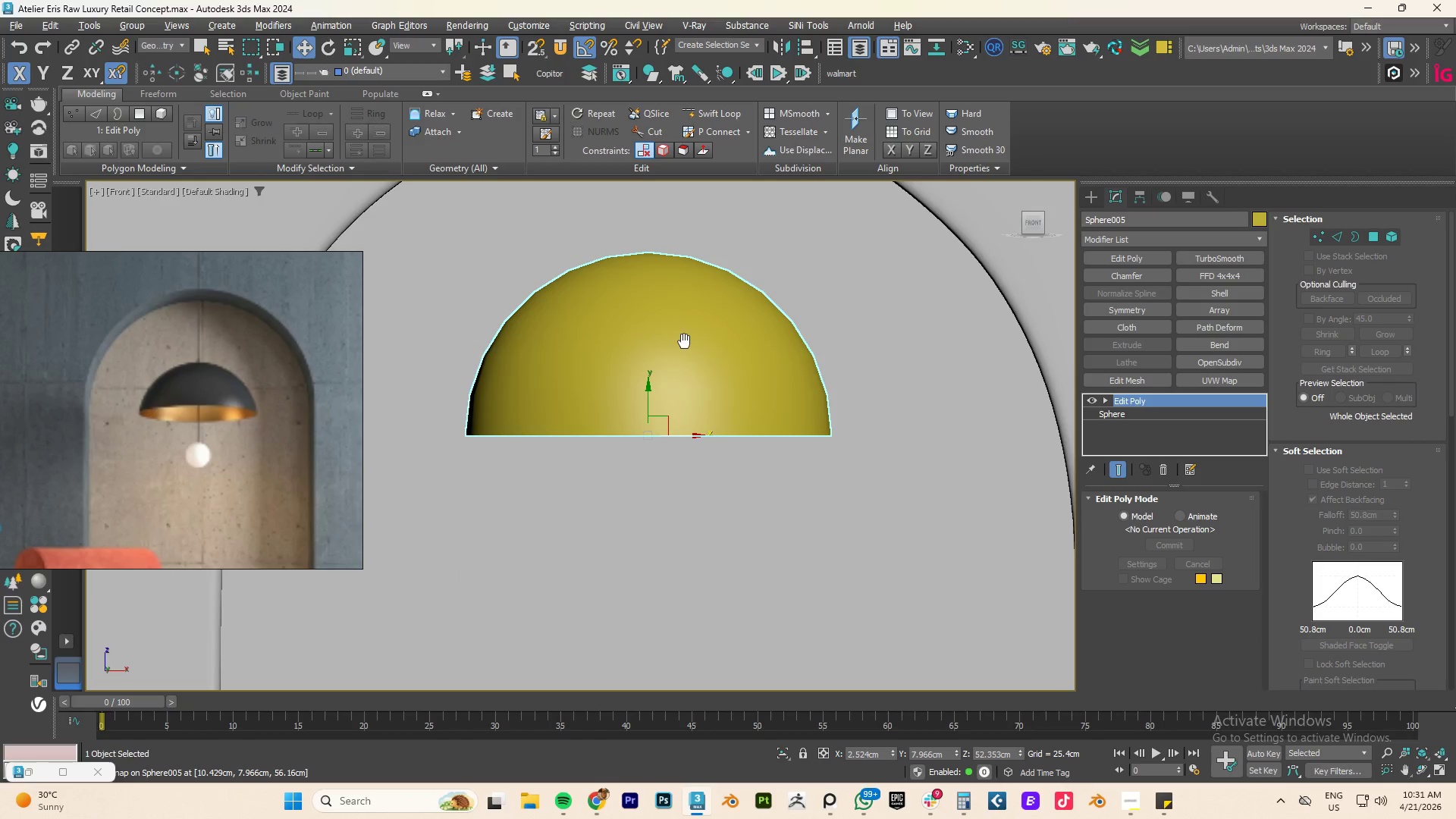 
hold_key(key=AltLeft, duration=1.17)
 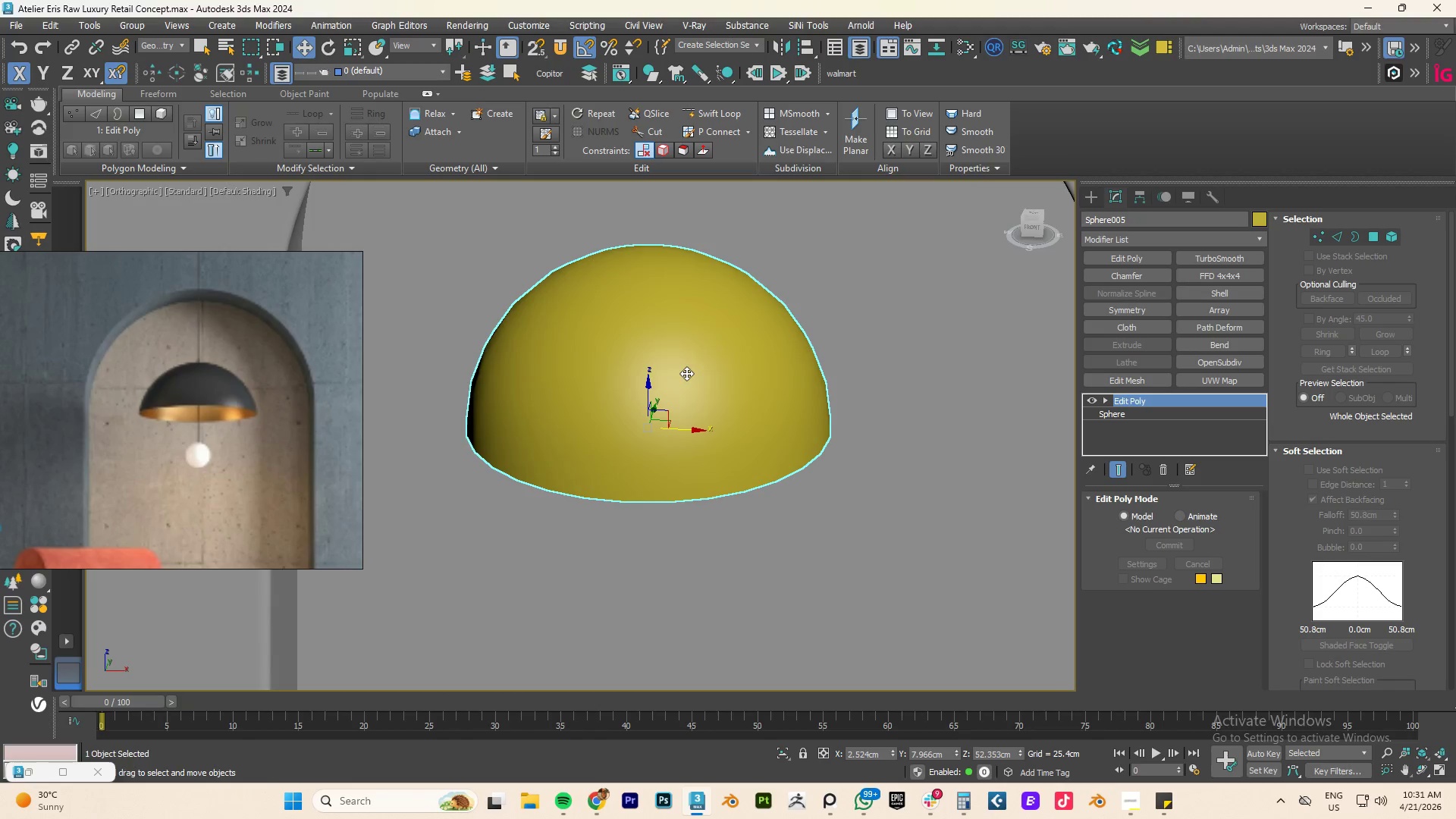 
type(fz)
 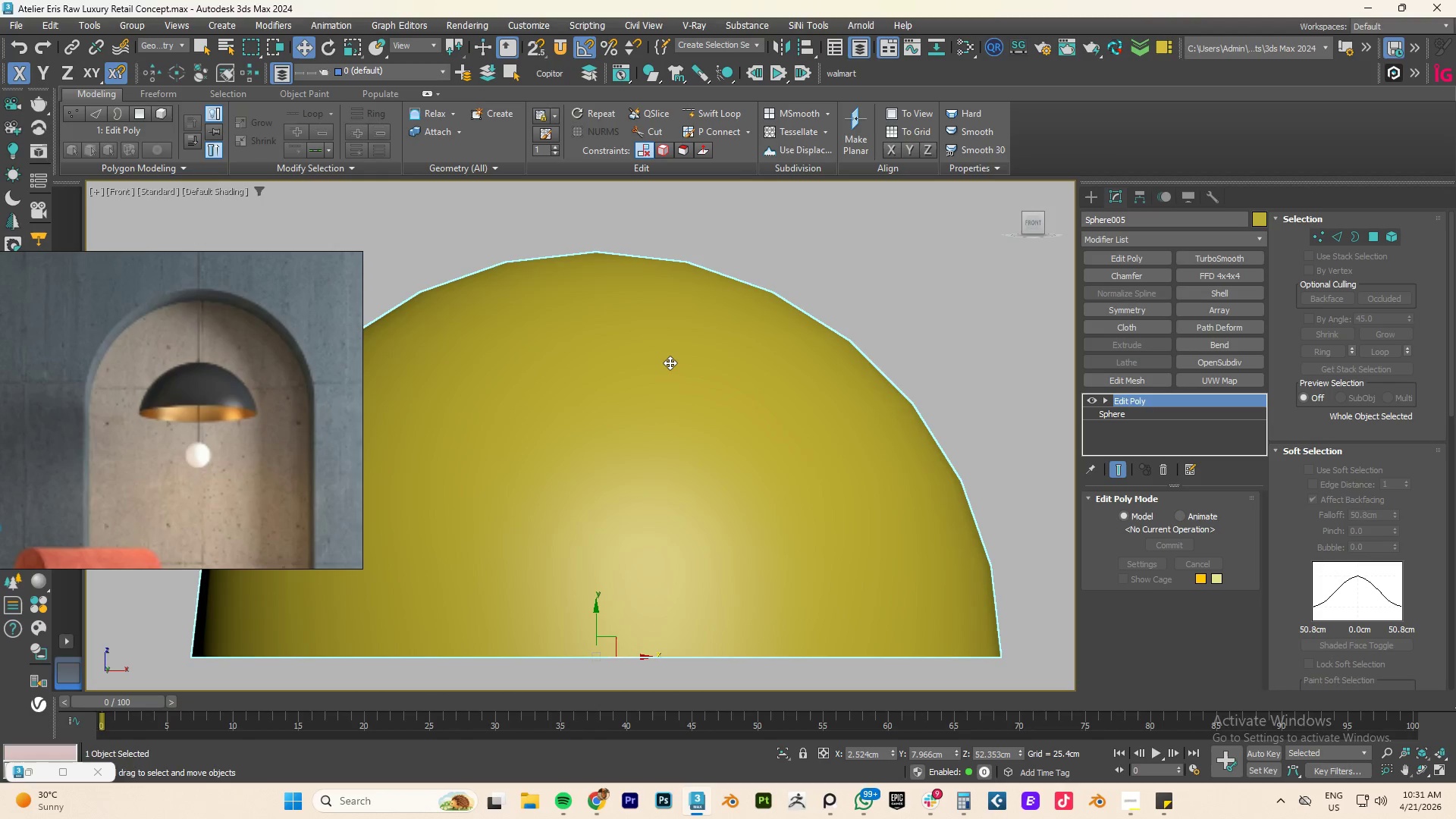 
scroll: coordinate [669, 362], scroll_direction: down, amount: 2.0
 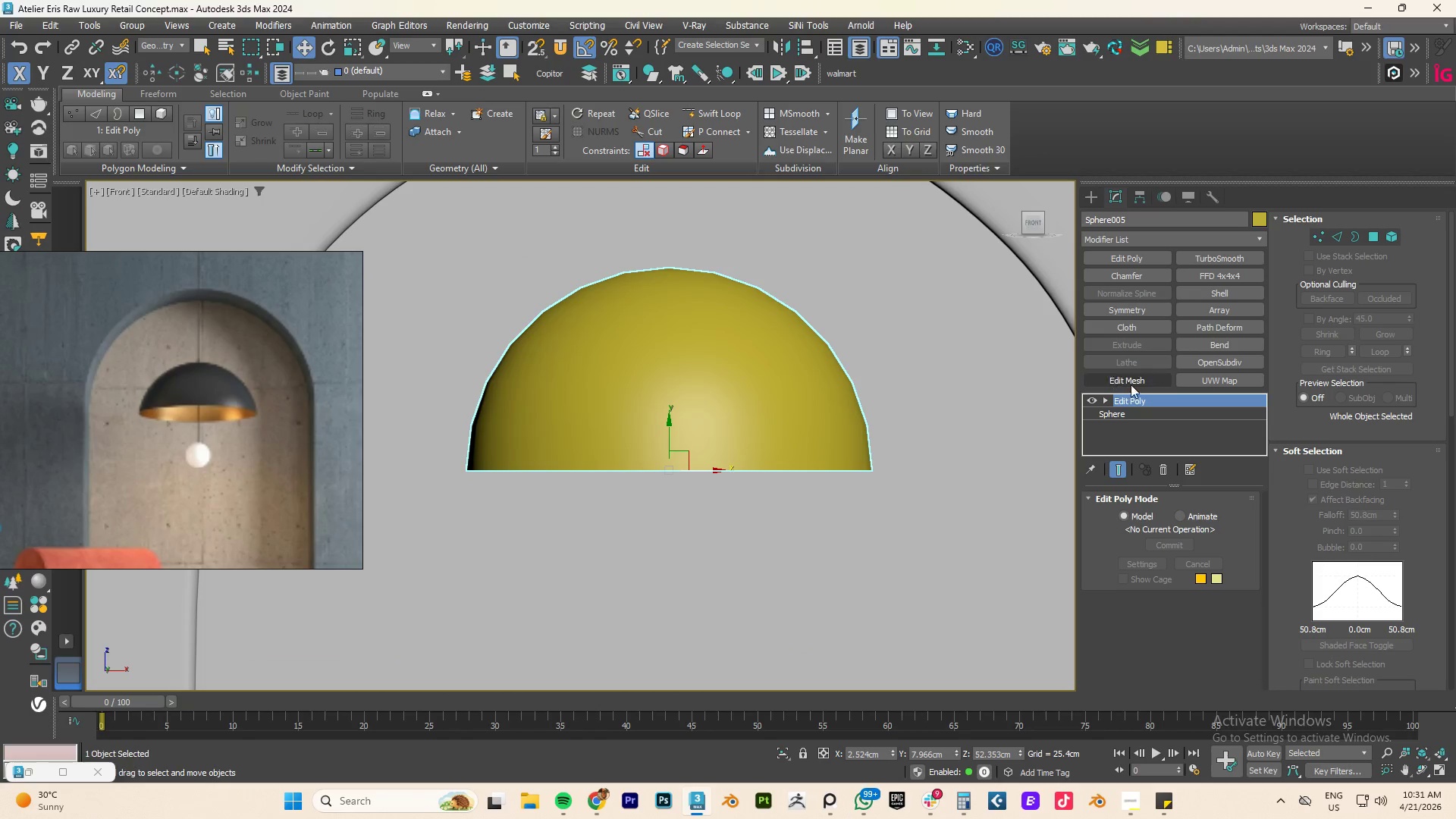 
hold_key(key=AltLeft, duration=1.39)
 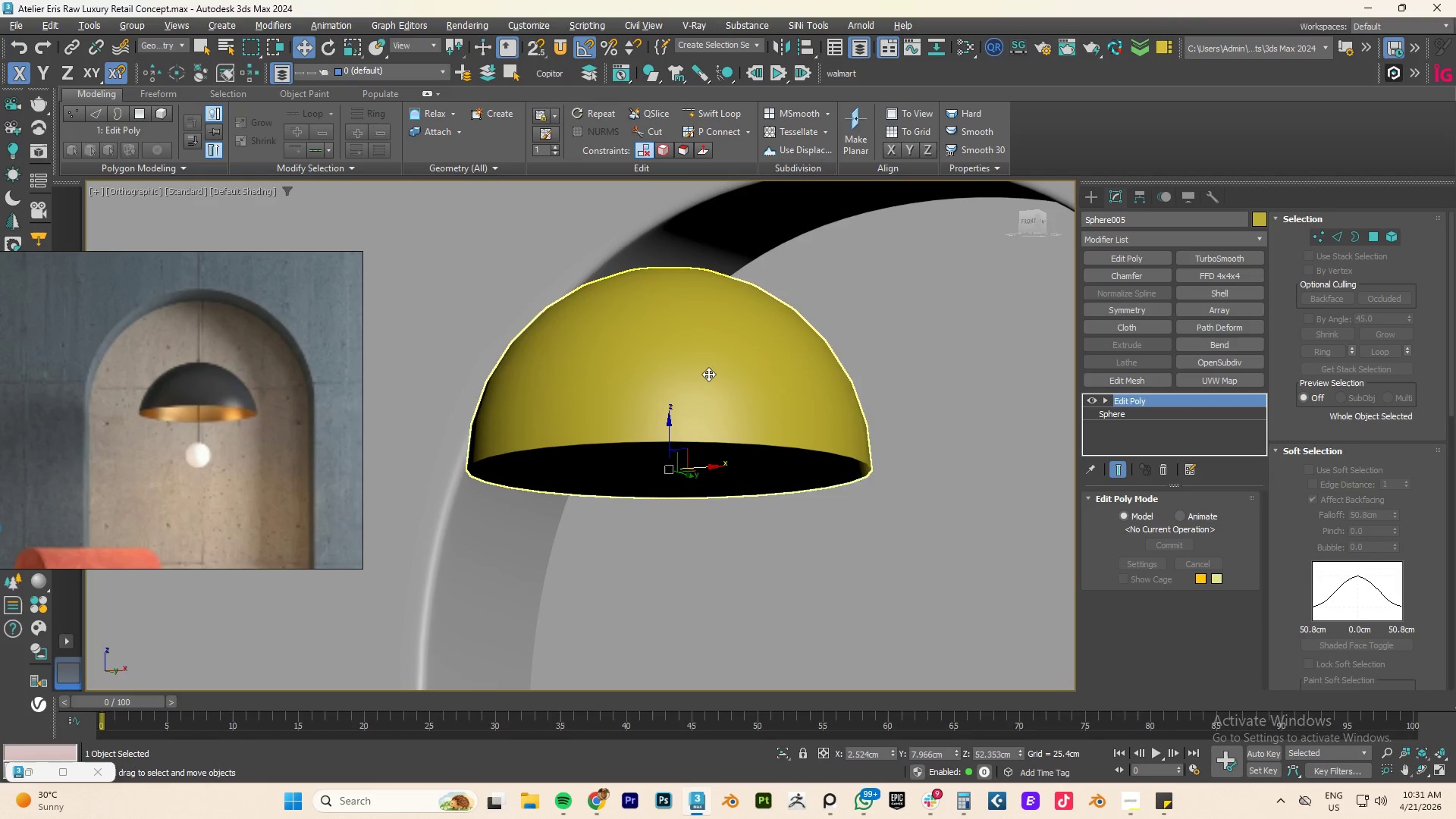 
key(Alt+Q)
 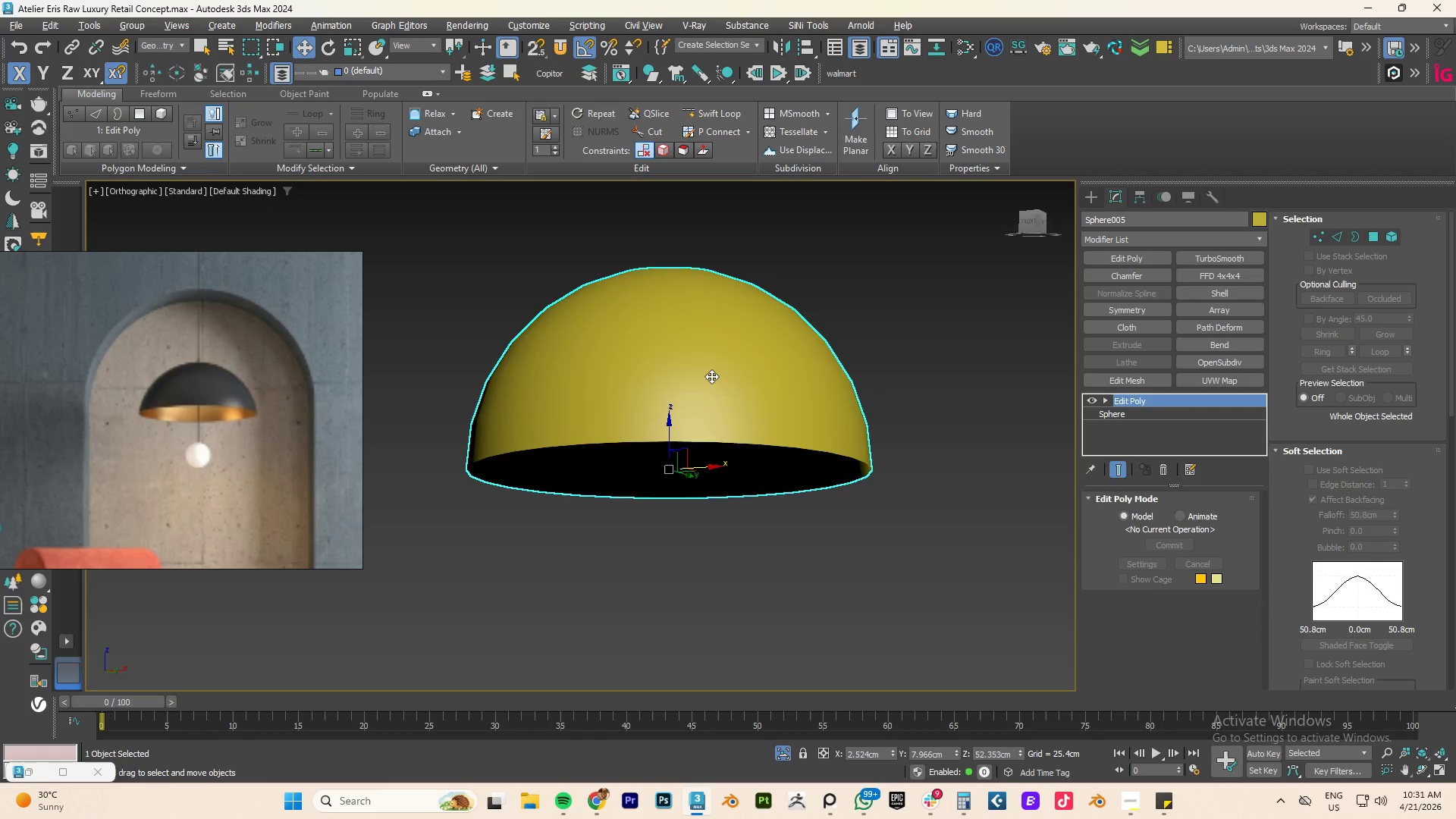 
hold_key(key=AltLeft, duration=2.27)
 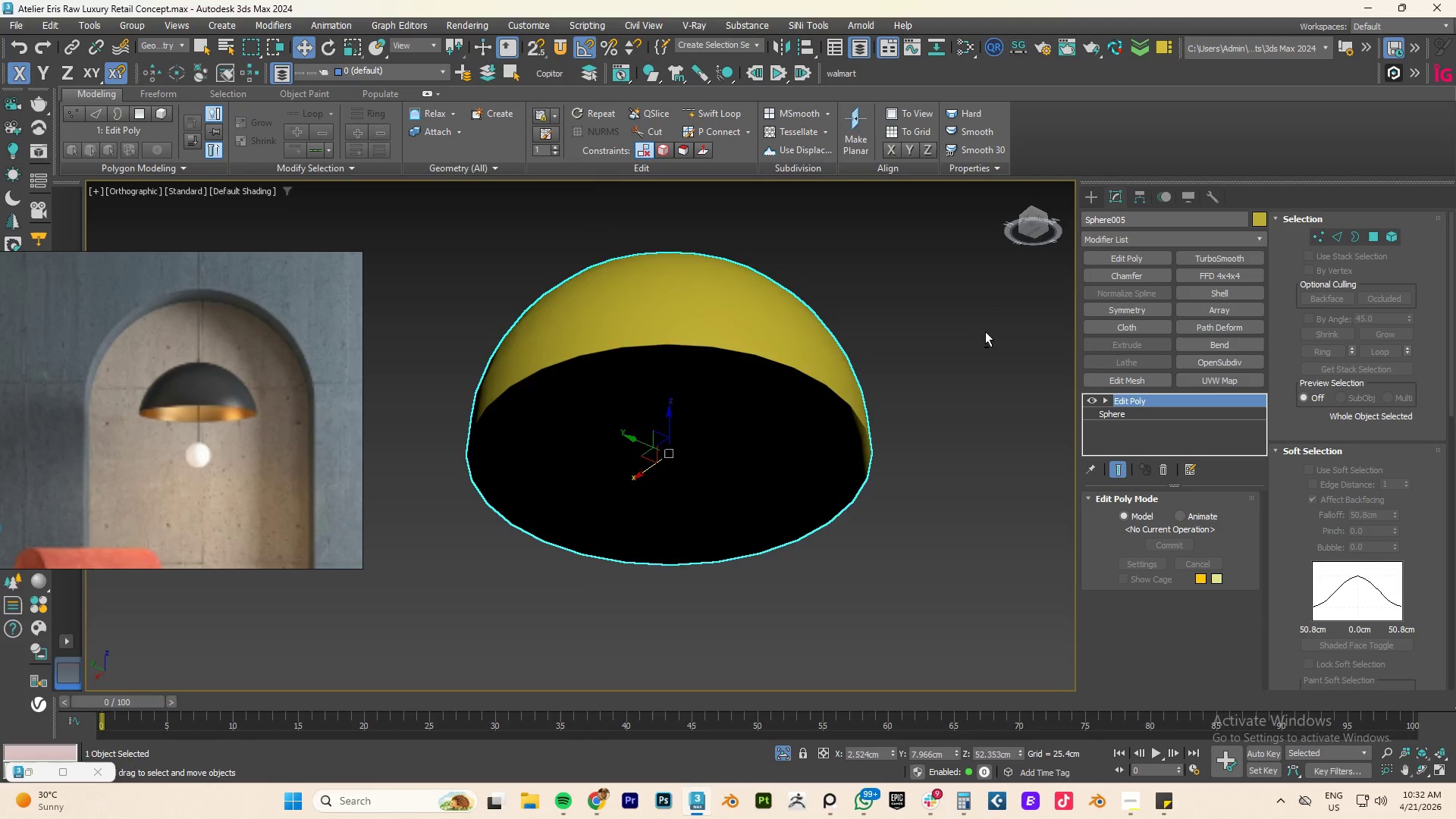 
key(F4)
 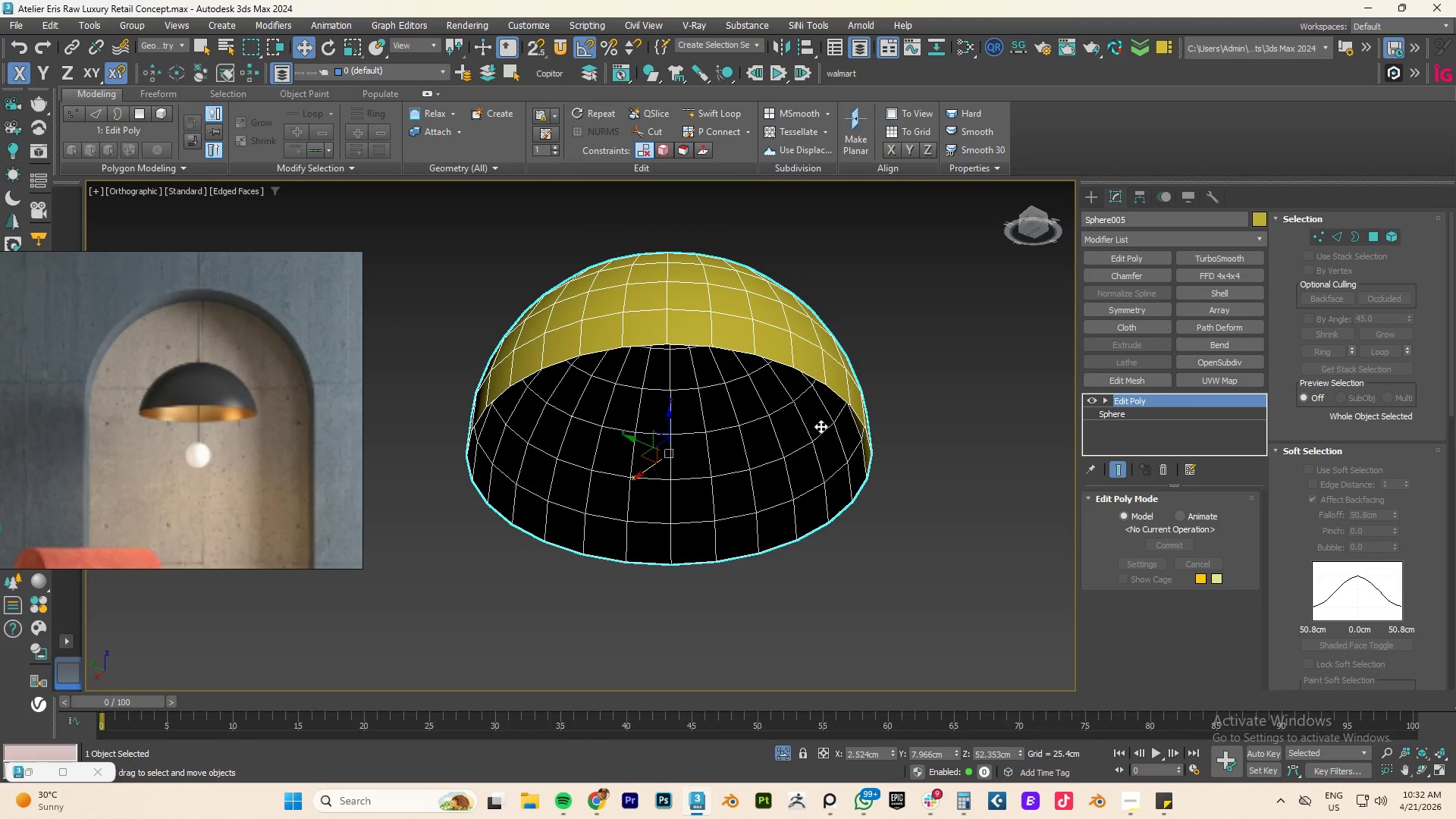 
scroll: coordinate [845, 426], scroll_direction: up, amount: 2.0
 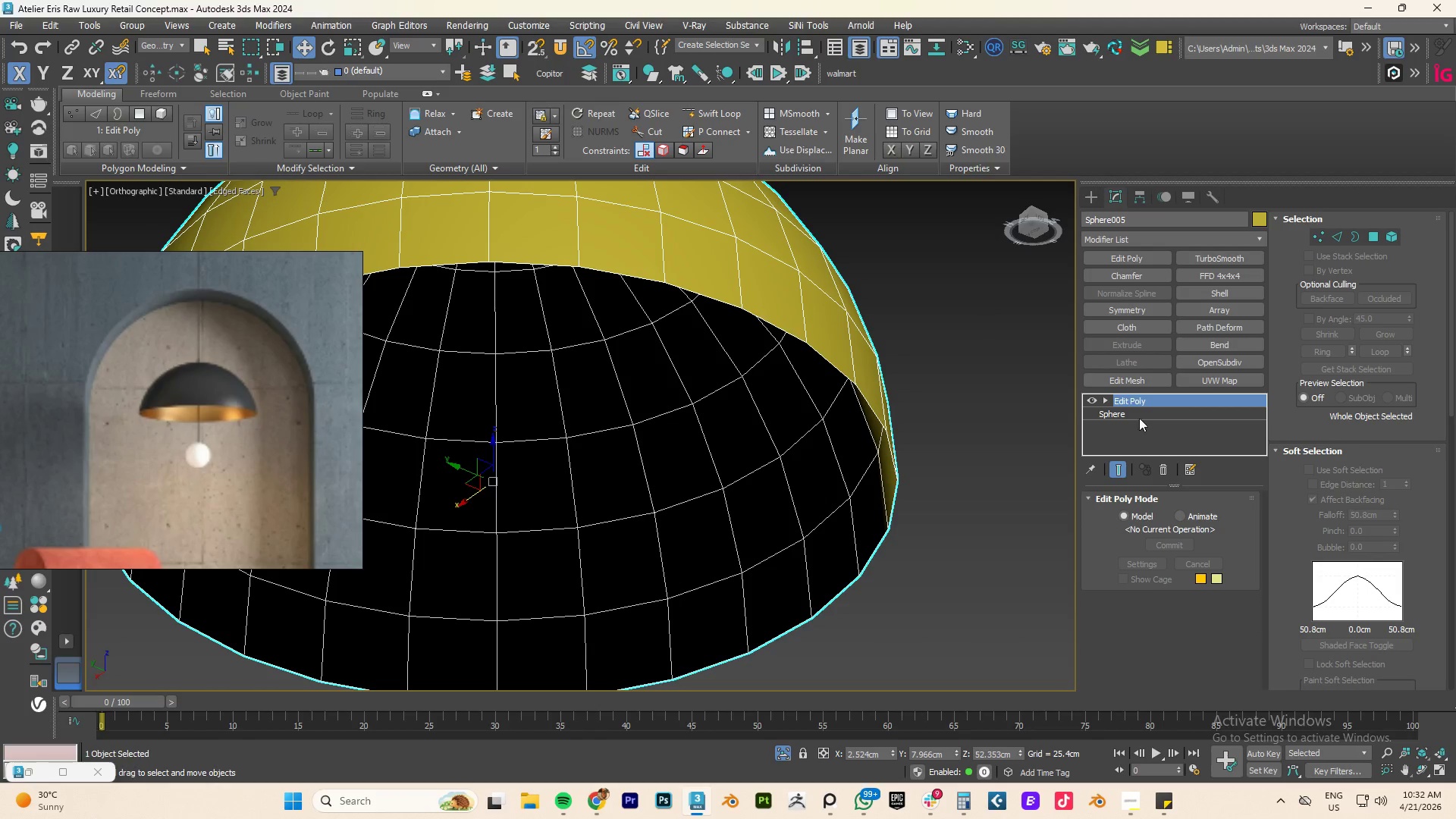 
hold_key(key=AltLeft, duration=2.25)
 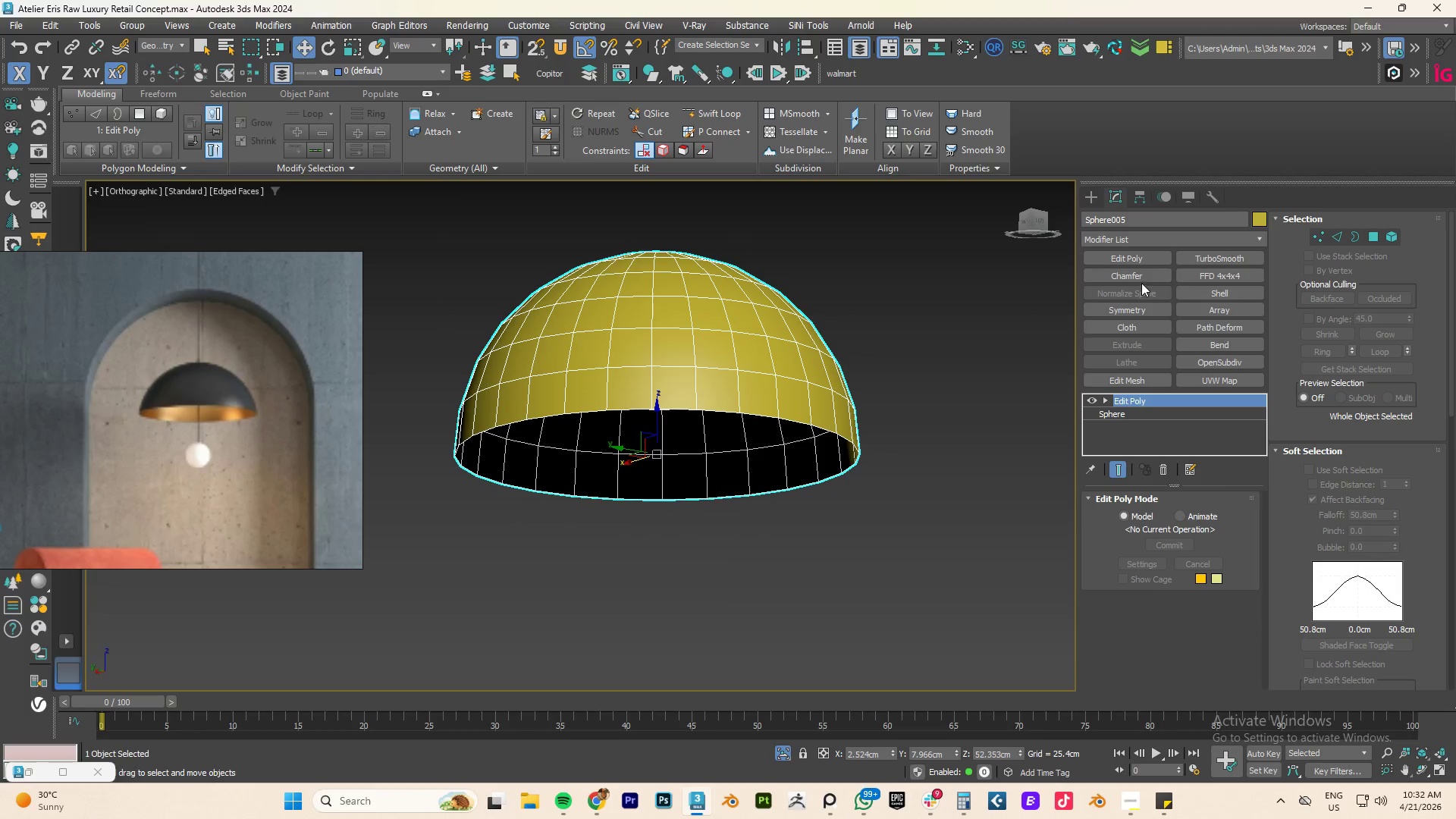 
scroll: coordinate [821, 399], scroll_direction: down, amount: 2.0
 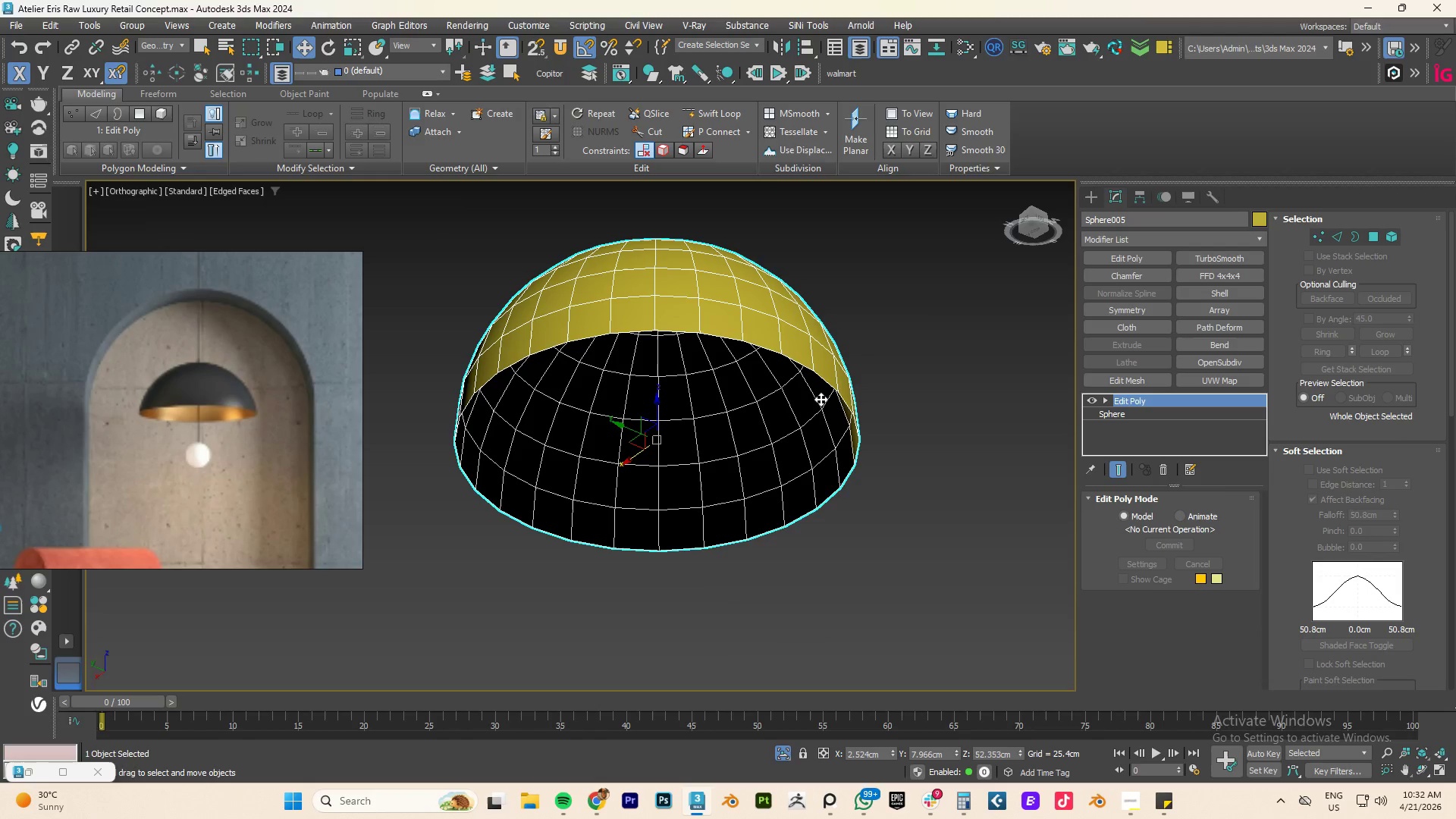 
left_click([1222, 293])
 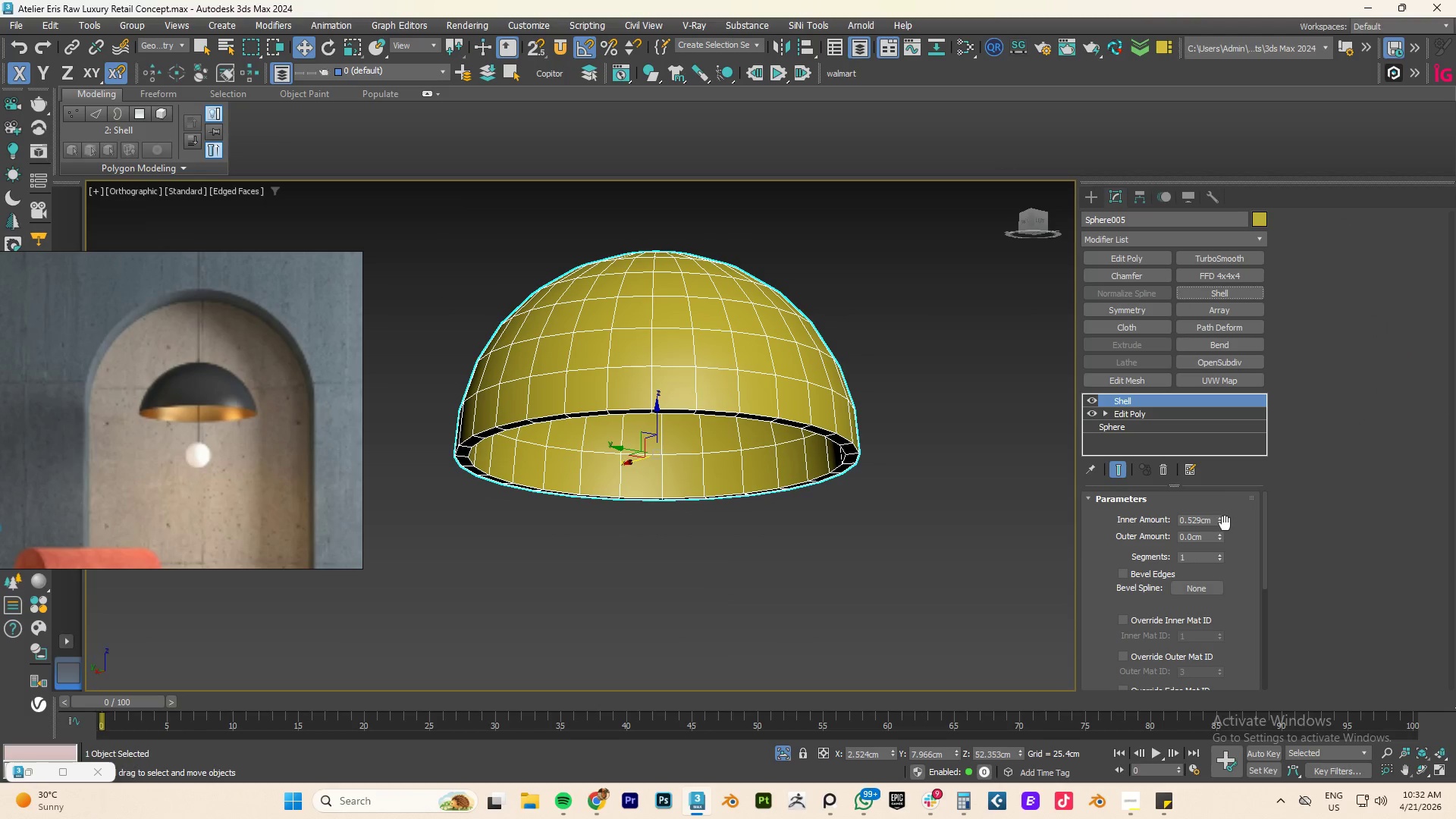 
left_click_drag(start_coordinate=[1220, 519], to_coordinate=[1220, 531])
 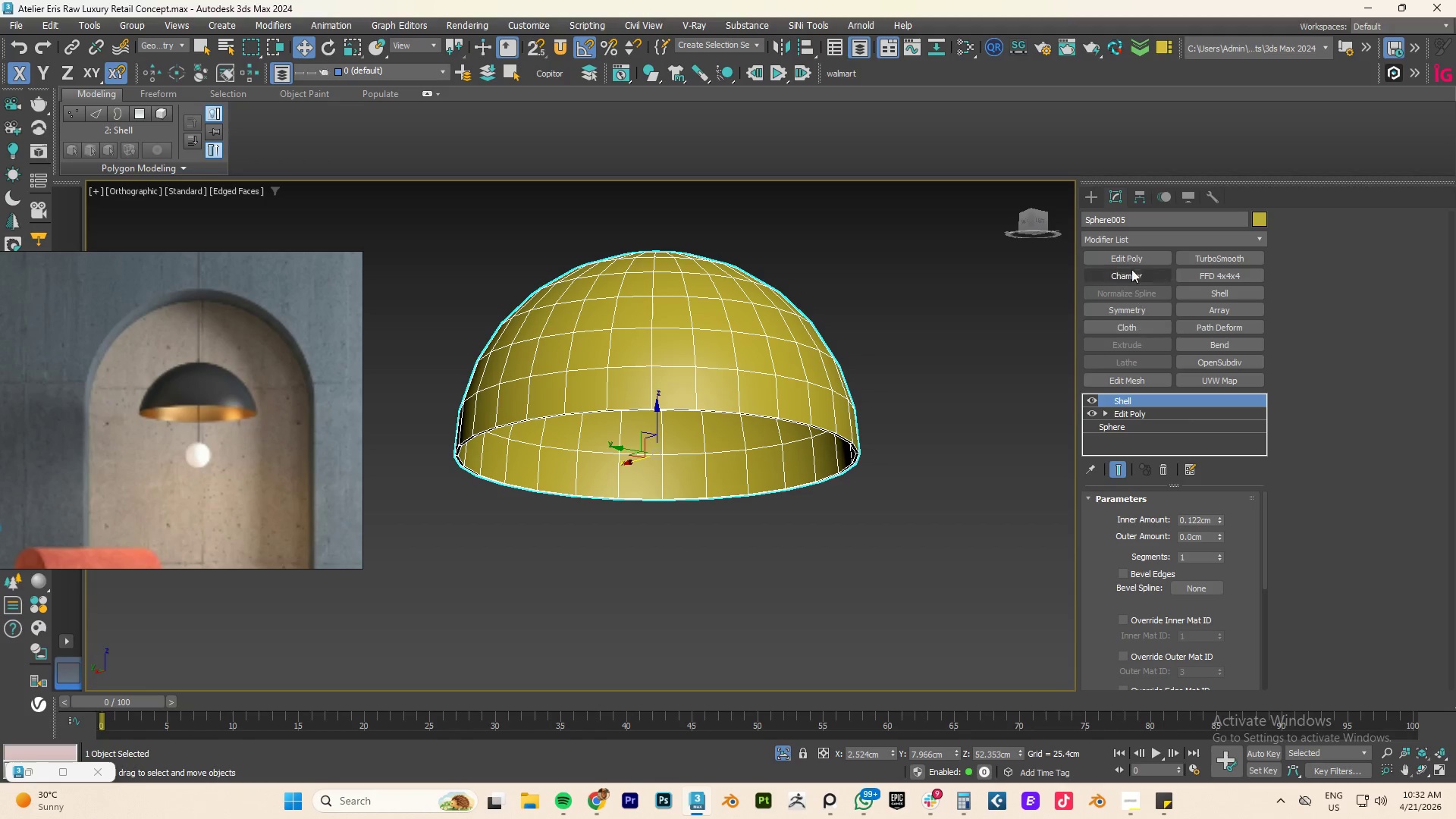 
left_click([1232, 259])
 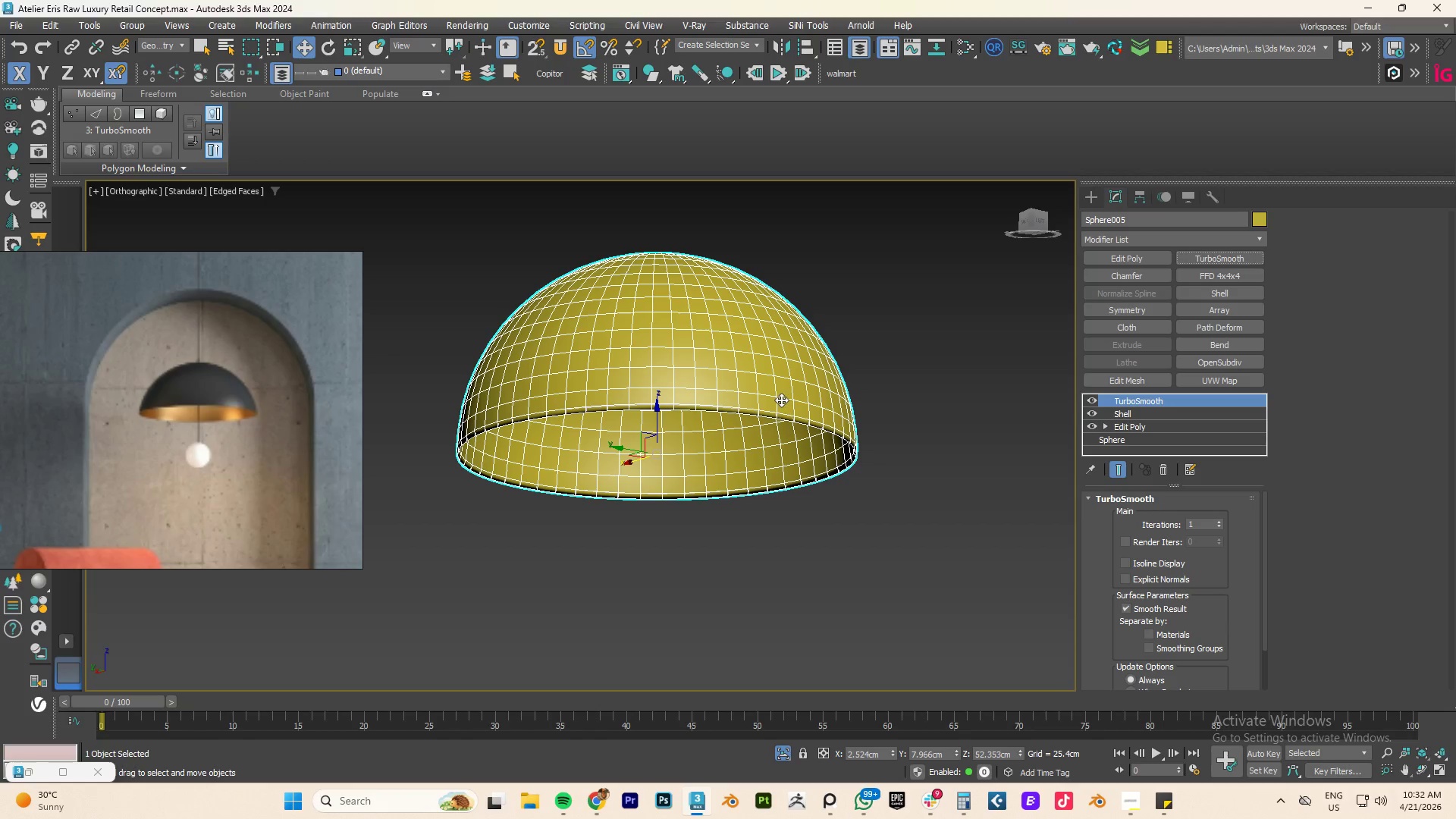 
hold_key(key=AltLeft, duration=0.84)
 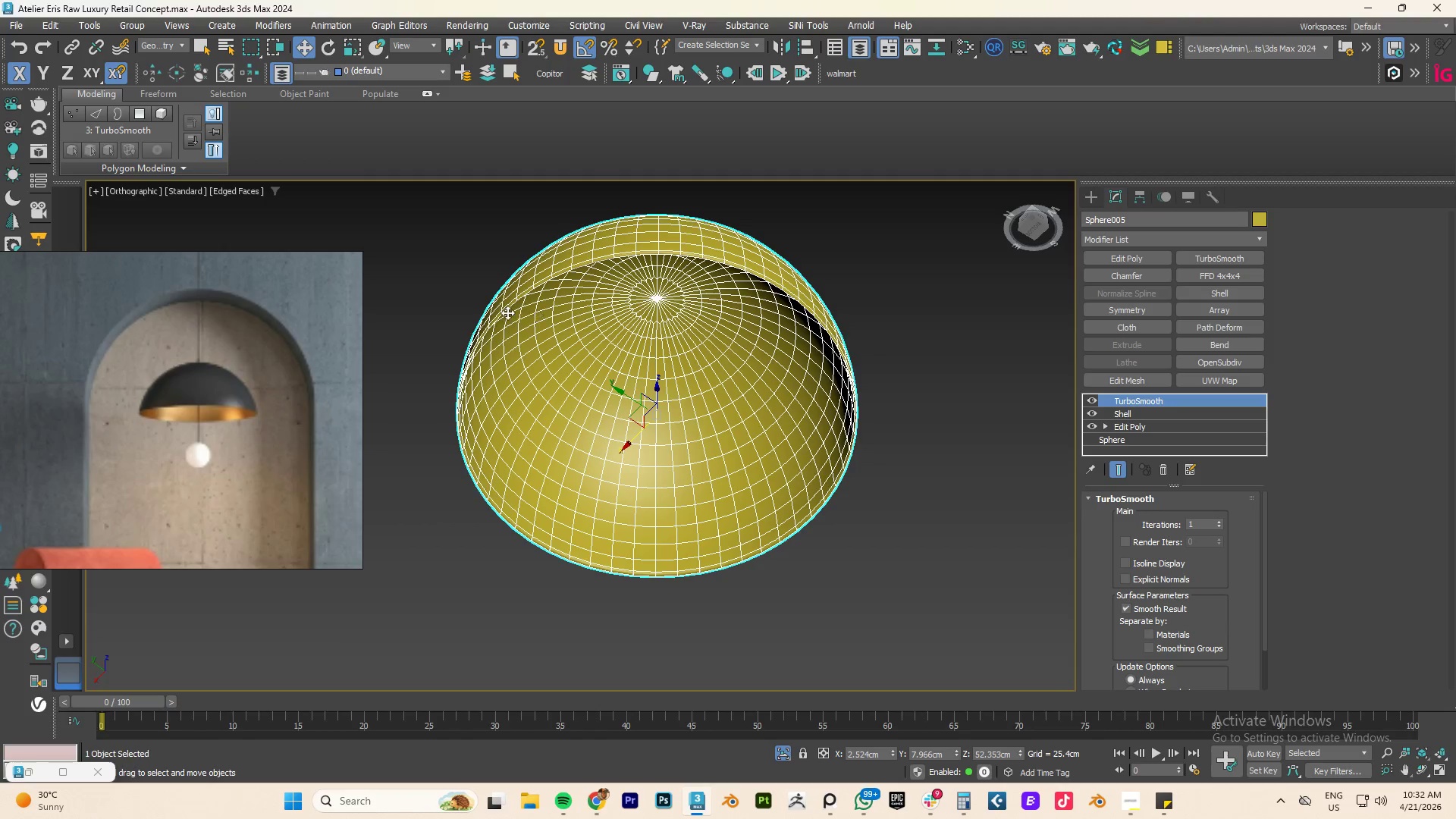 
scroll: coordinate [508, 296], scroll_direction: up, amount: 2.0
 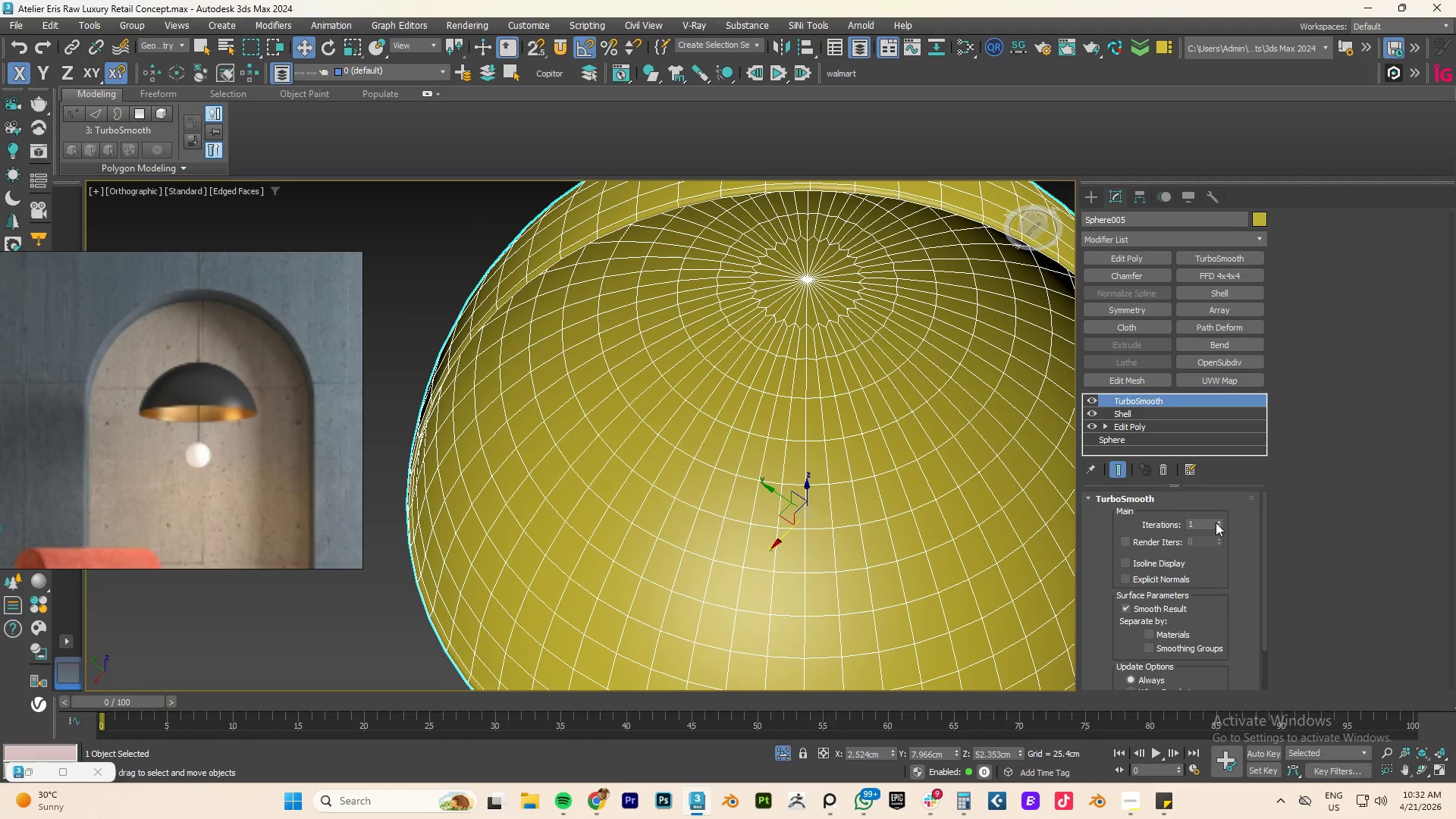 
left_click([1218, 521])
 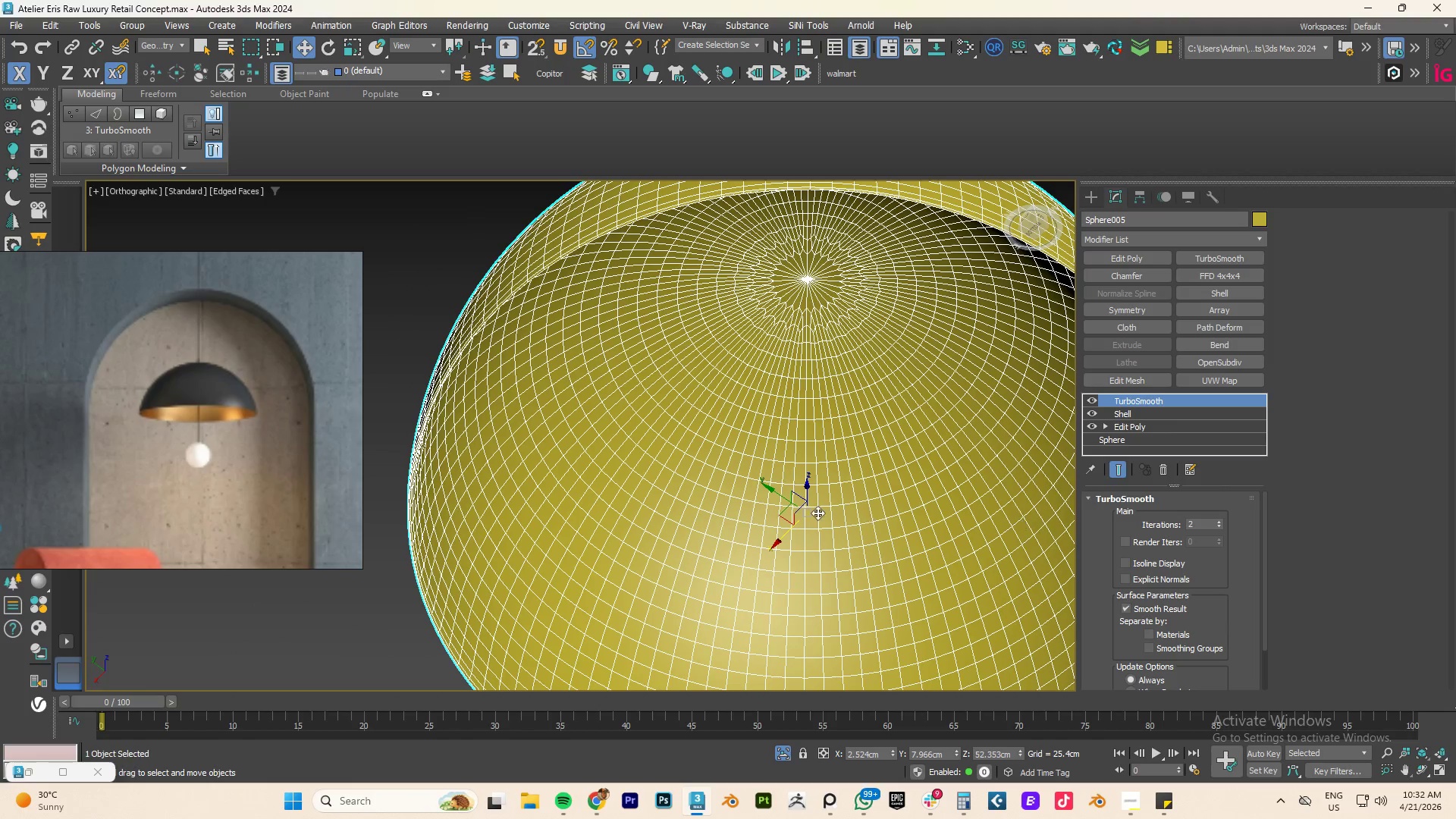 
key(F4)
 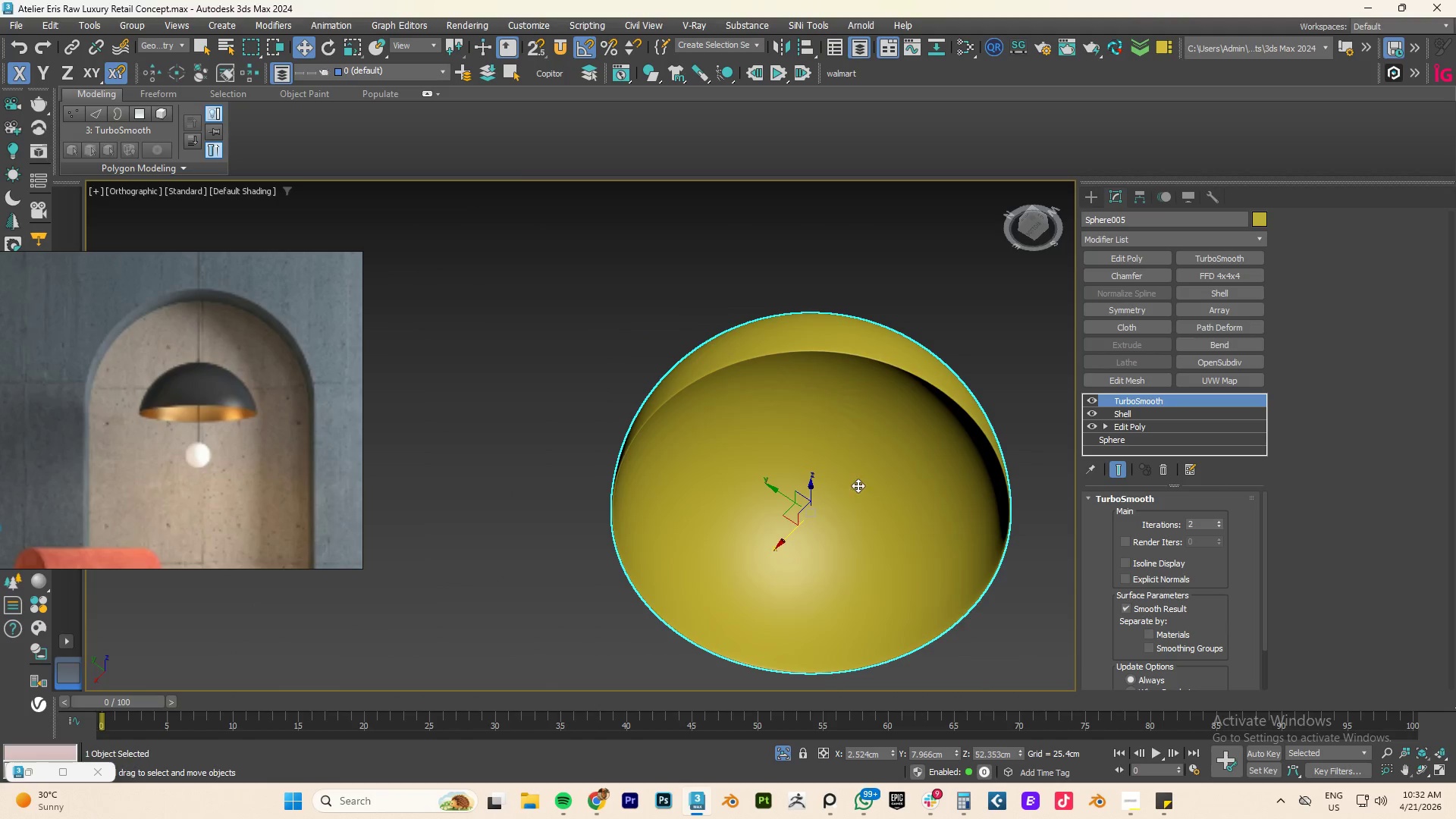 
scroll: coordinate [814, 513], scroll_direction: down, amount: 2.0
 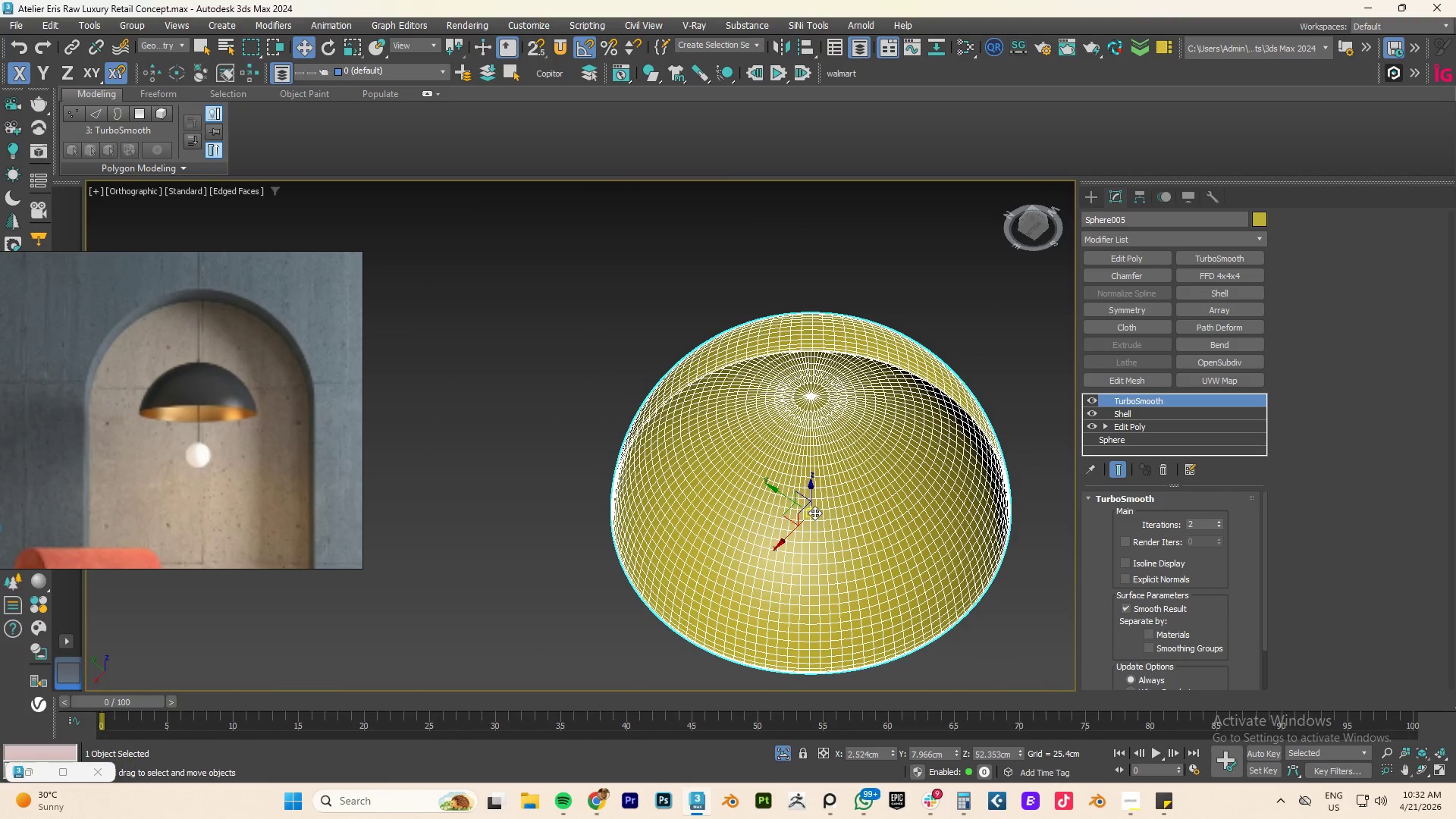 
hold_key(key=AltLeft, duration=3.36)
 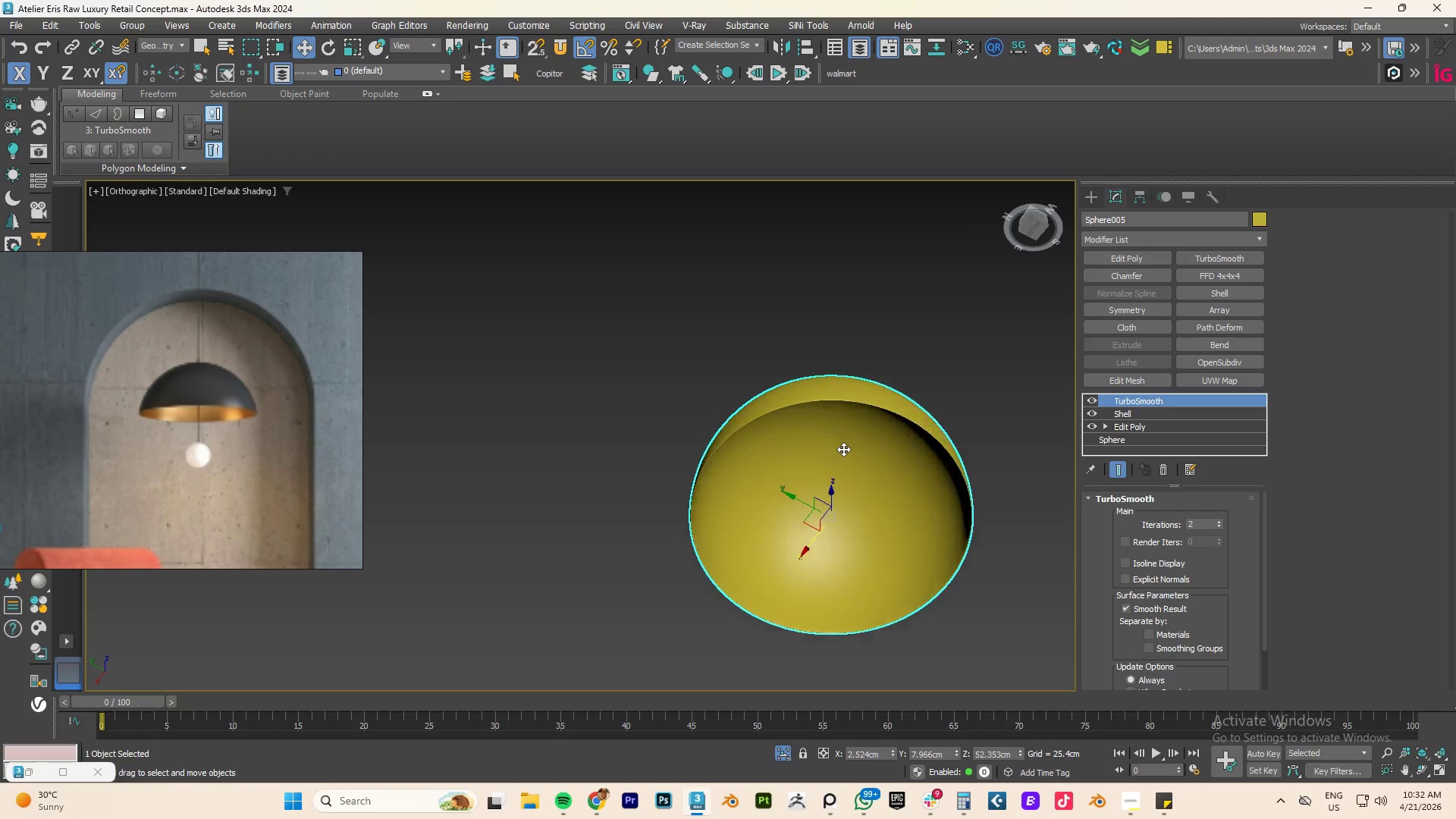 
scroll: coordinate [858, 485], scroll_direction: down, amount: 2.0
 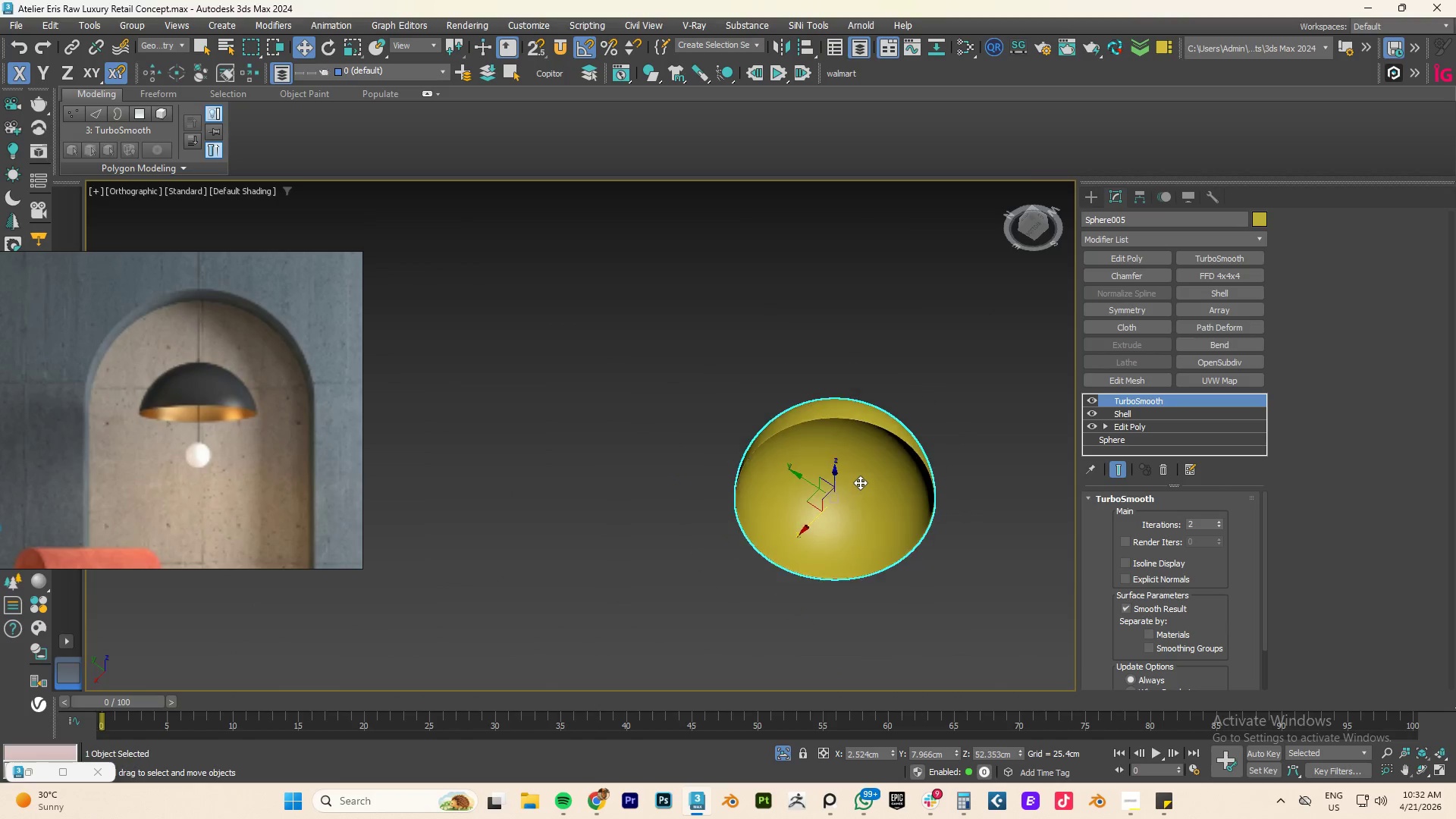 
hold_key(key=AltLeft, duration=0.64)
 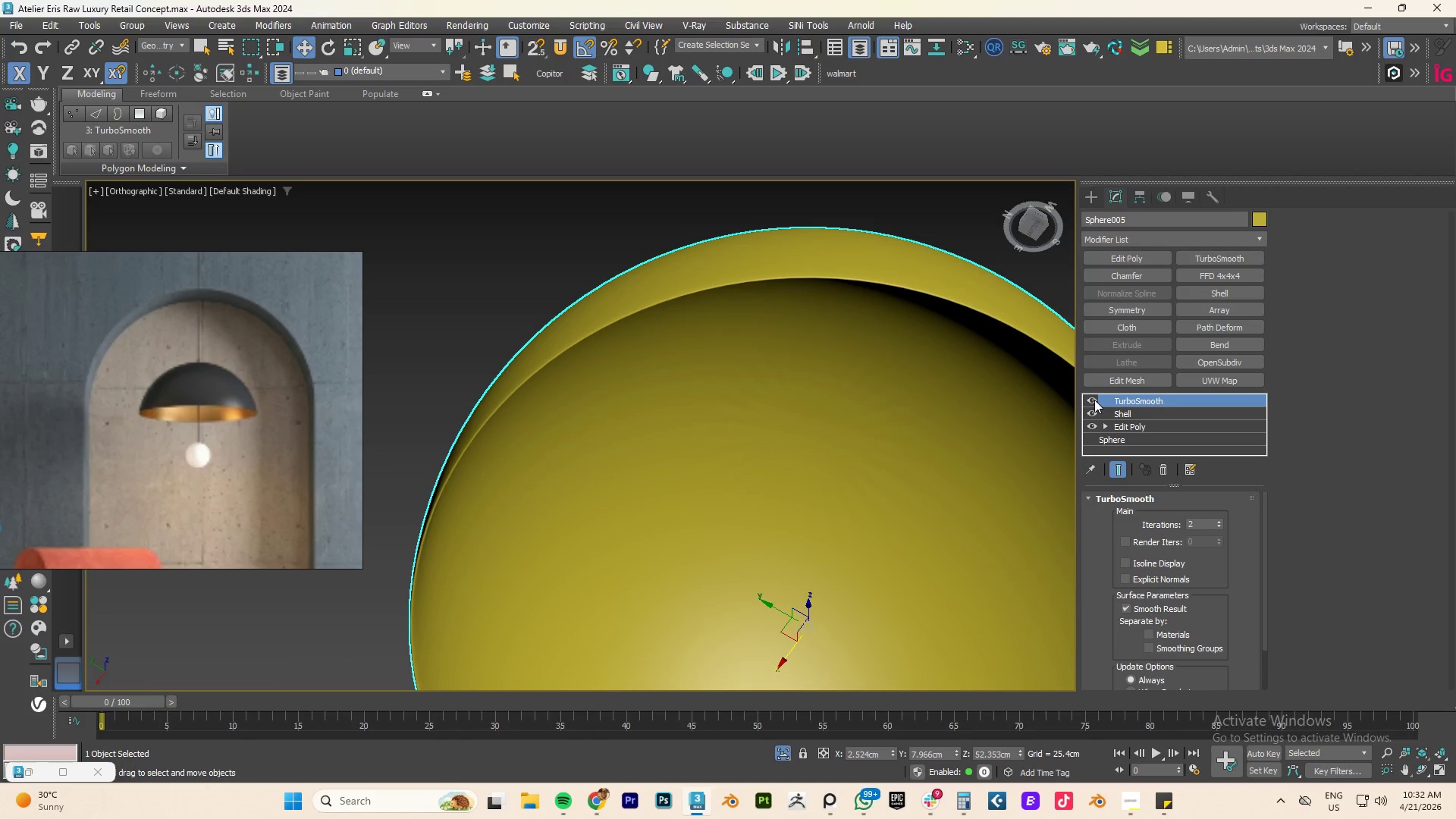 
scroll: coordinate [843, 449], scroll_direction: up, amount: 4.0
 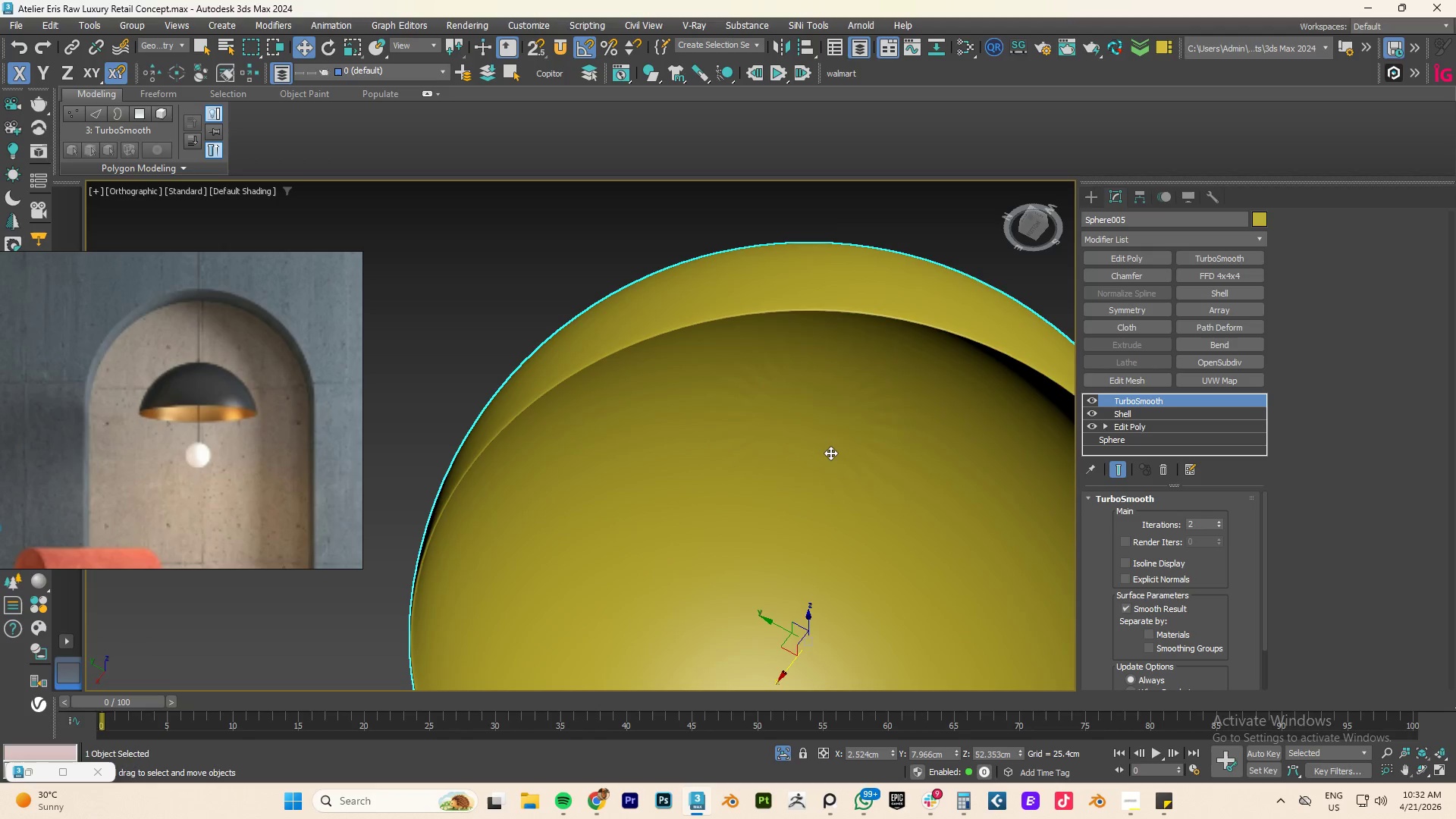 
key(F4)
 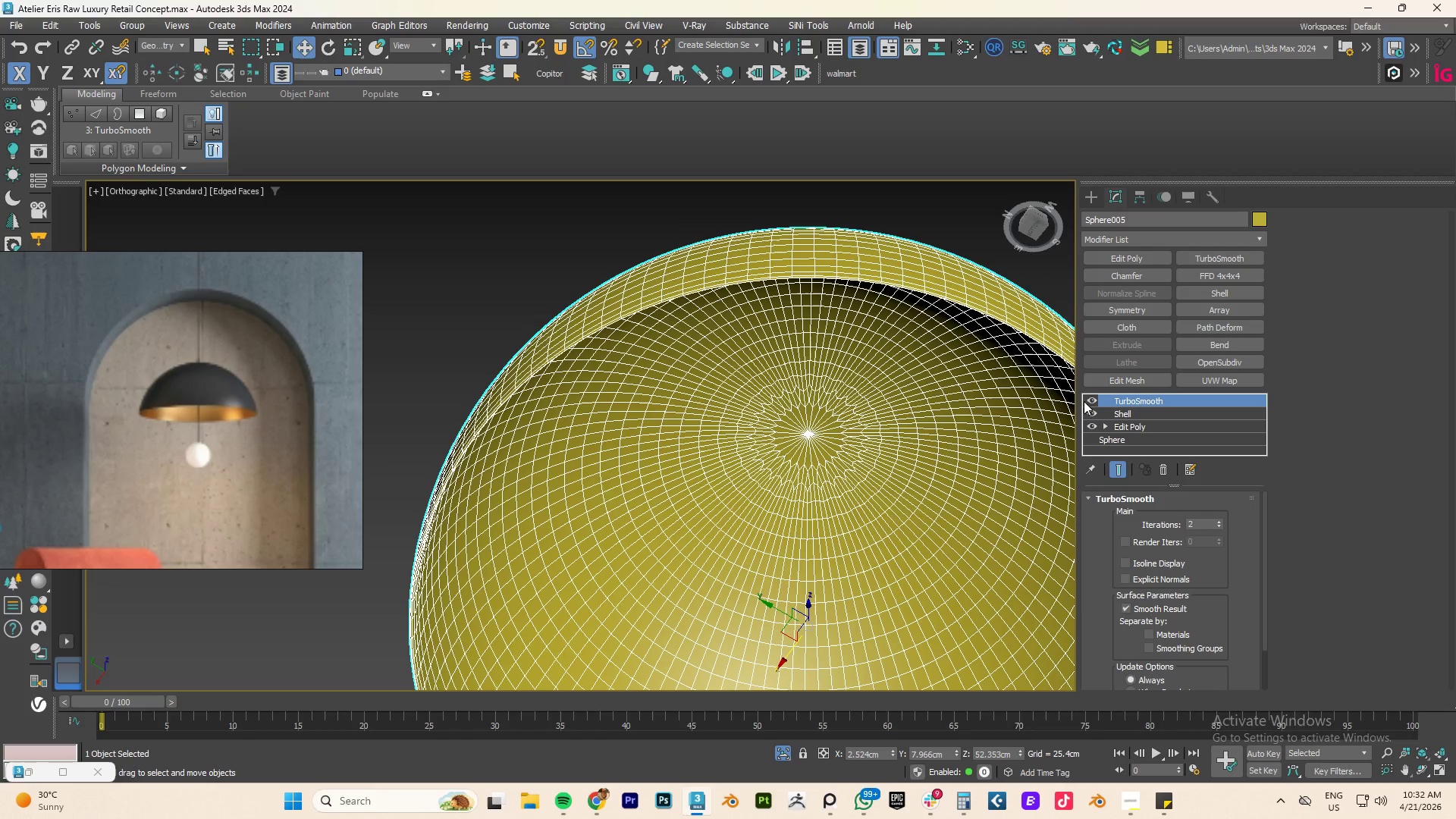 
left_click([1087, 400])
 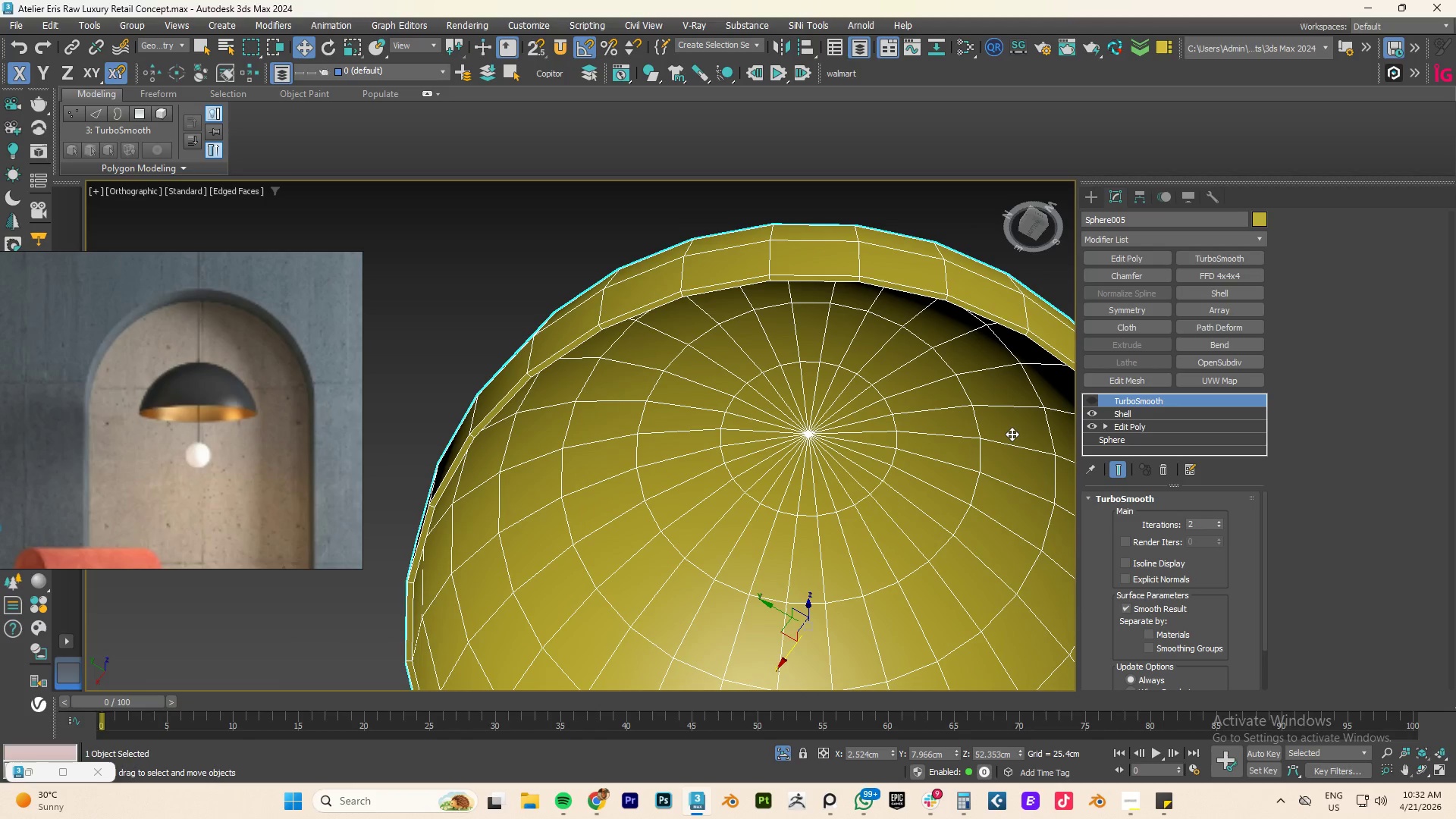 
left_click([1133, 412])
 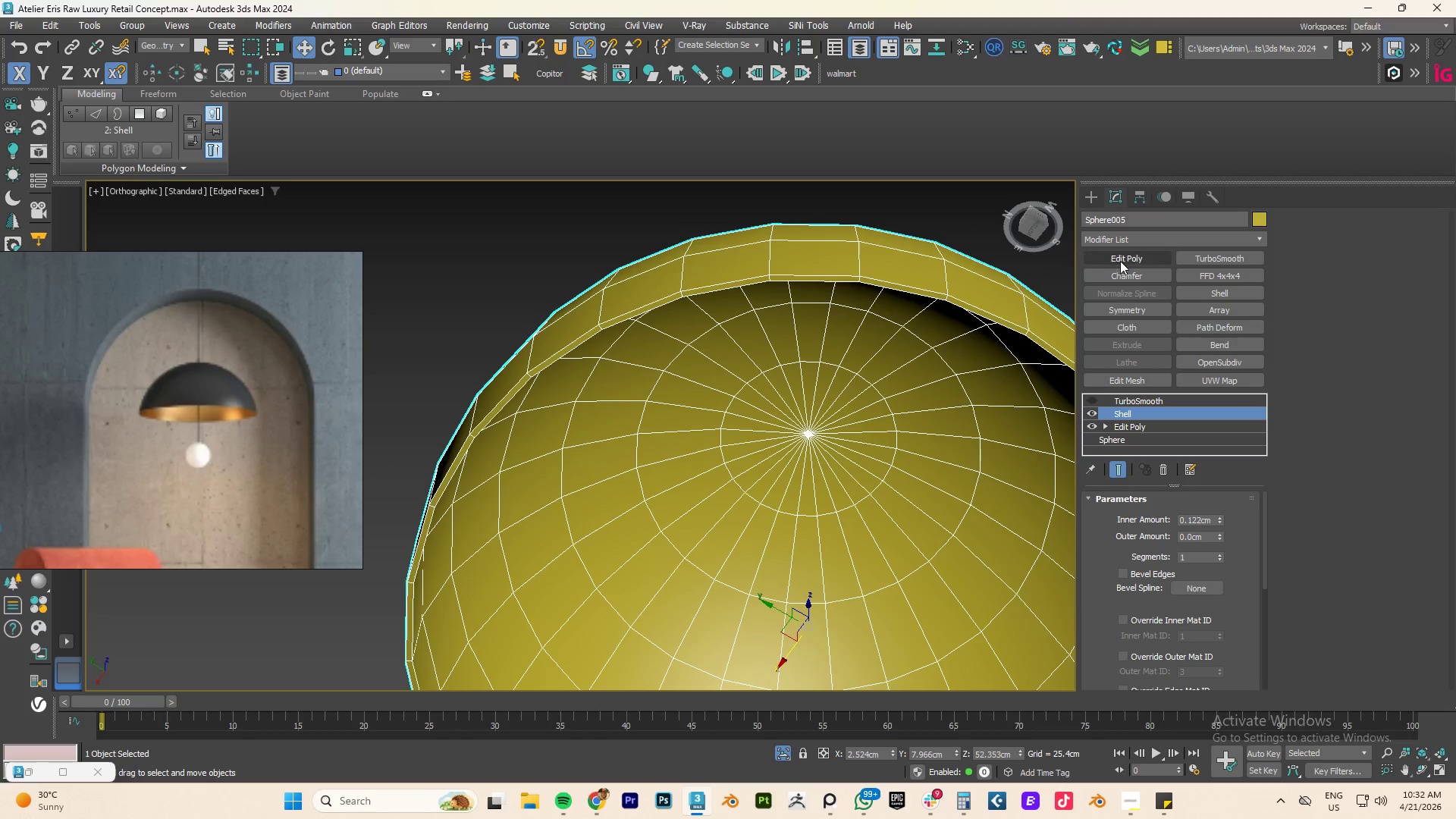 
left_click([1122, 259])
 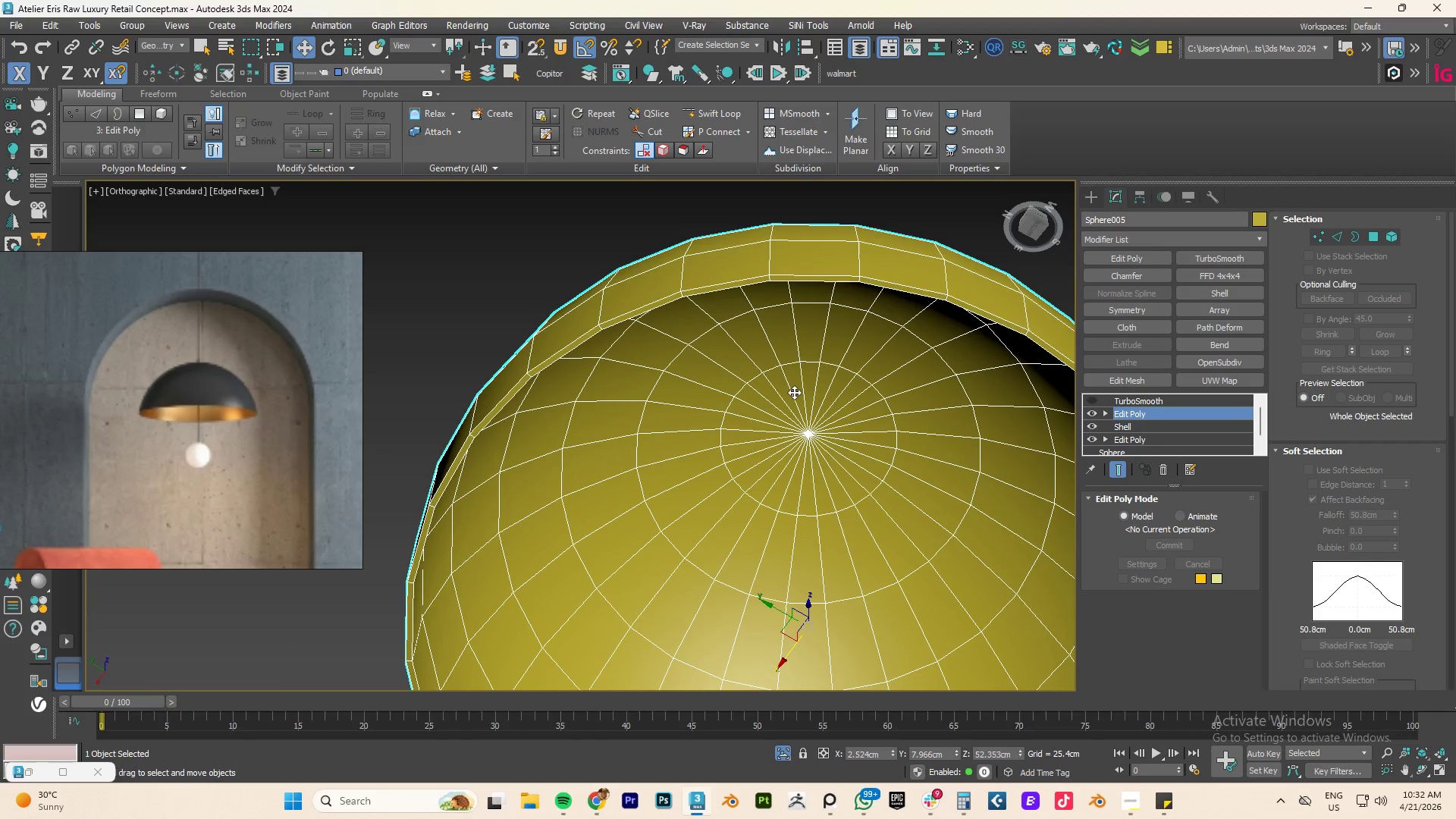 
type(23)
 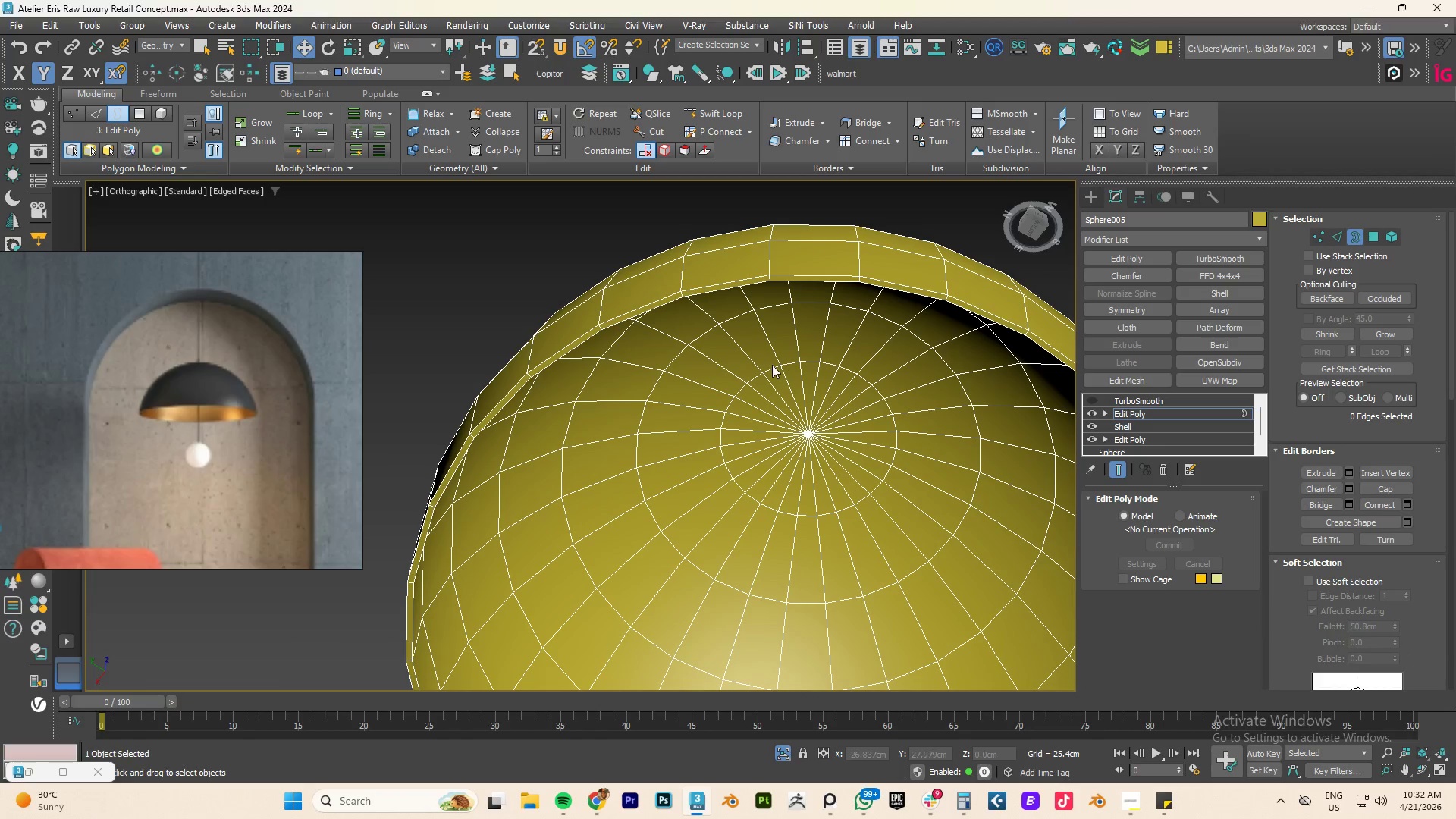 
left_click([771, 365])
 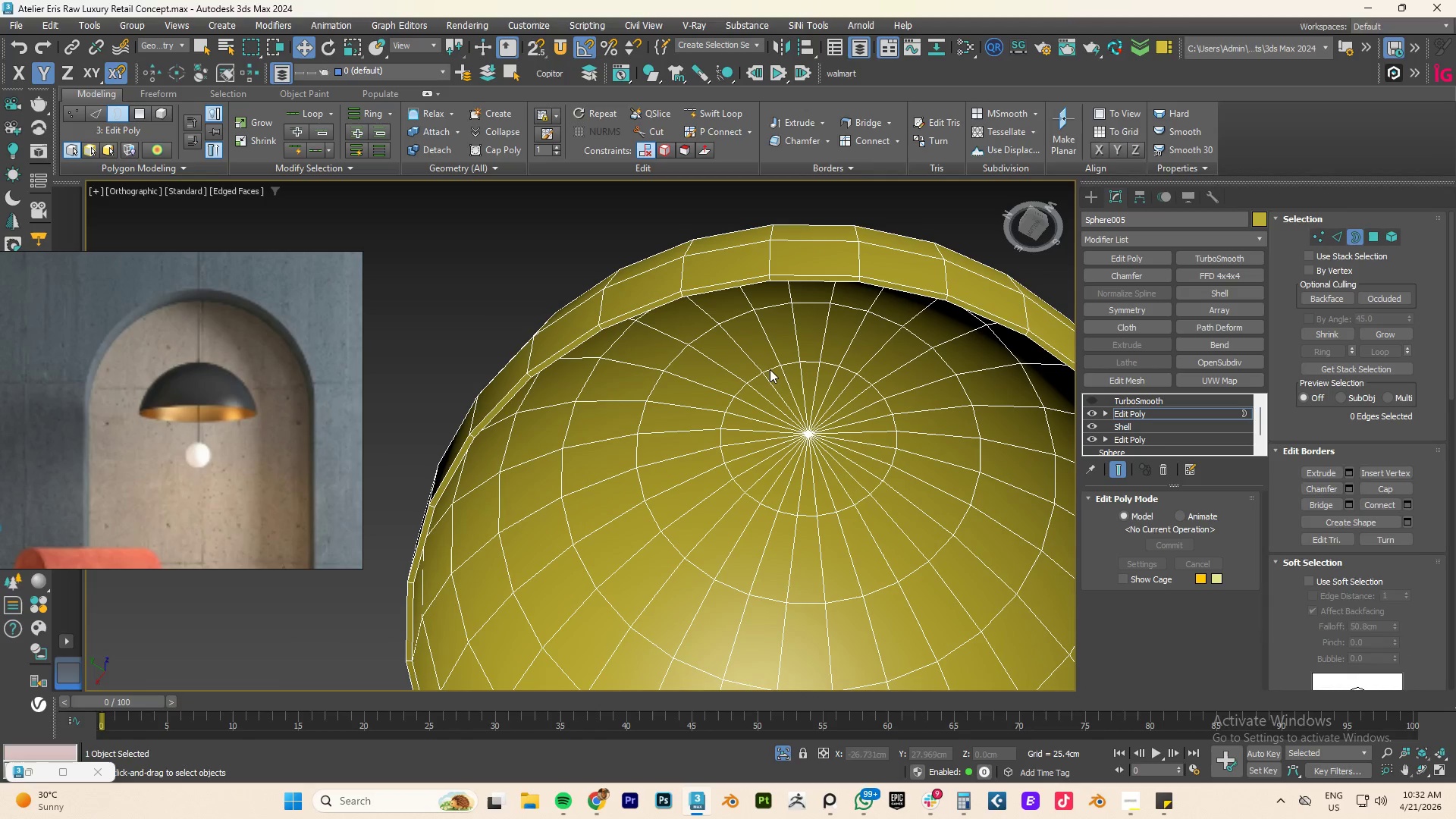 
key(2)
 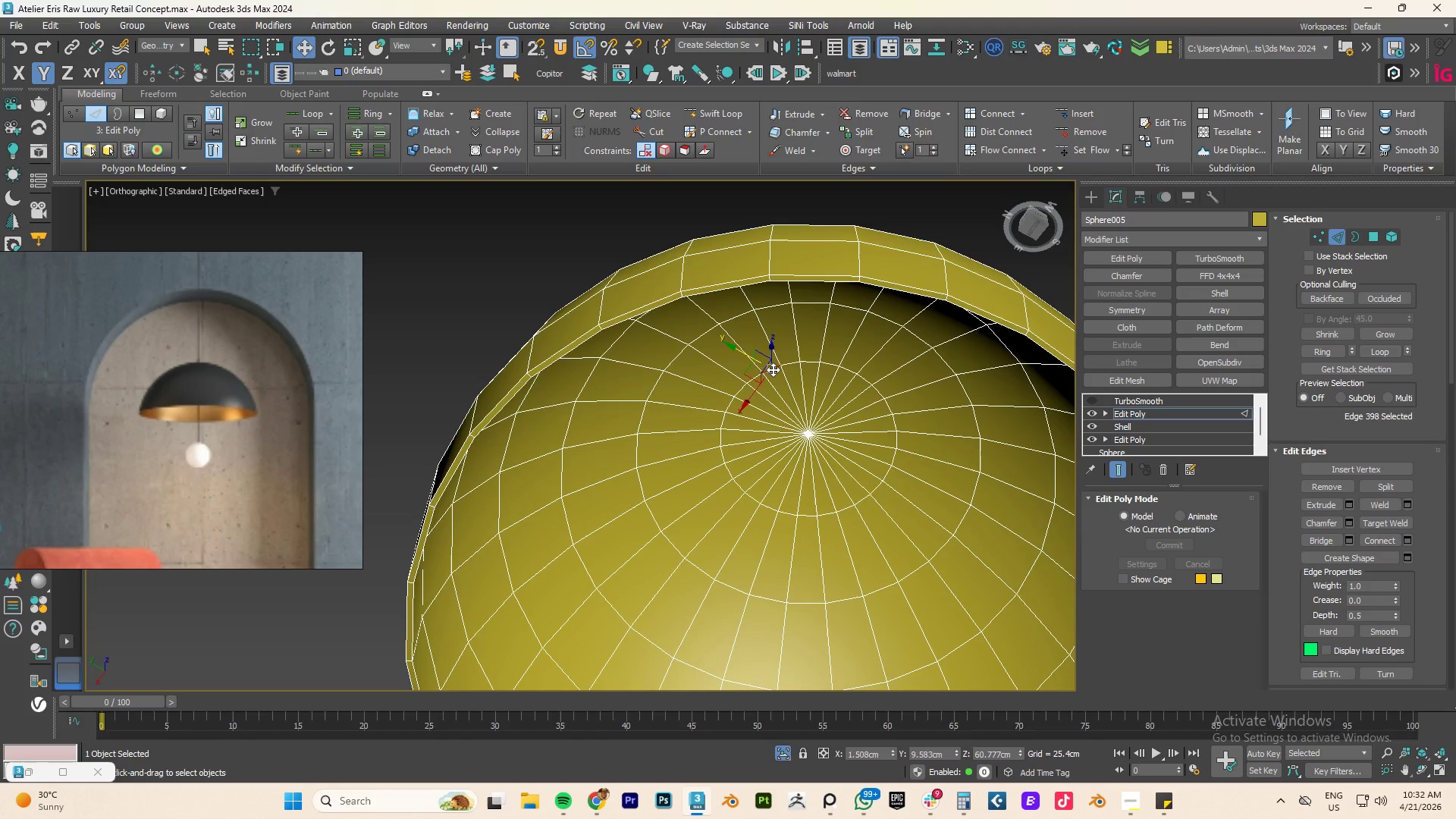 
double_click([773, 369])
 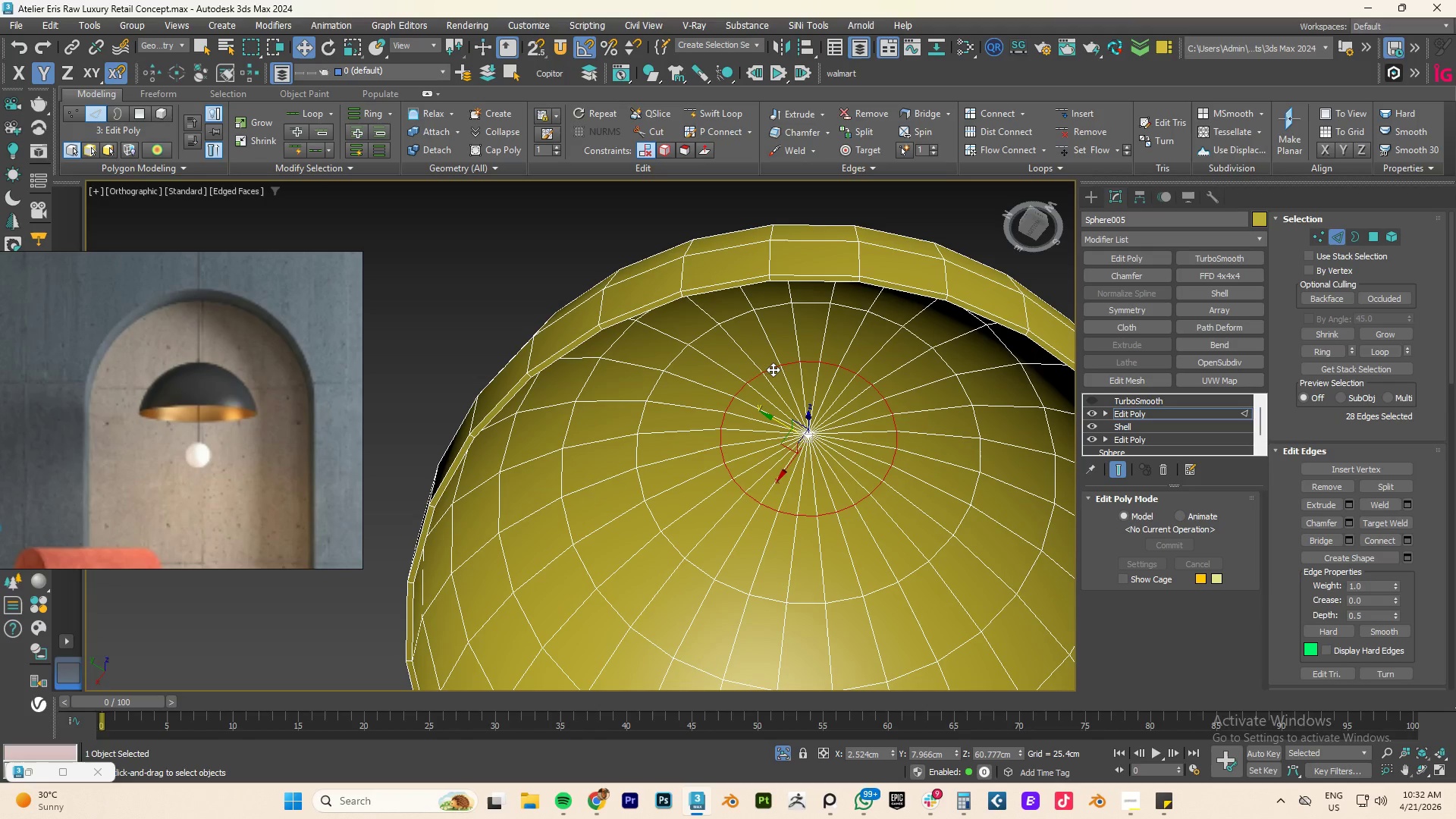 
key(Delete)
 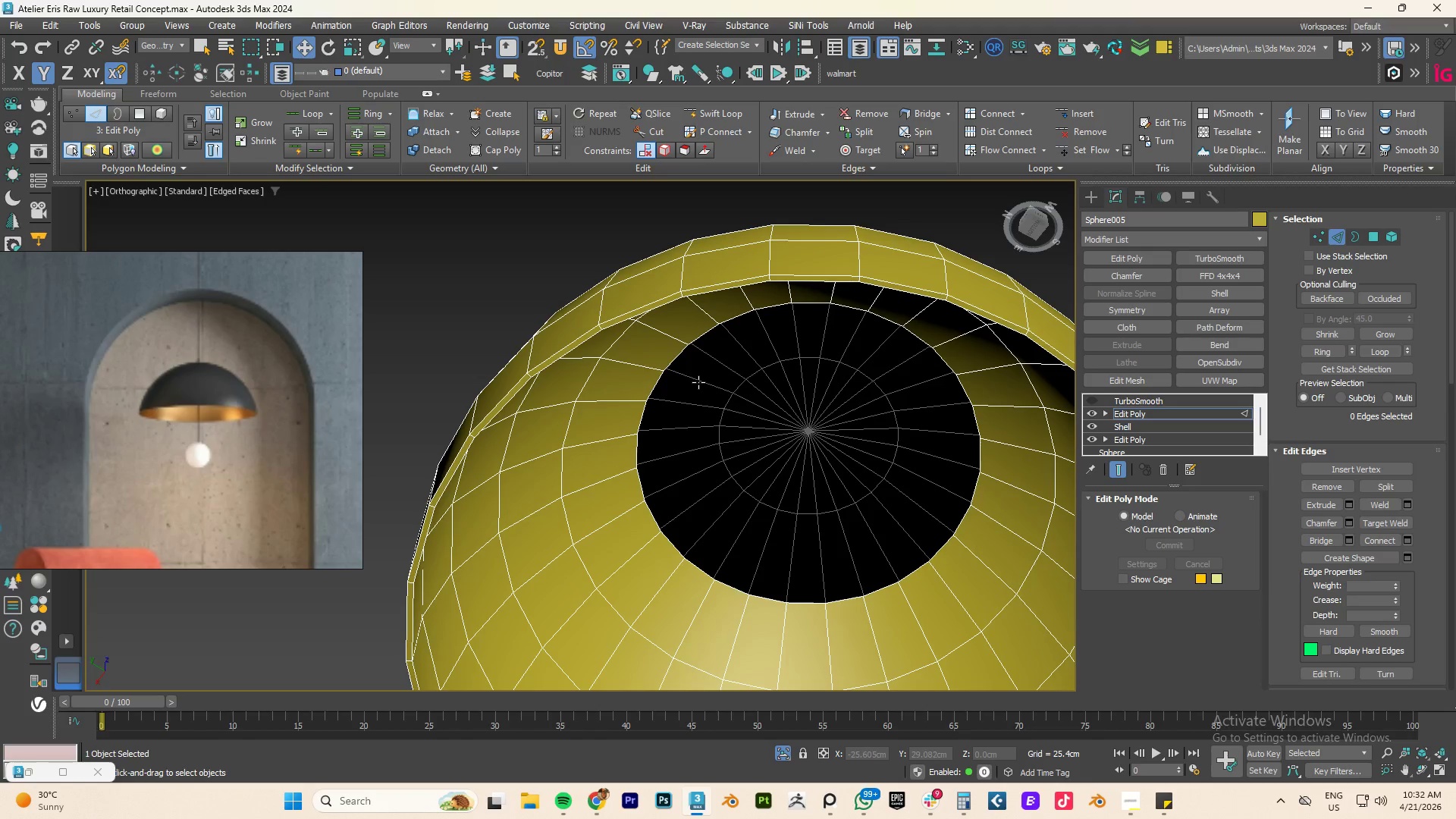 
key(Control+ControlLeft)
 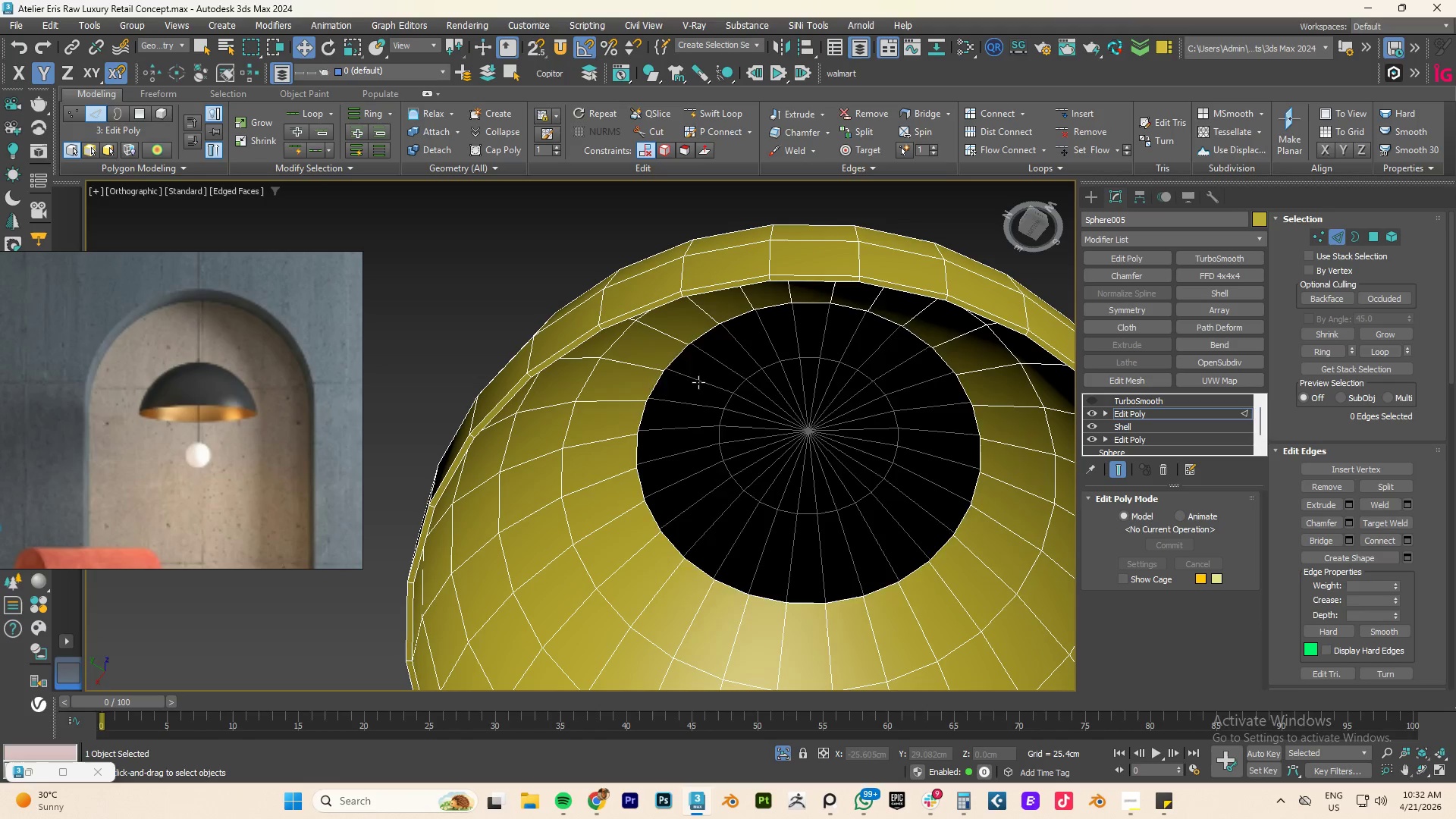 
key(Control+Z)
 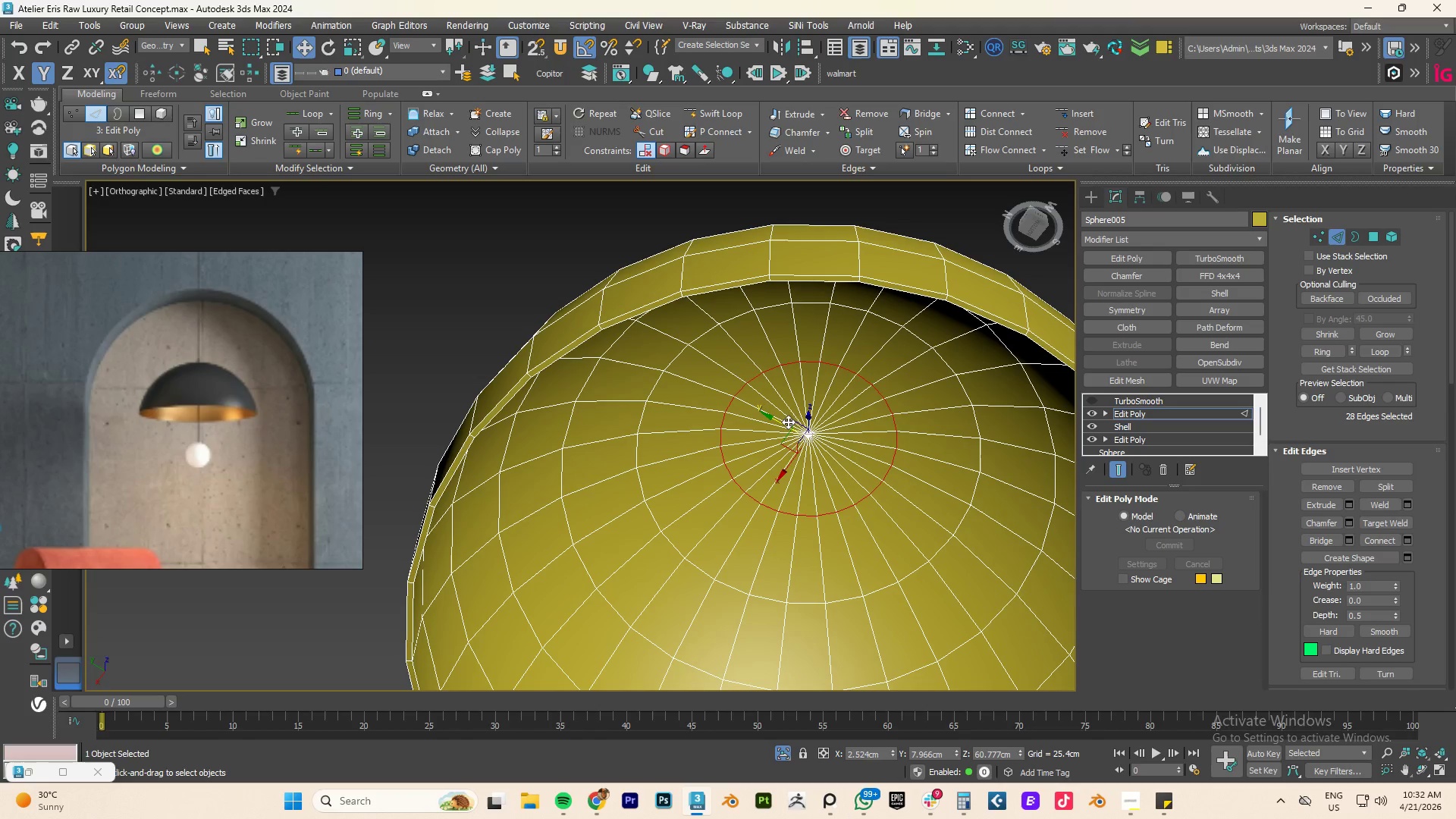 
key(1)
 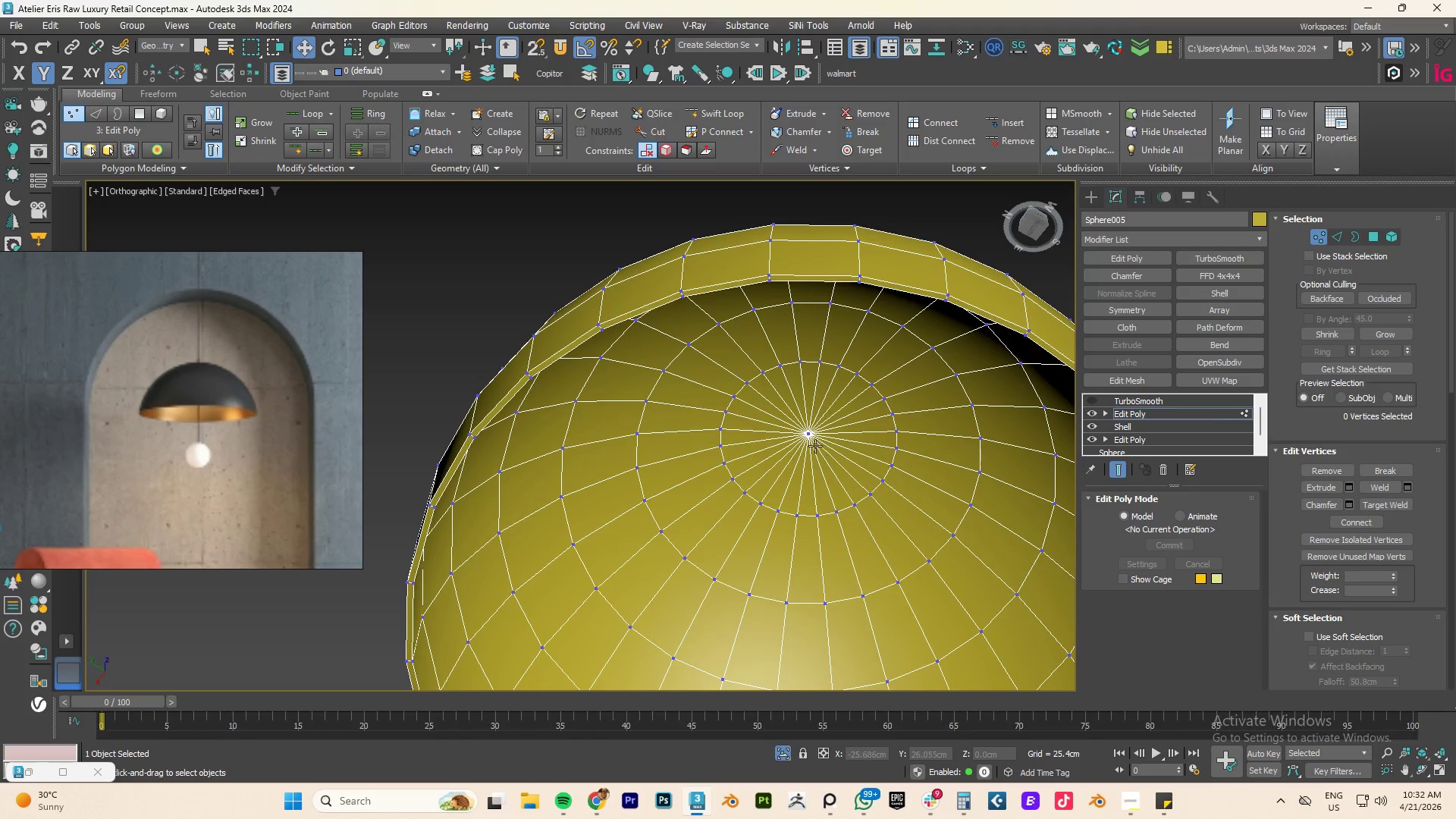 
left_click([808, 437])
 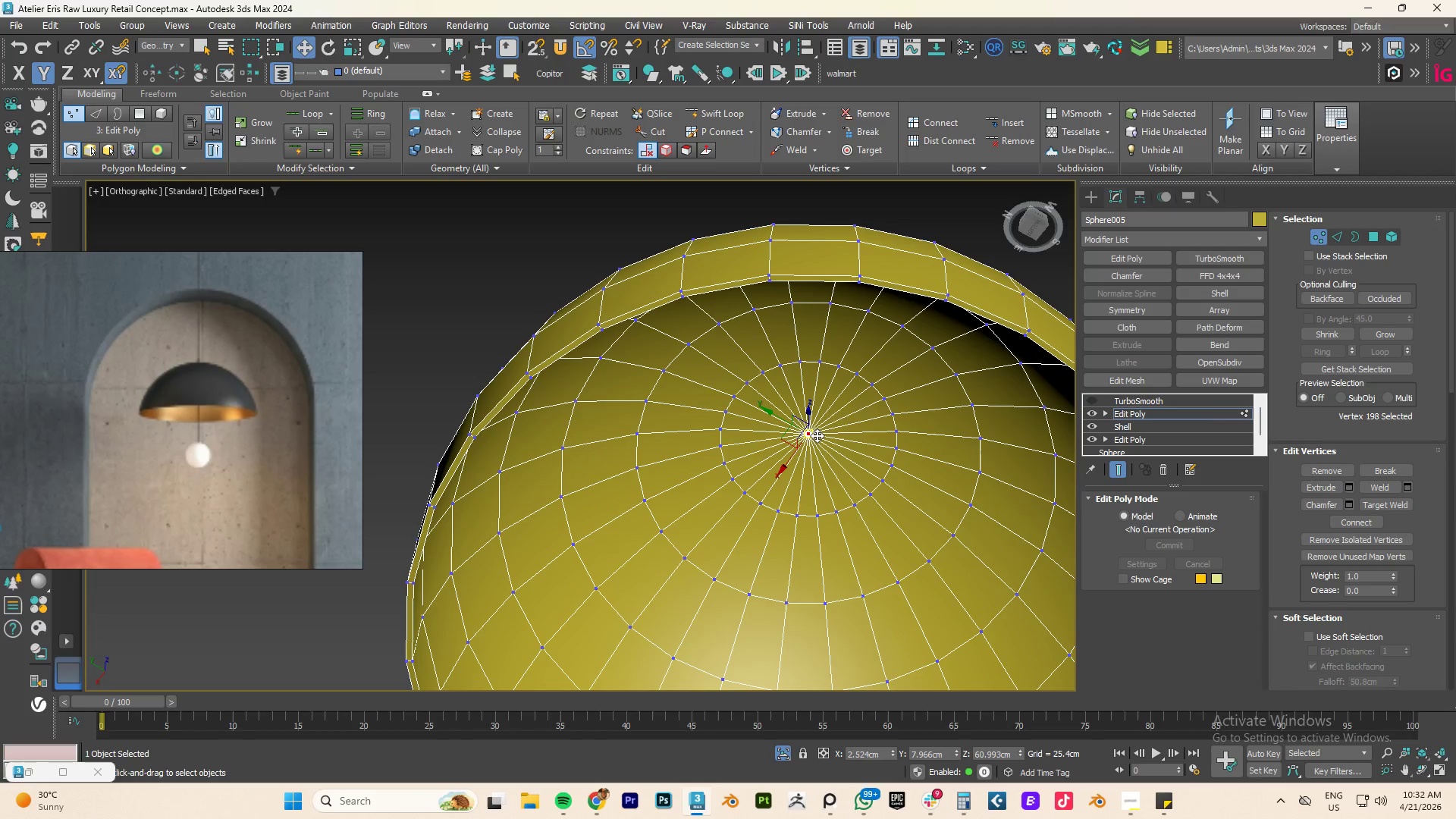 
key(Delete)
 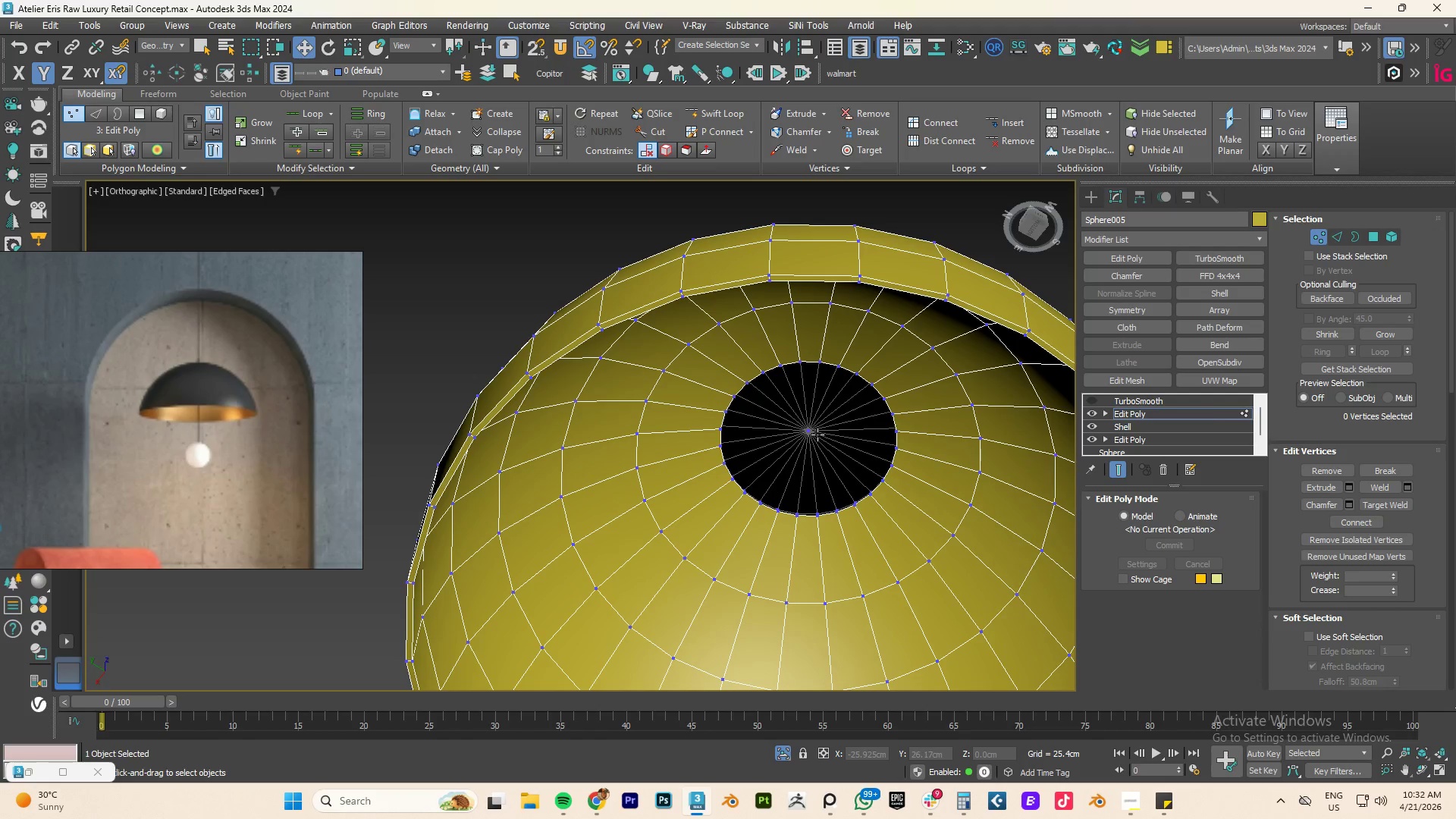 
key(3)
 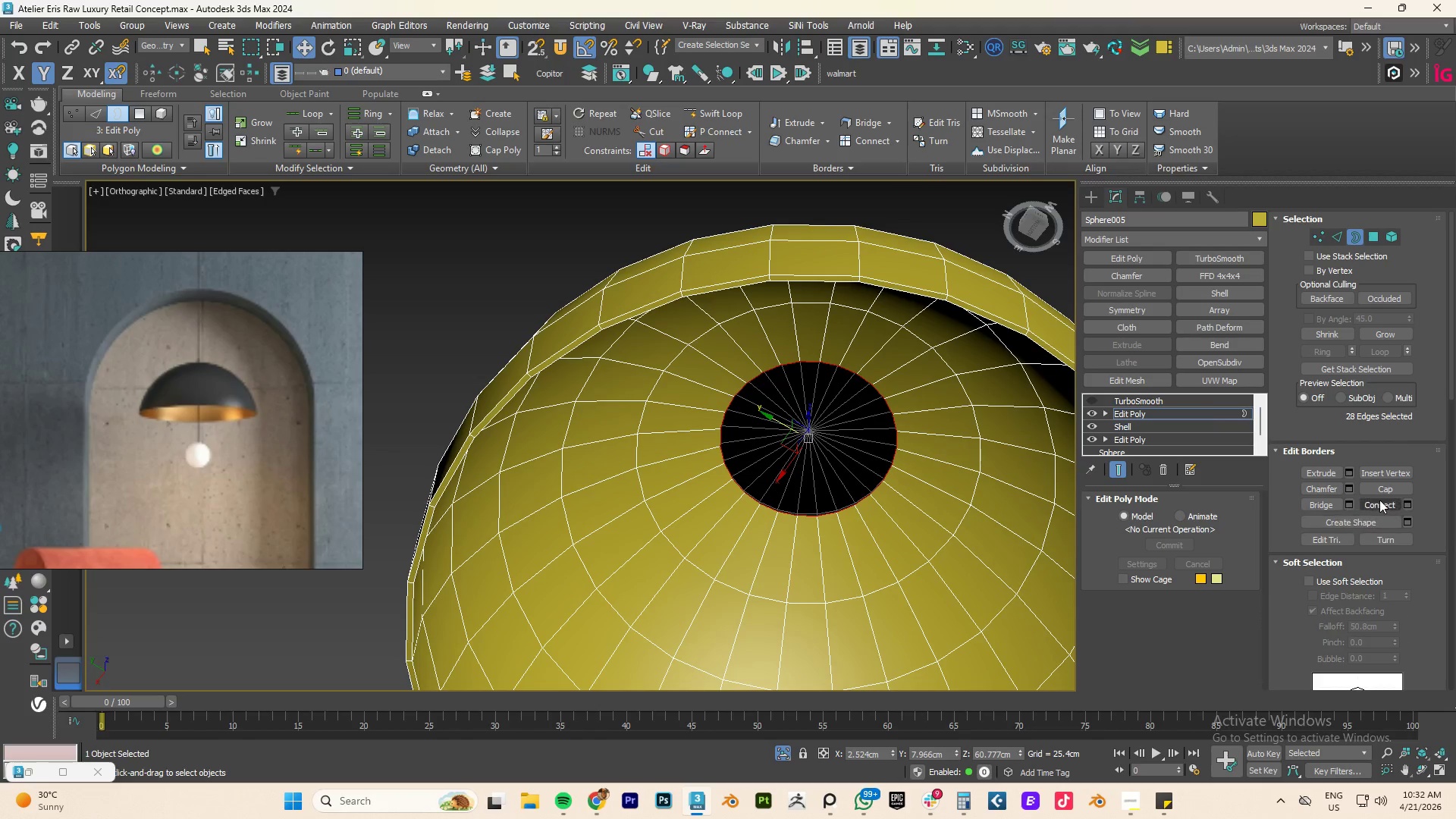 
left_click([1384, 492])
 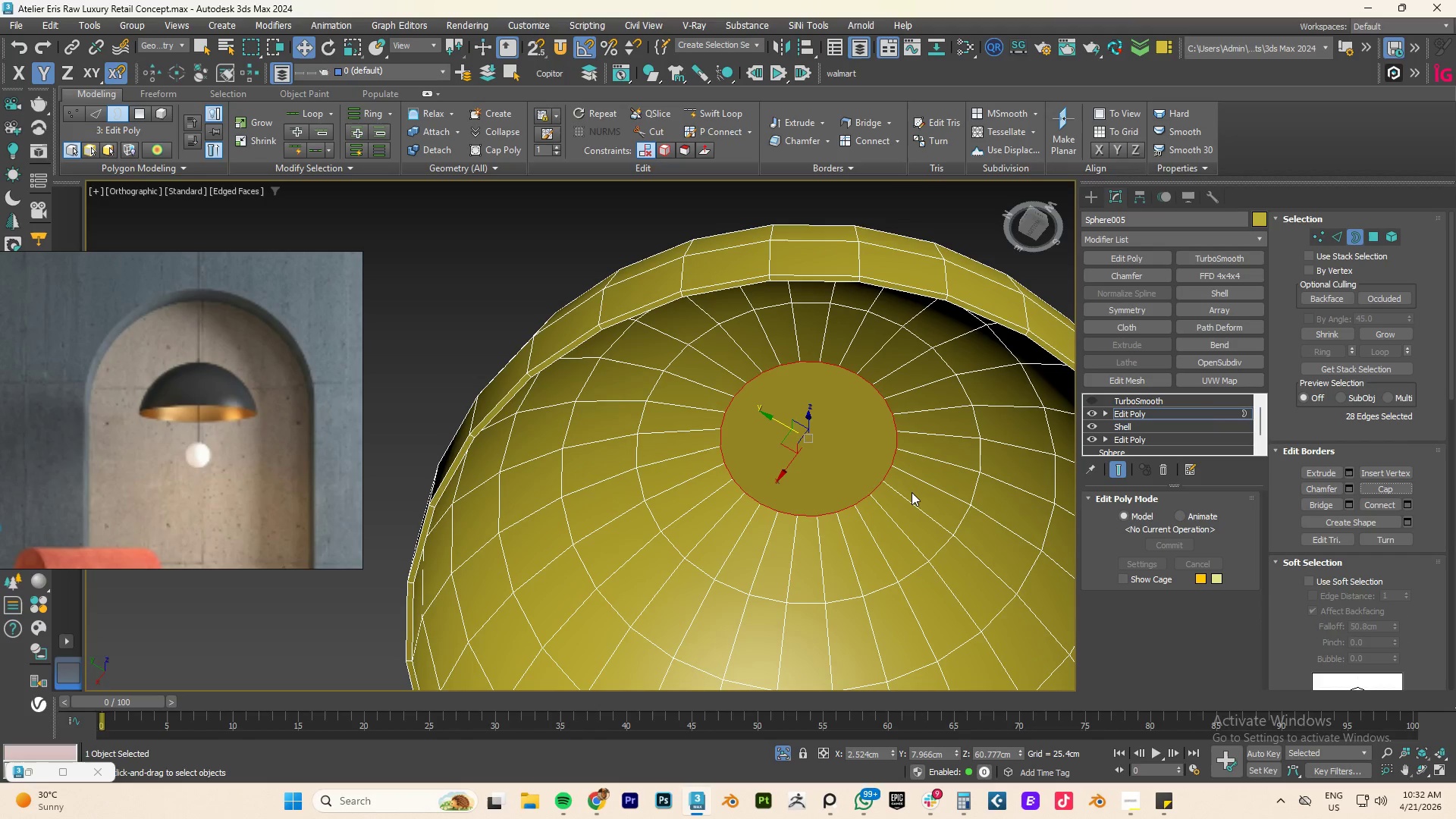 
key(1)
 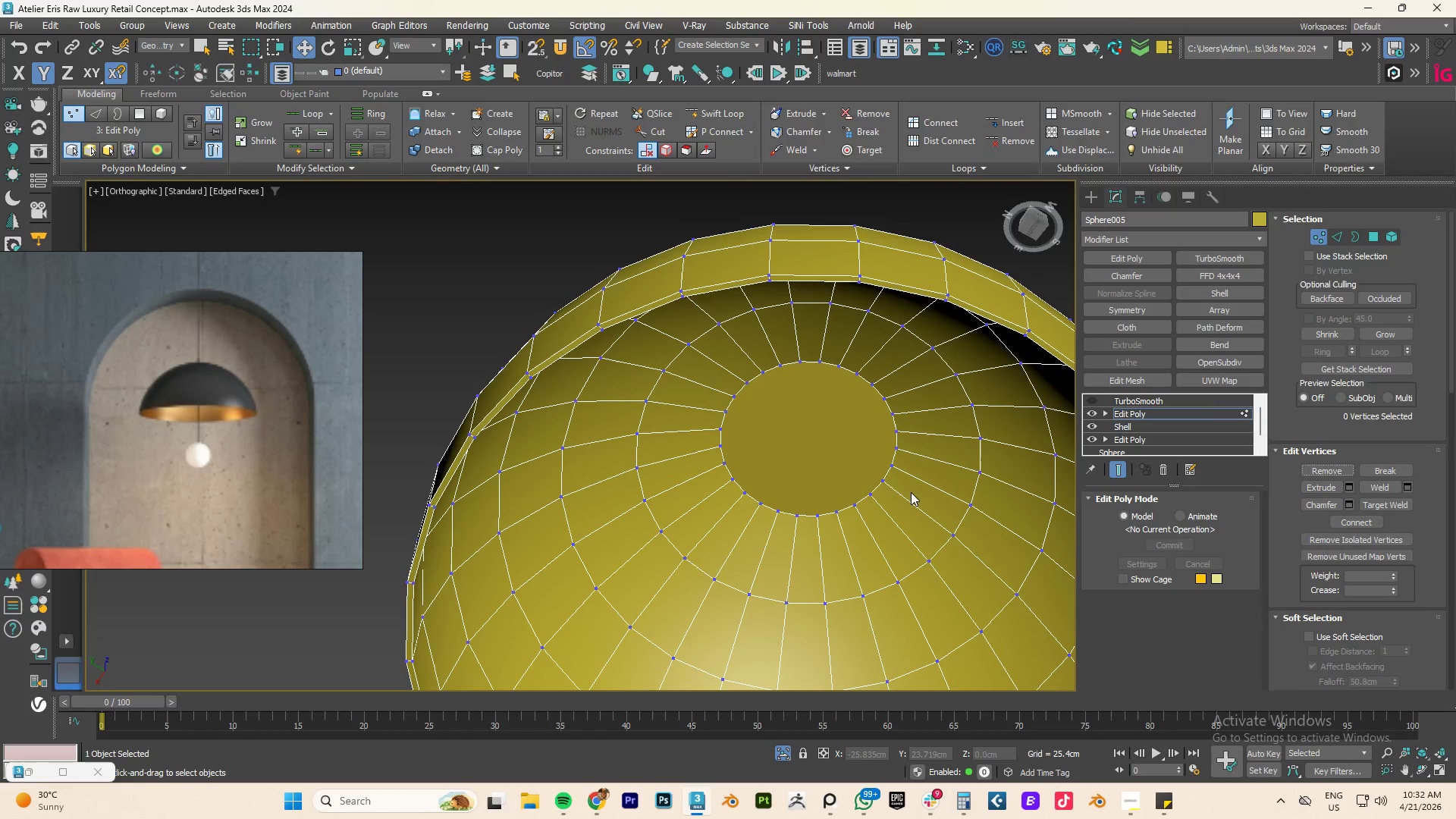 
key(Alt+AltLeft)
 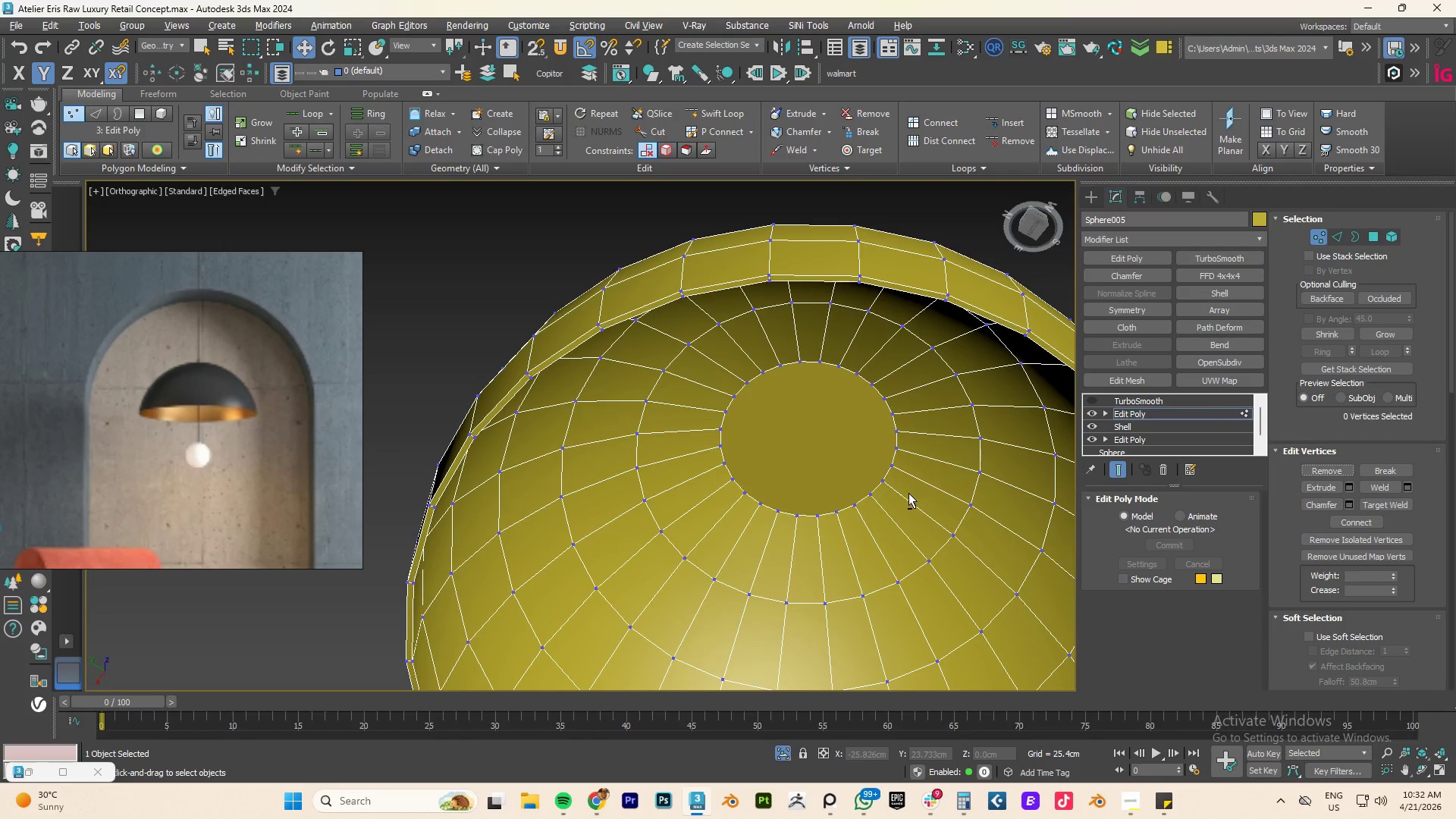 
key(Alt+C)
 